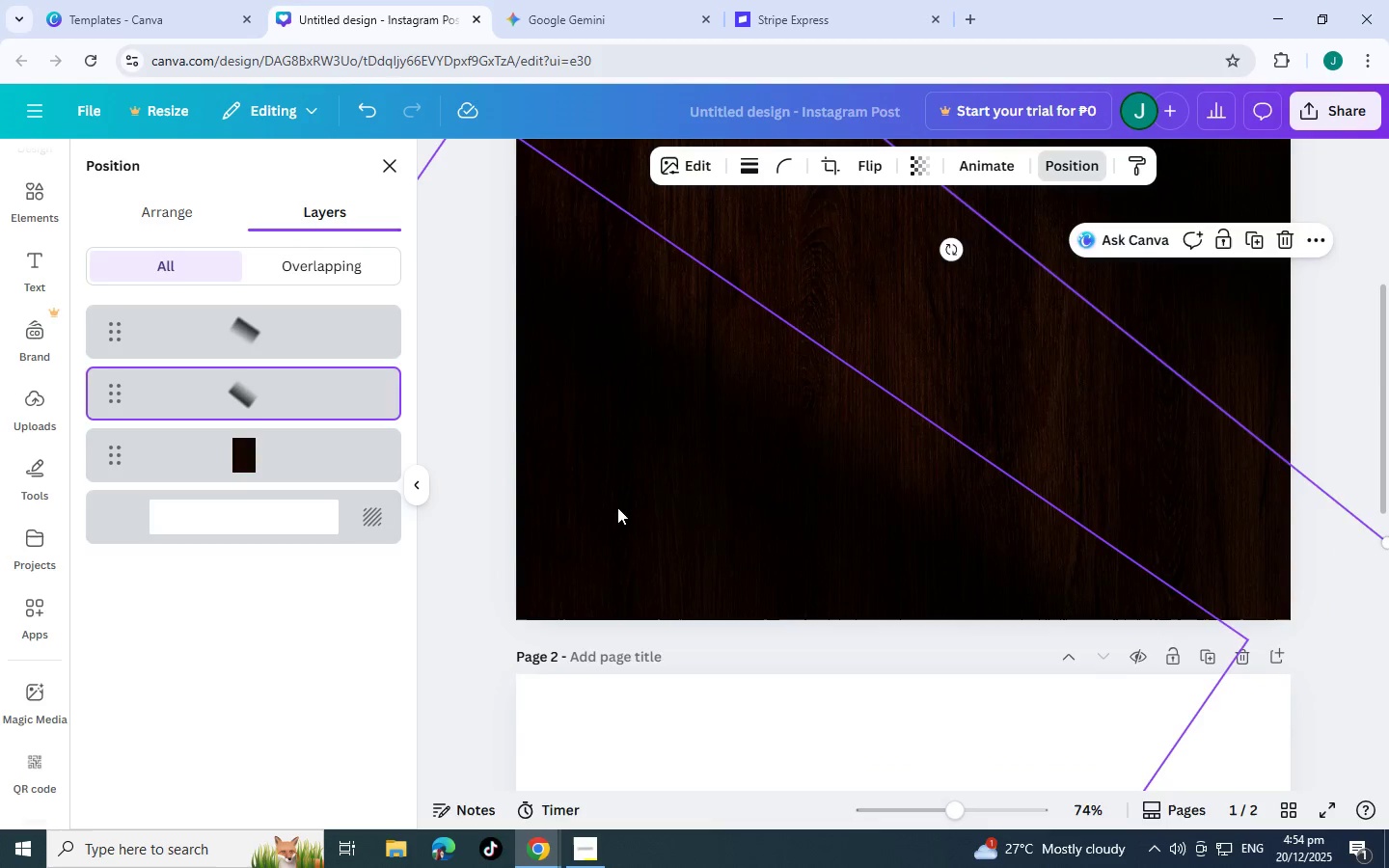 
left_click_drag(start_coordinate=[617, 507], to_coordinate=[662, 485])
 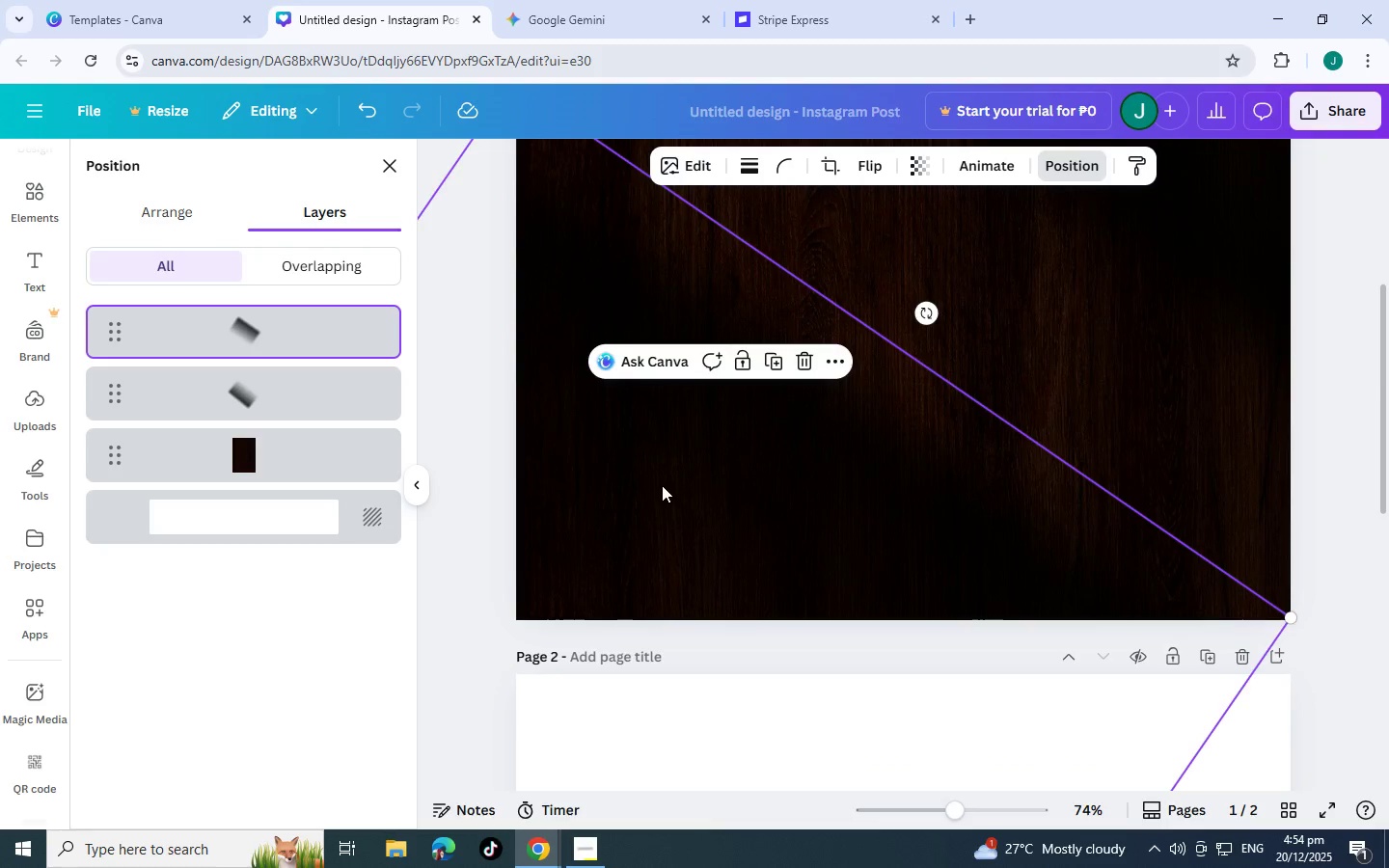 
left_click_drag(start_coordinate=[662, 485], to_coordinate=[626, 500])
 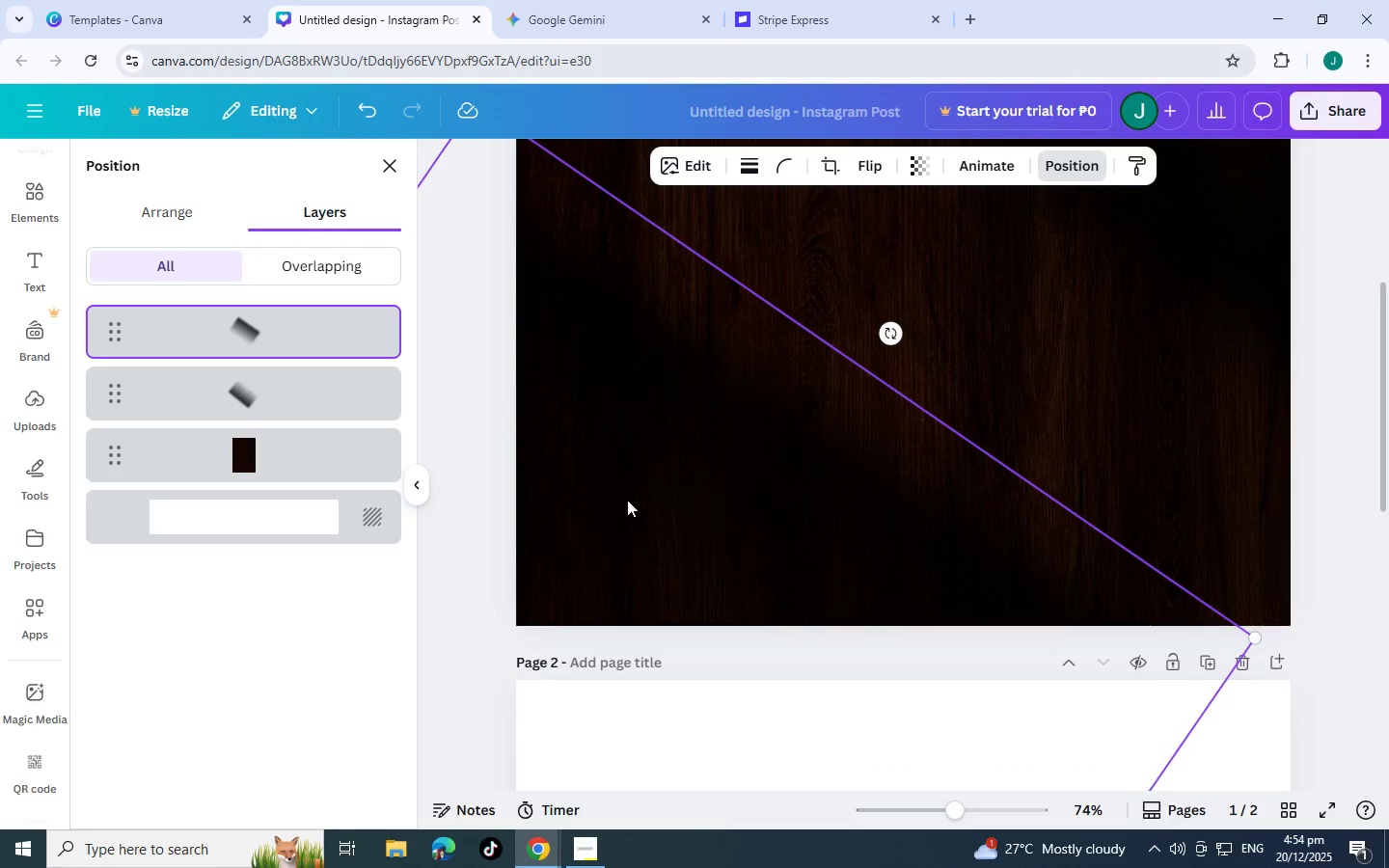 
scroll: coordinate [627, 500], scroll_direction: up, amount: 2.0
 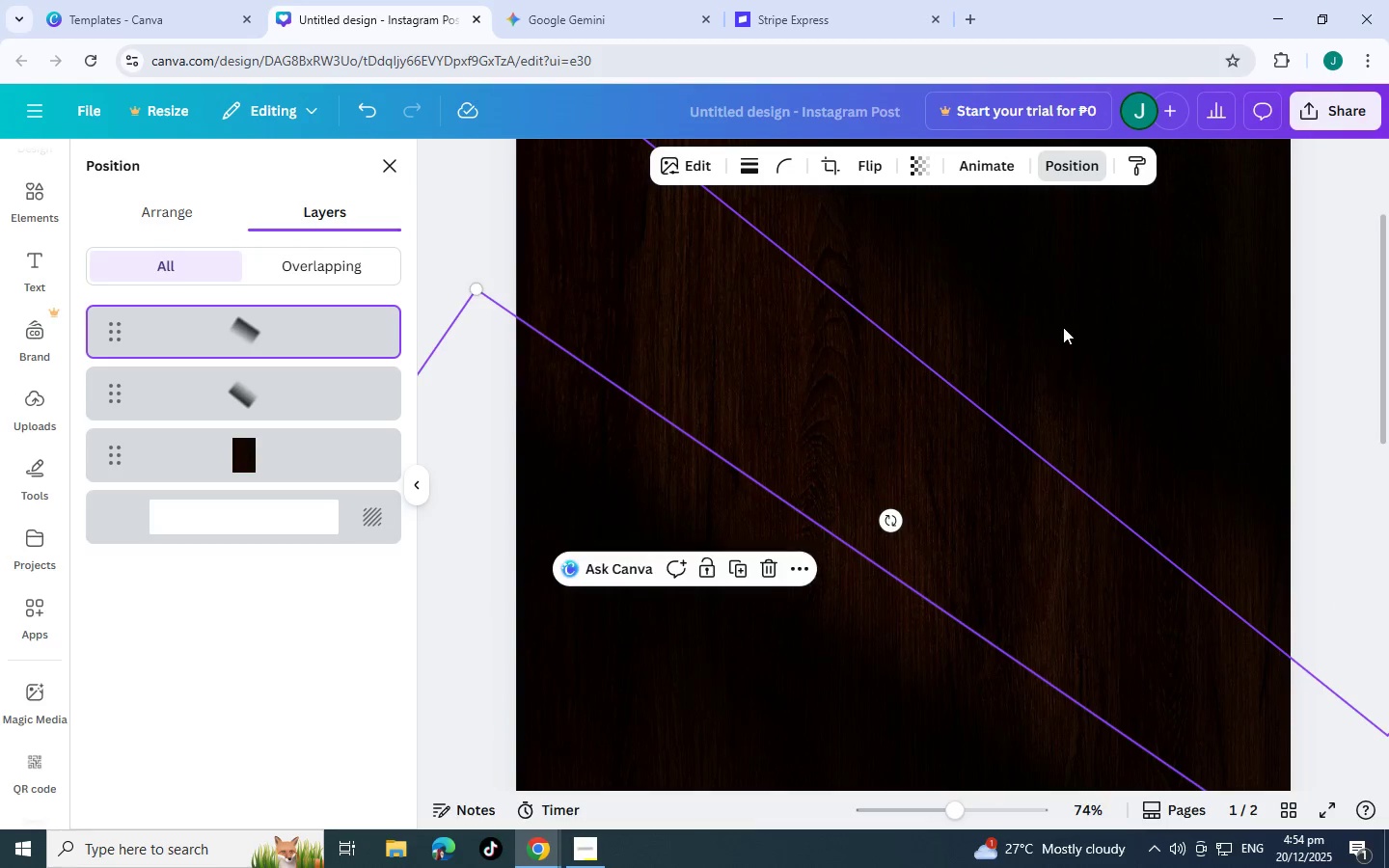 
left_click_drag(start_coordinate=[1067, 327], to_coordinate=[1080, 327])
 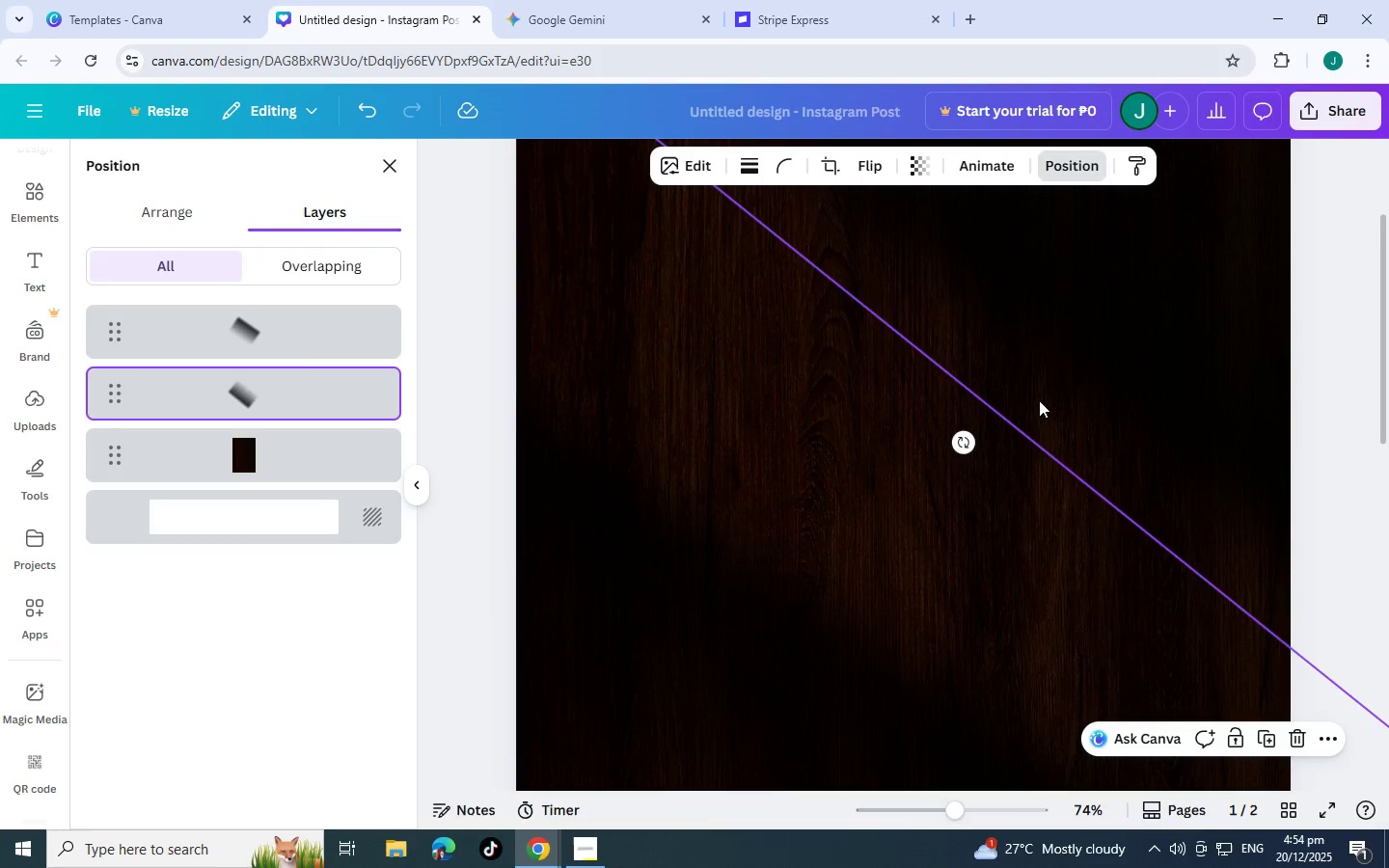 
scroll: coordinate [1016, 460], scroll_direction: up, amount: 4.0
 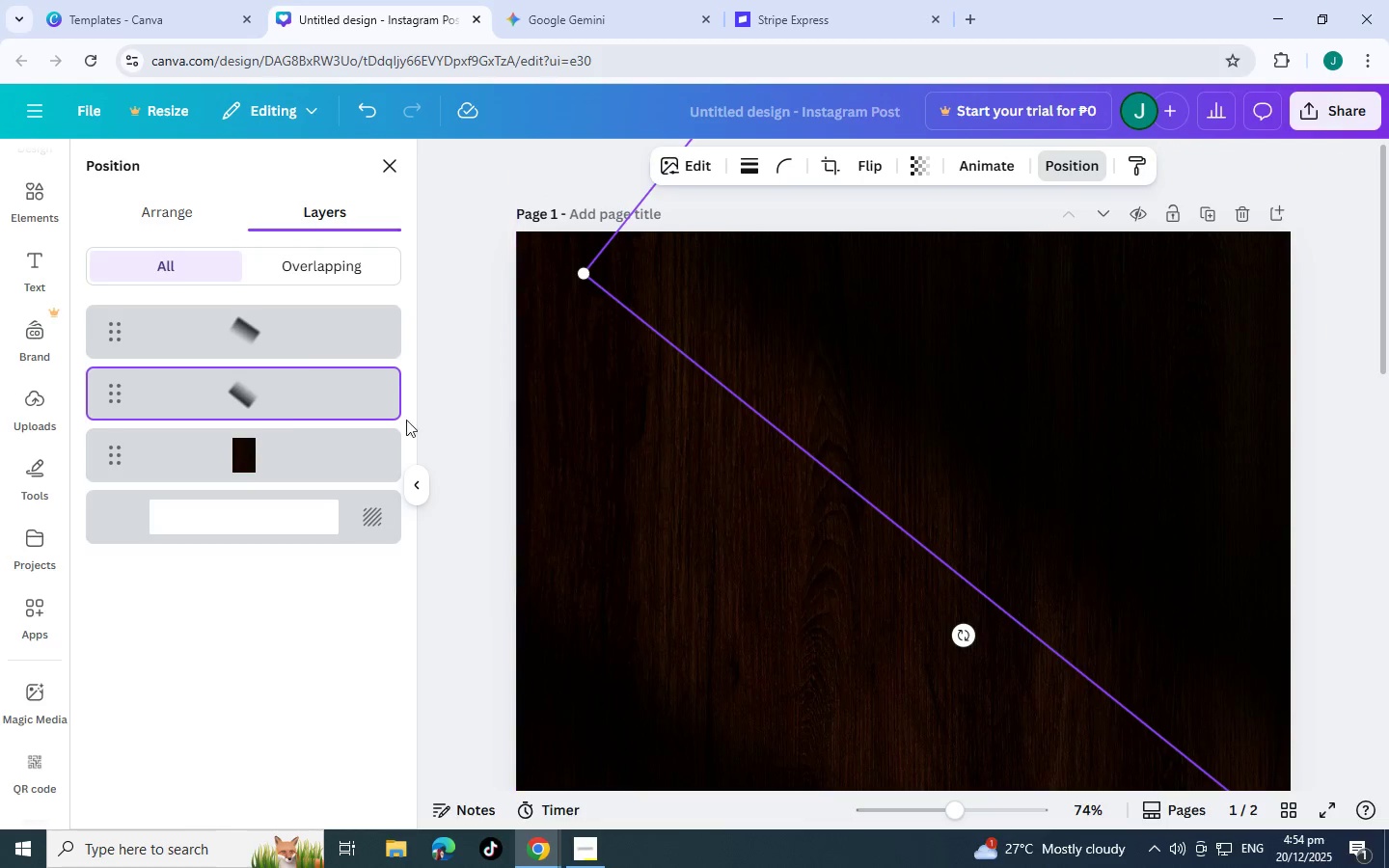 
left_click([284, 404])
 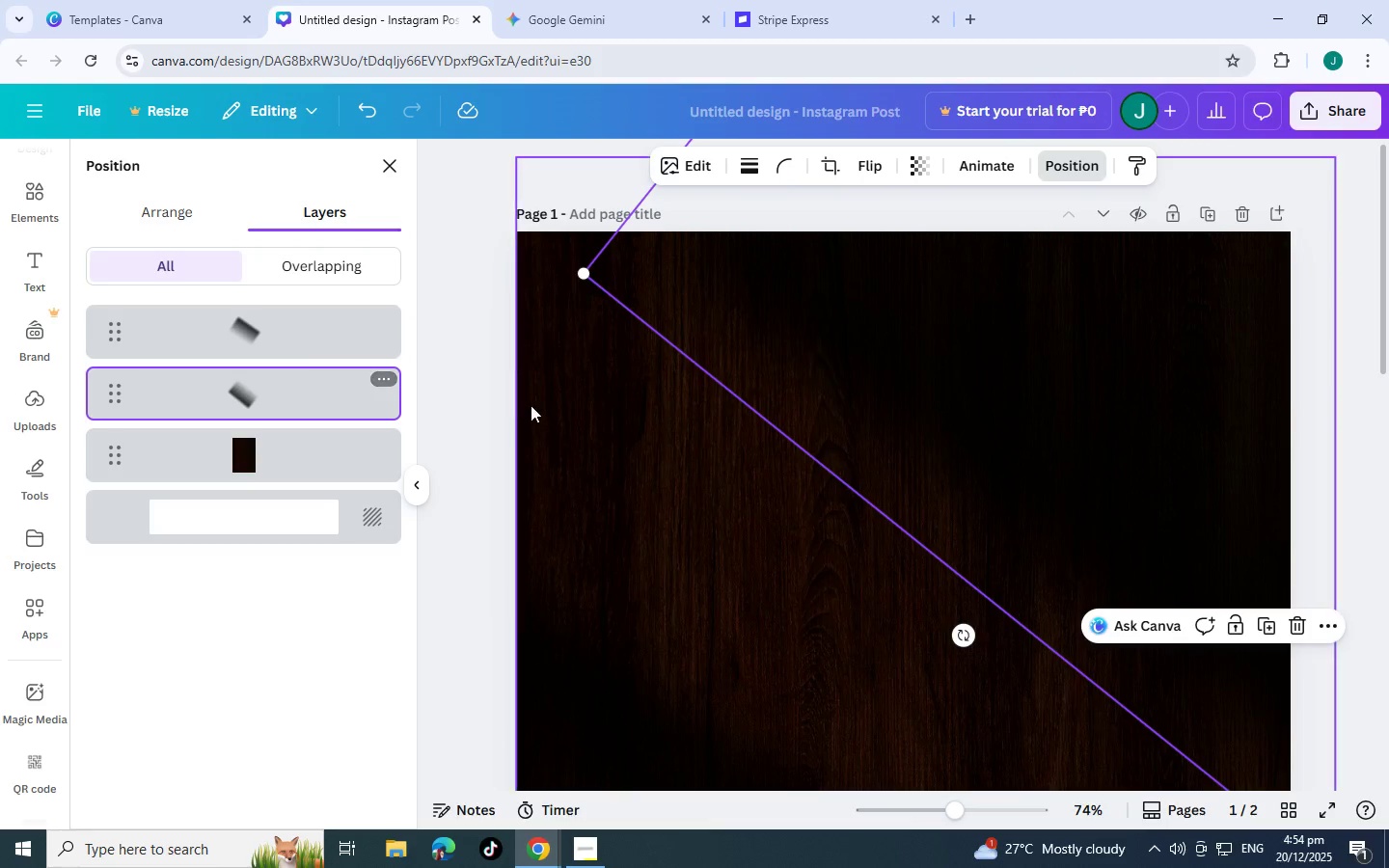 
left_click([457, 402])
 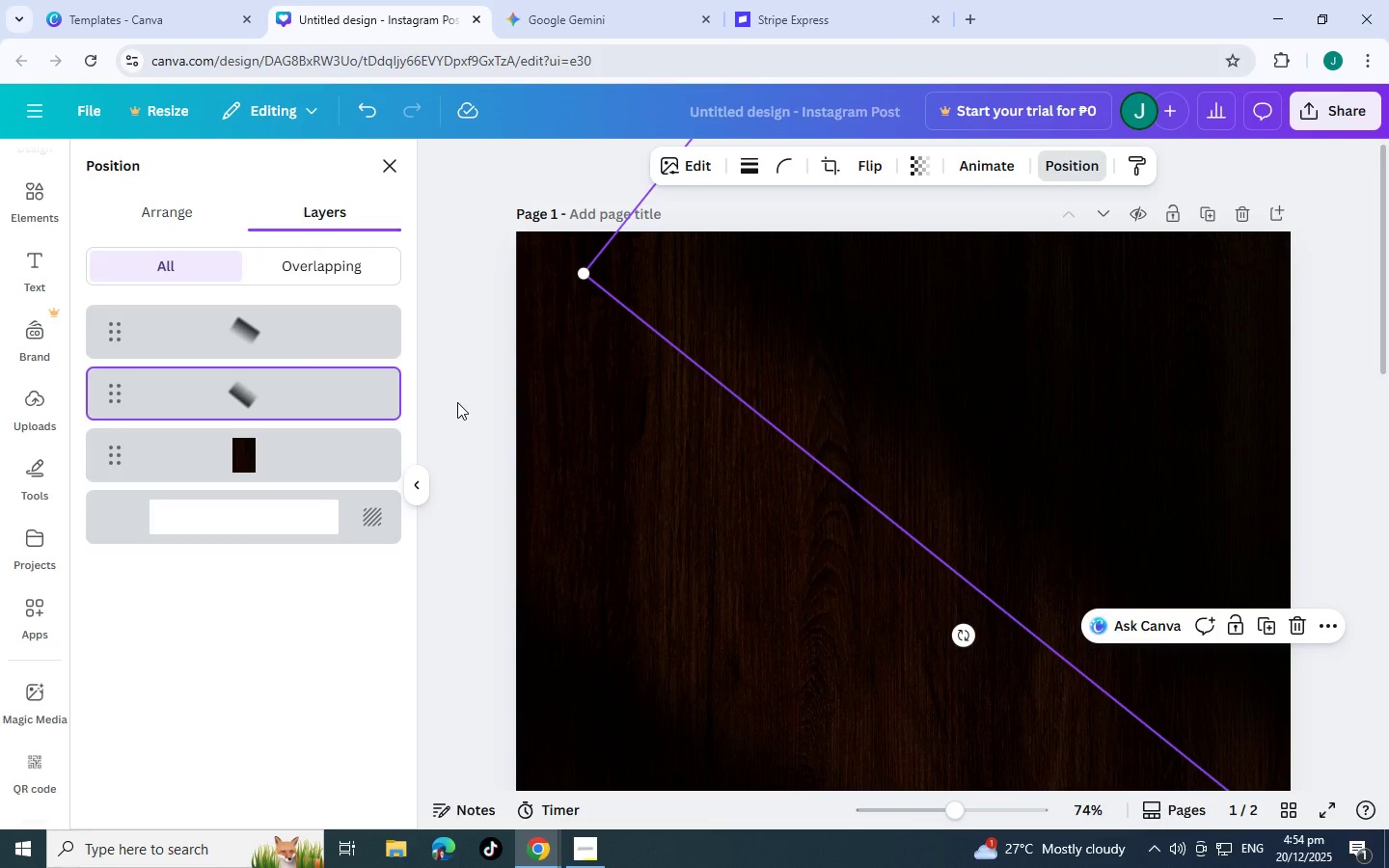 
left_click([475, 408])
 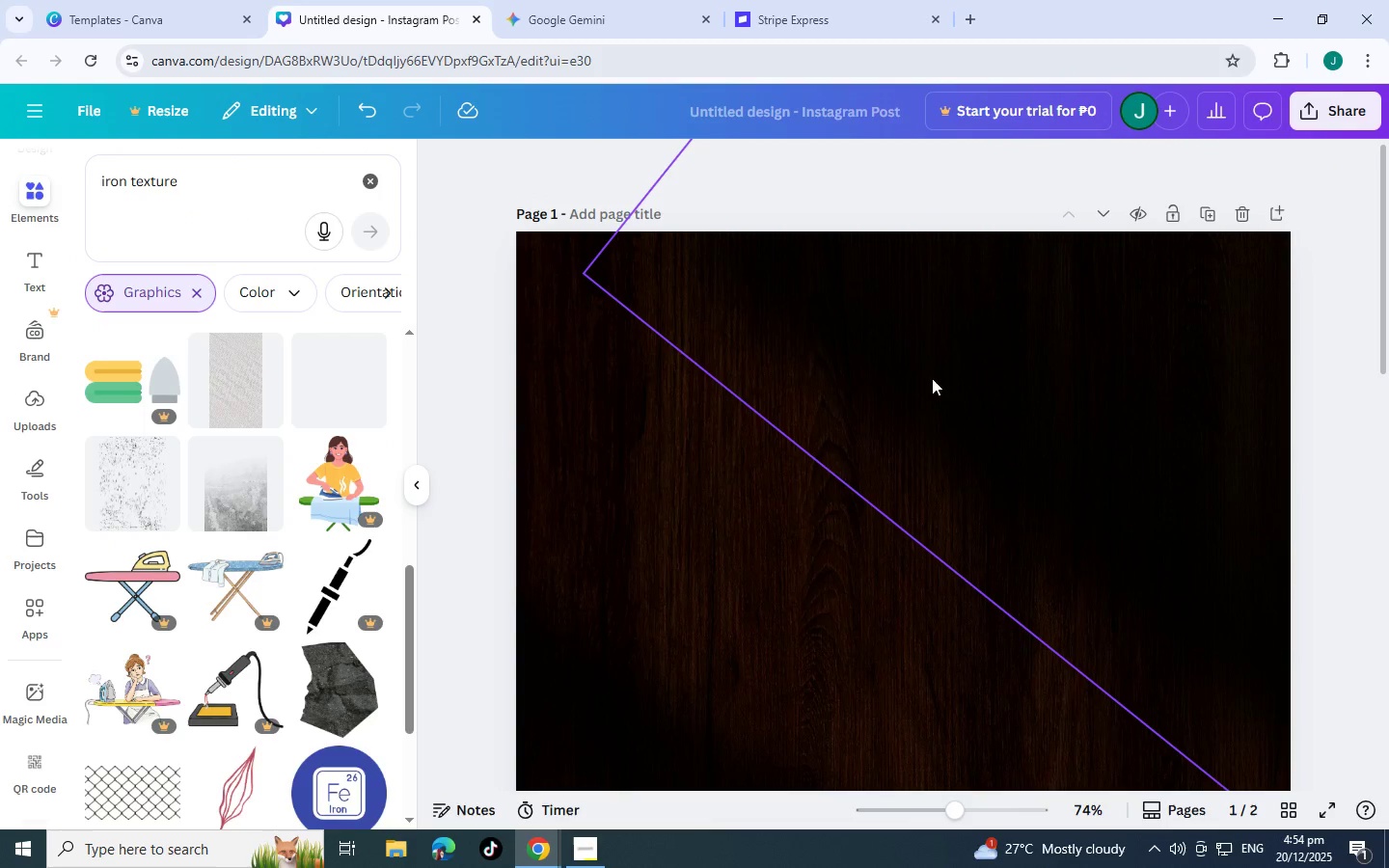 
left_click_drag(start_coordinate=[962, 350], to_coordinate=[916, 318])
 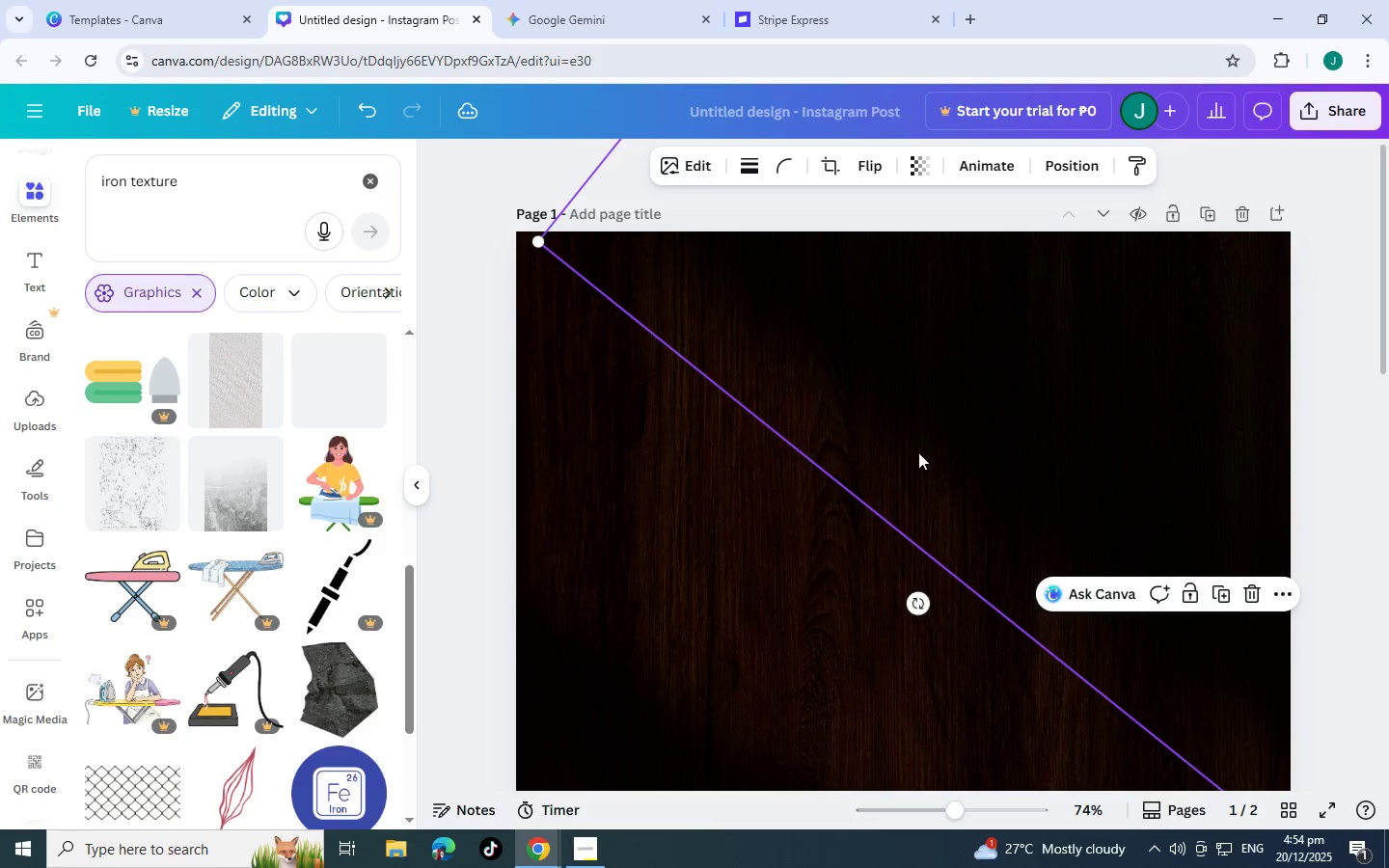 
scroll: coordinate [918, 452], scroll_direction: down, amount: 4.0
 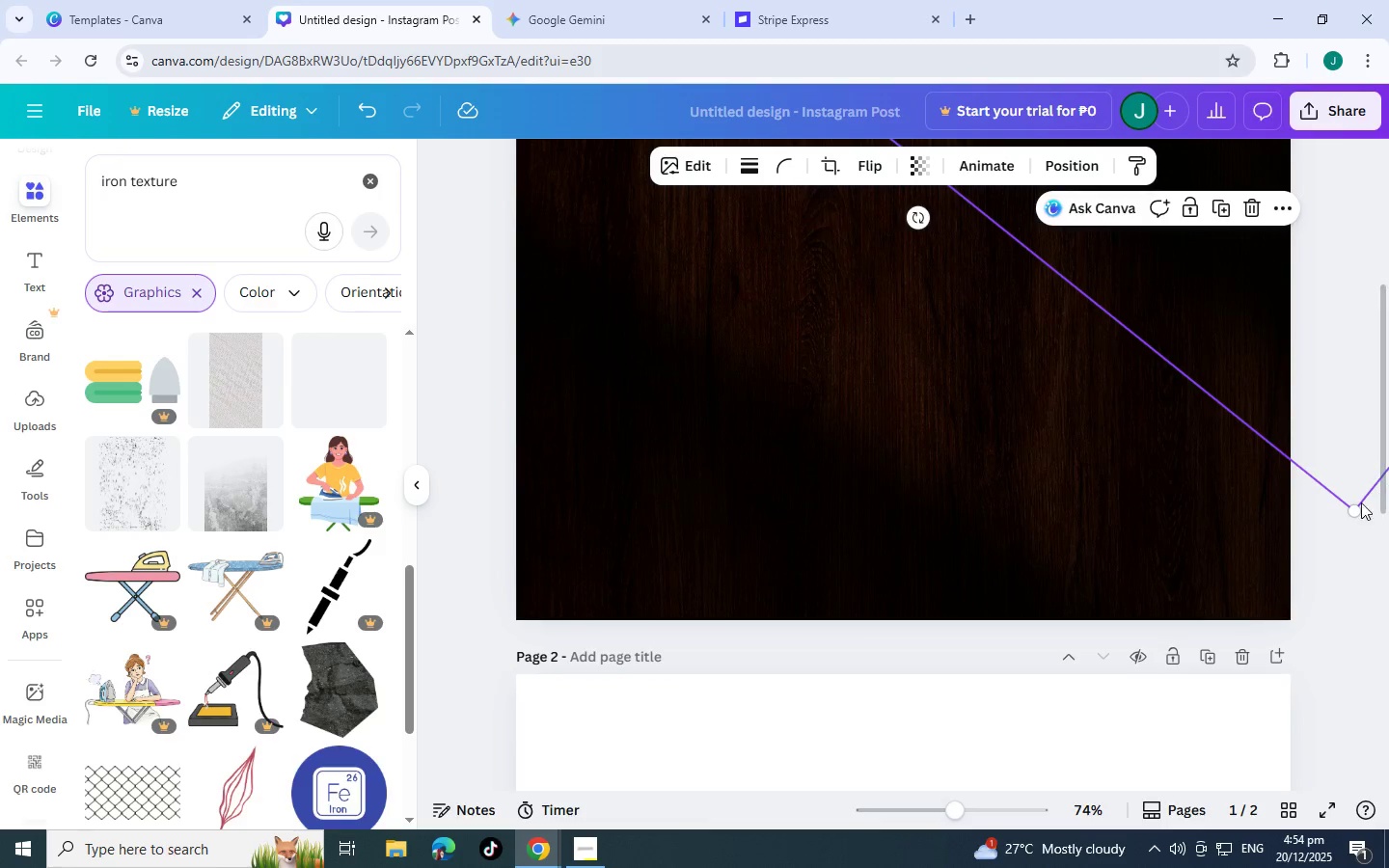 
left_click_drag(start_coordinate=[1357, 509], to_coordinate=[1363, 497])
 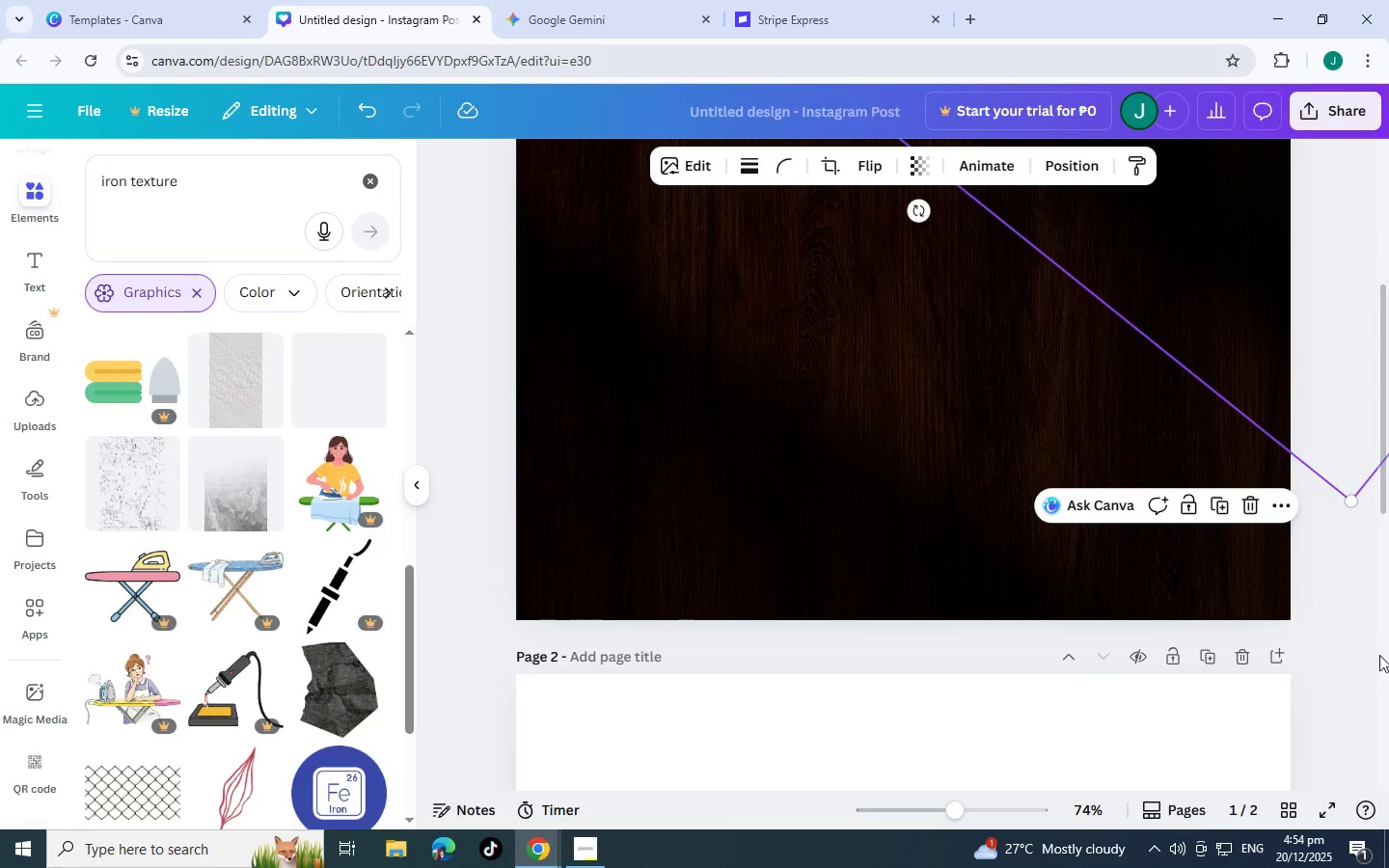 
left_click([1379, 655])
 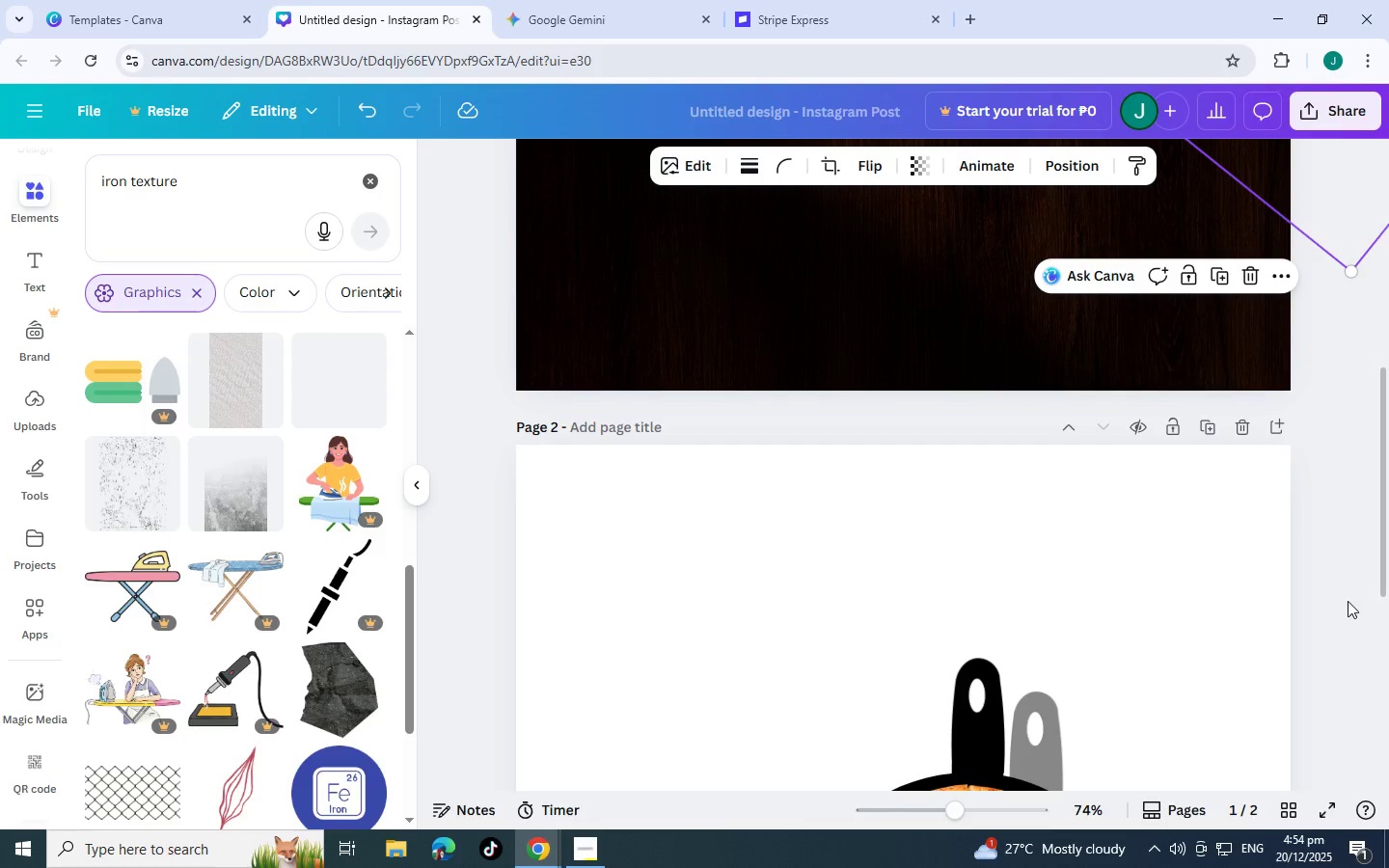 
left_click([1347, 591])
 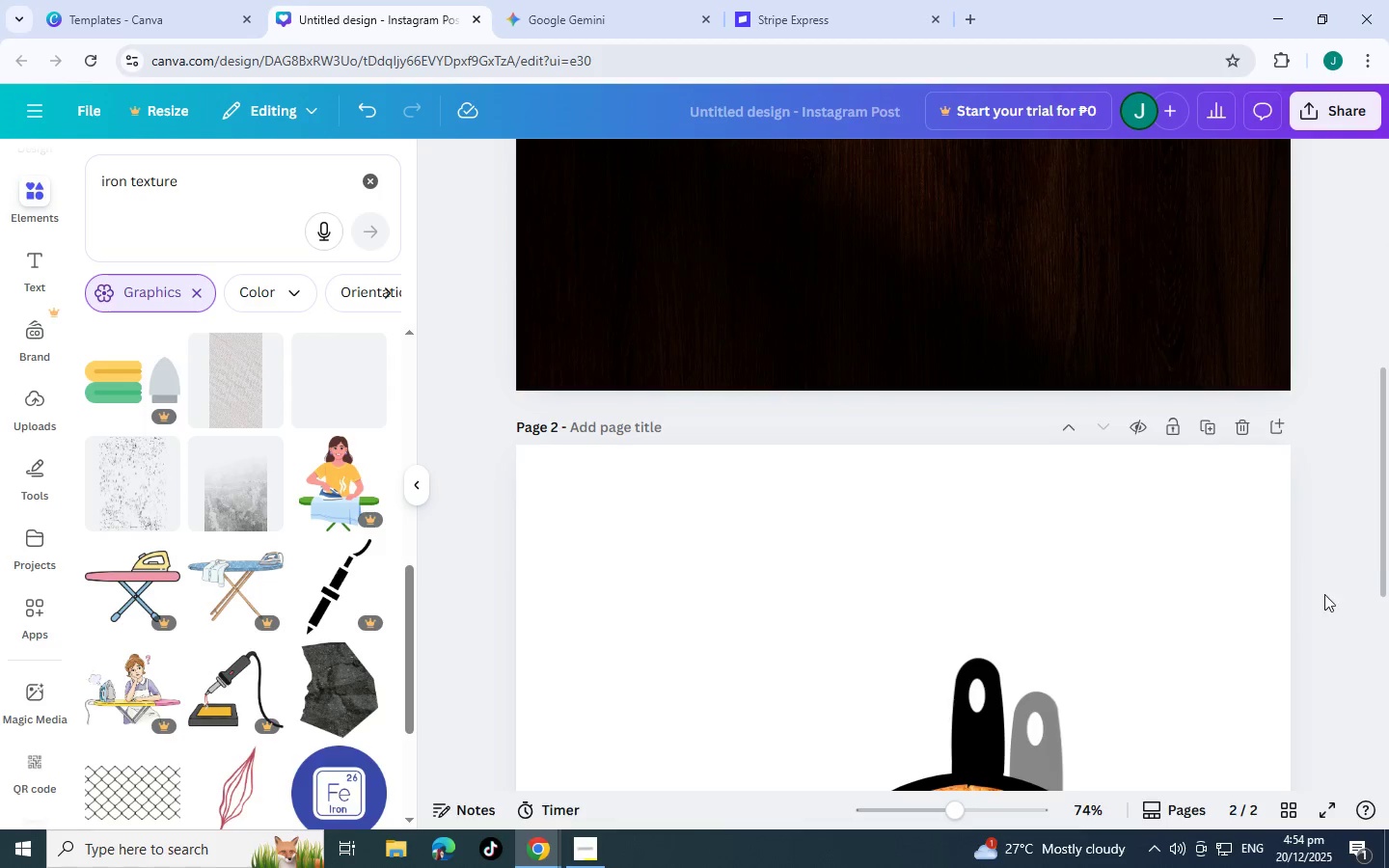 
scroll: coordinate [1051, 582], scroll_direction: up, amount: 8.0
 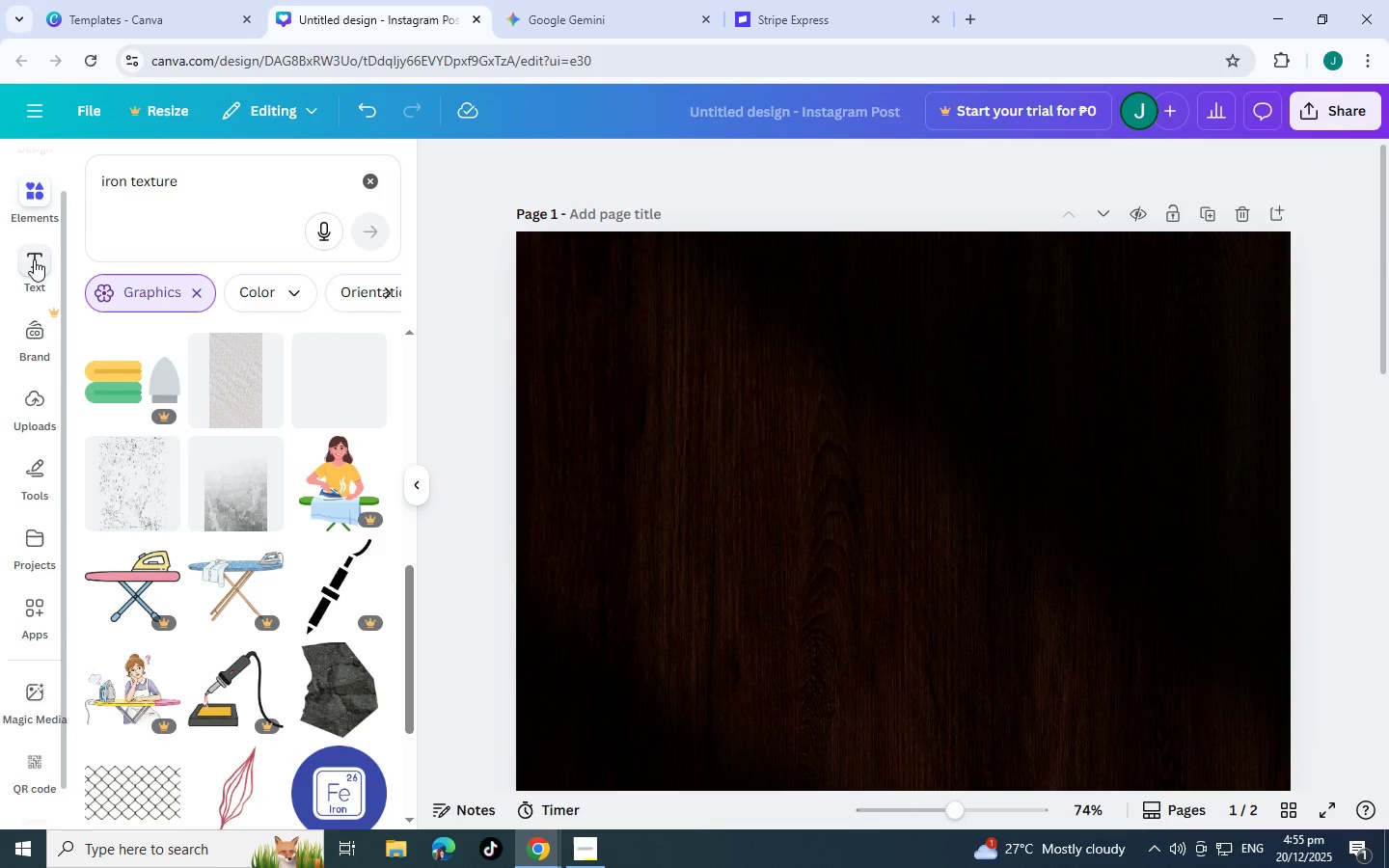 
left_click([35, 259])
 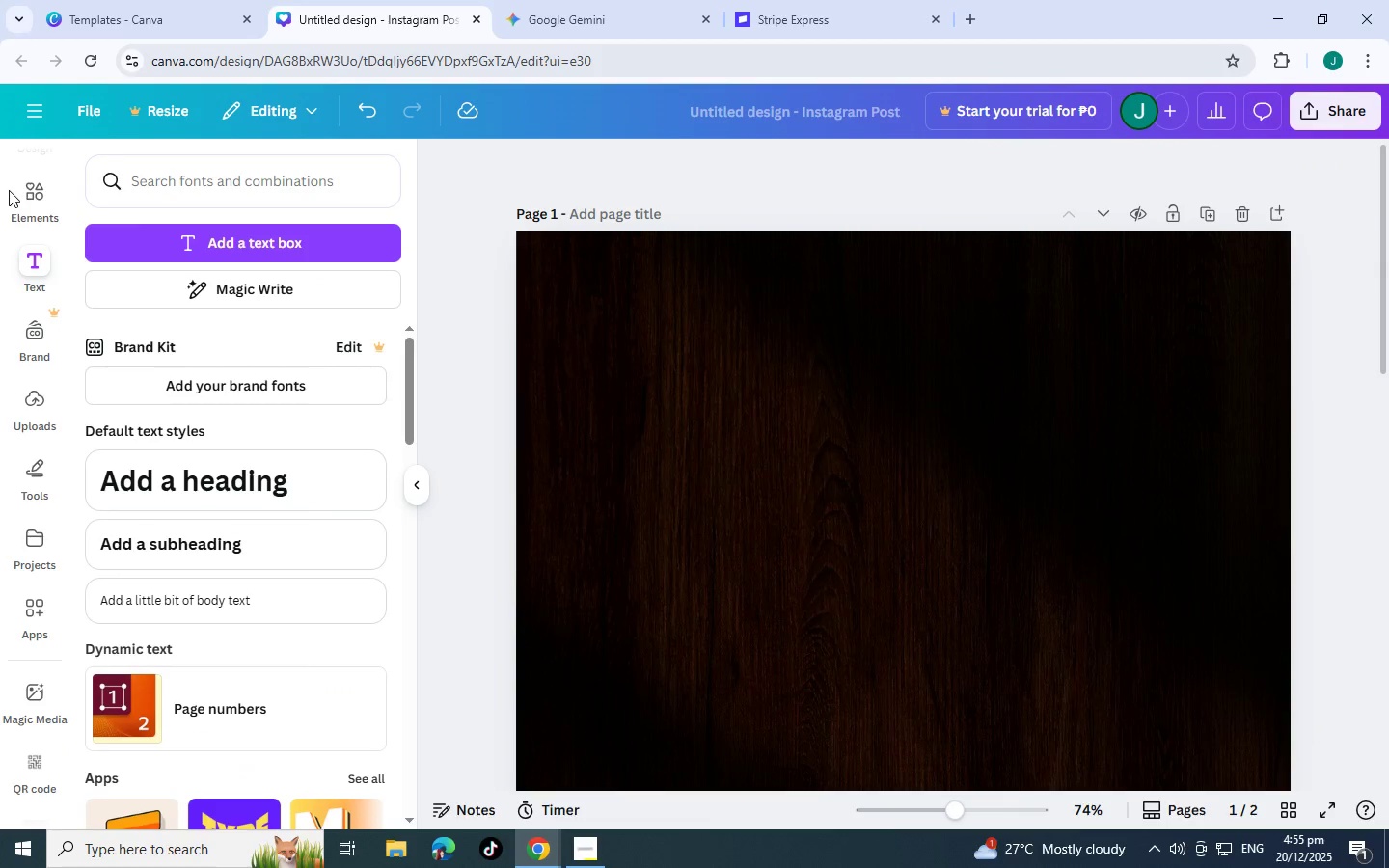 
left_click([53, 191])
 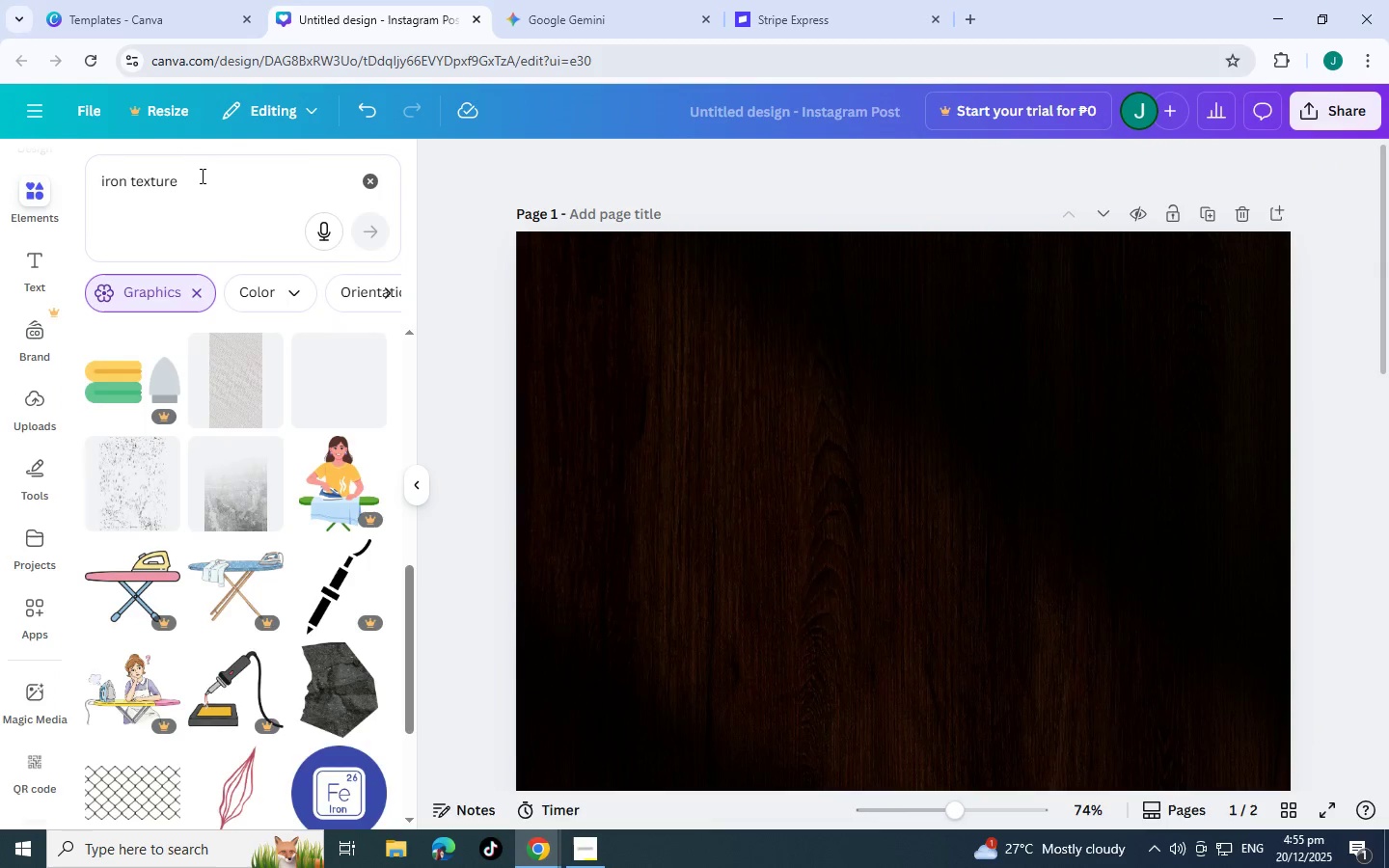 
left_click_drag(start_coordinate=[201, 176], to_coordinate=[0, 188])
 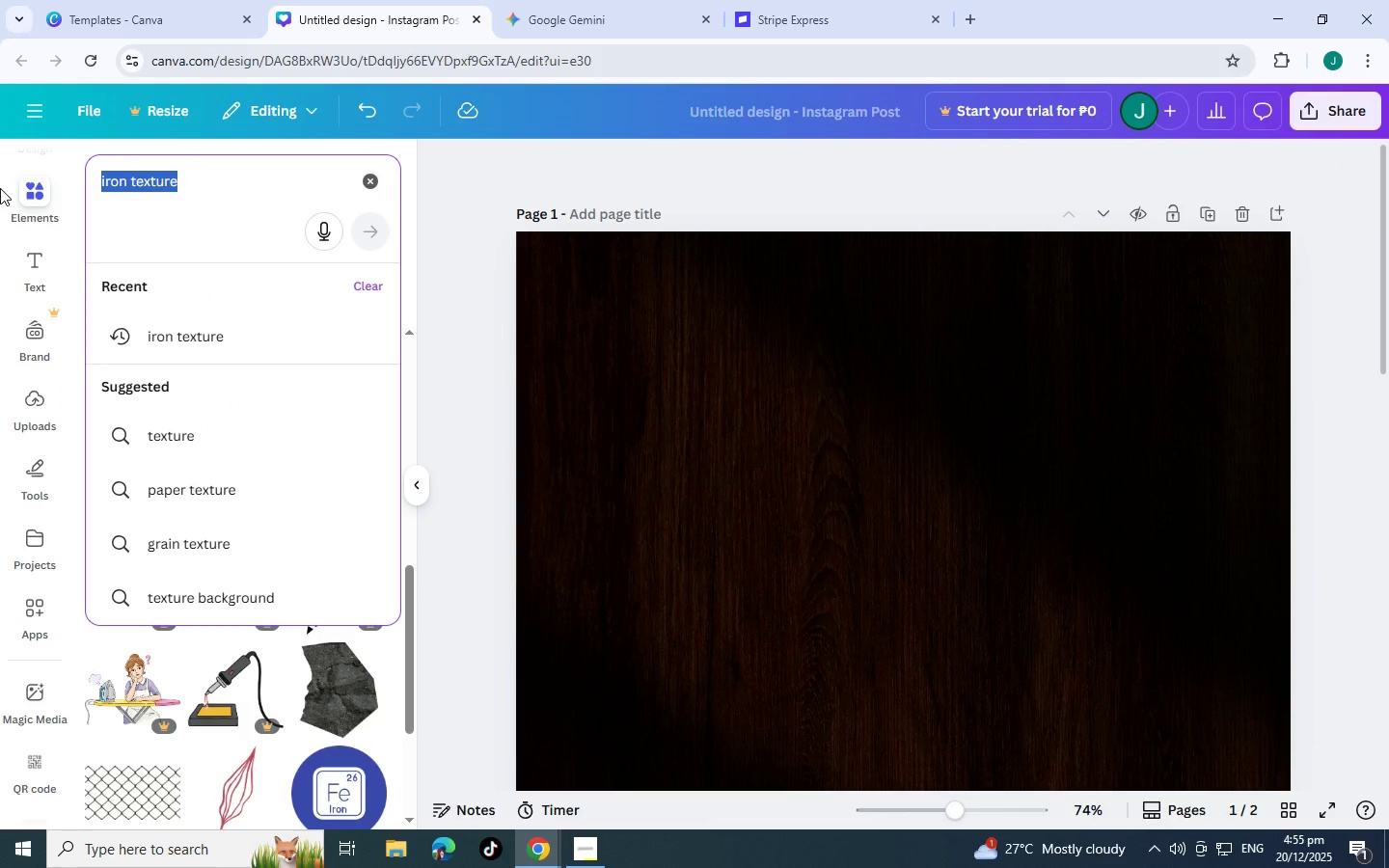 
type(gradienm)
key(Backspace)
type(t)
 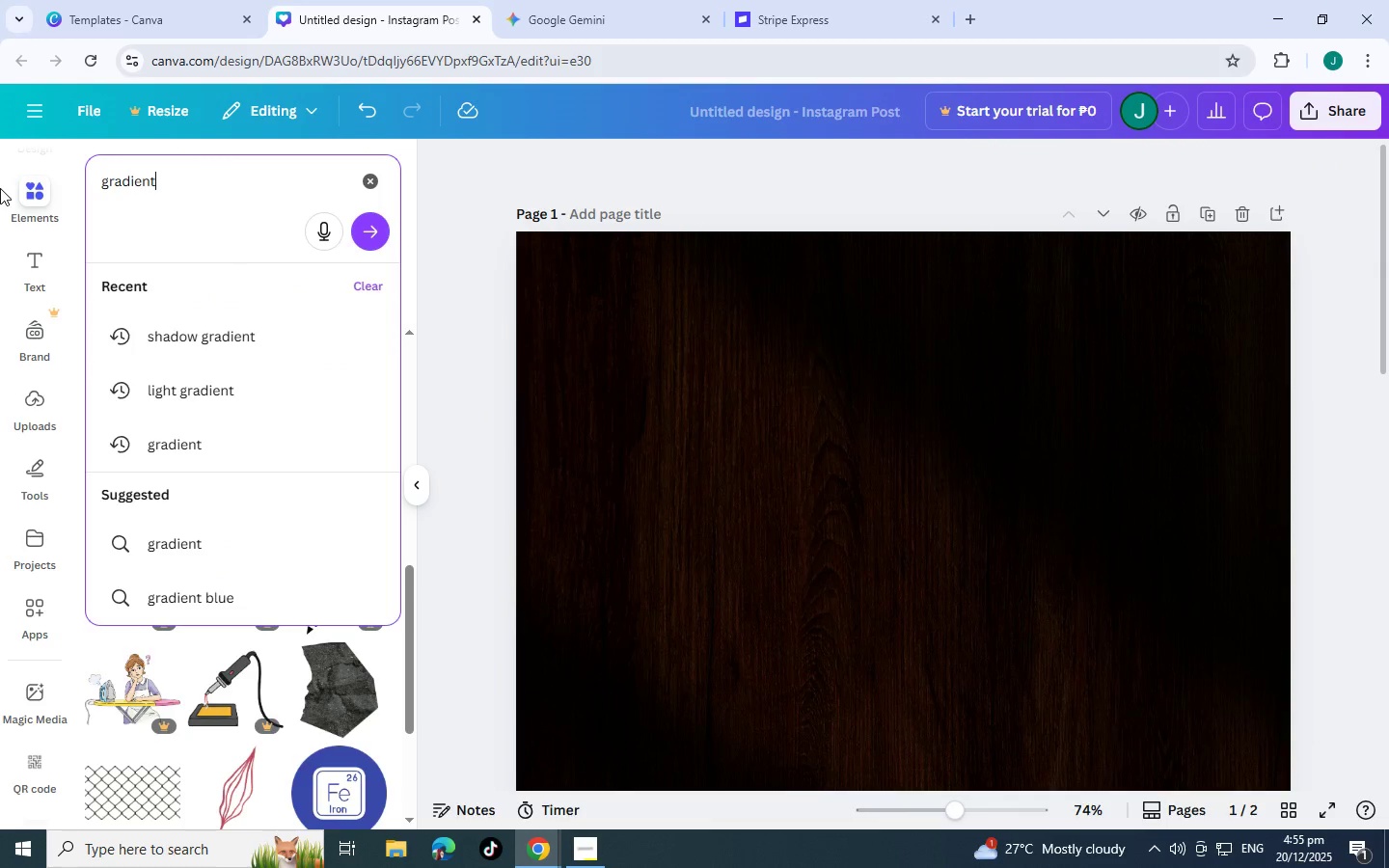 
key(Enter)
 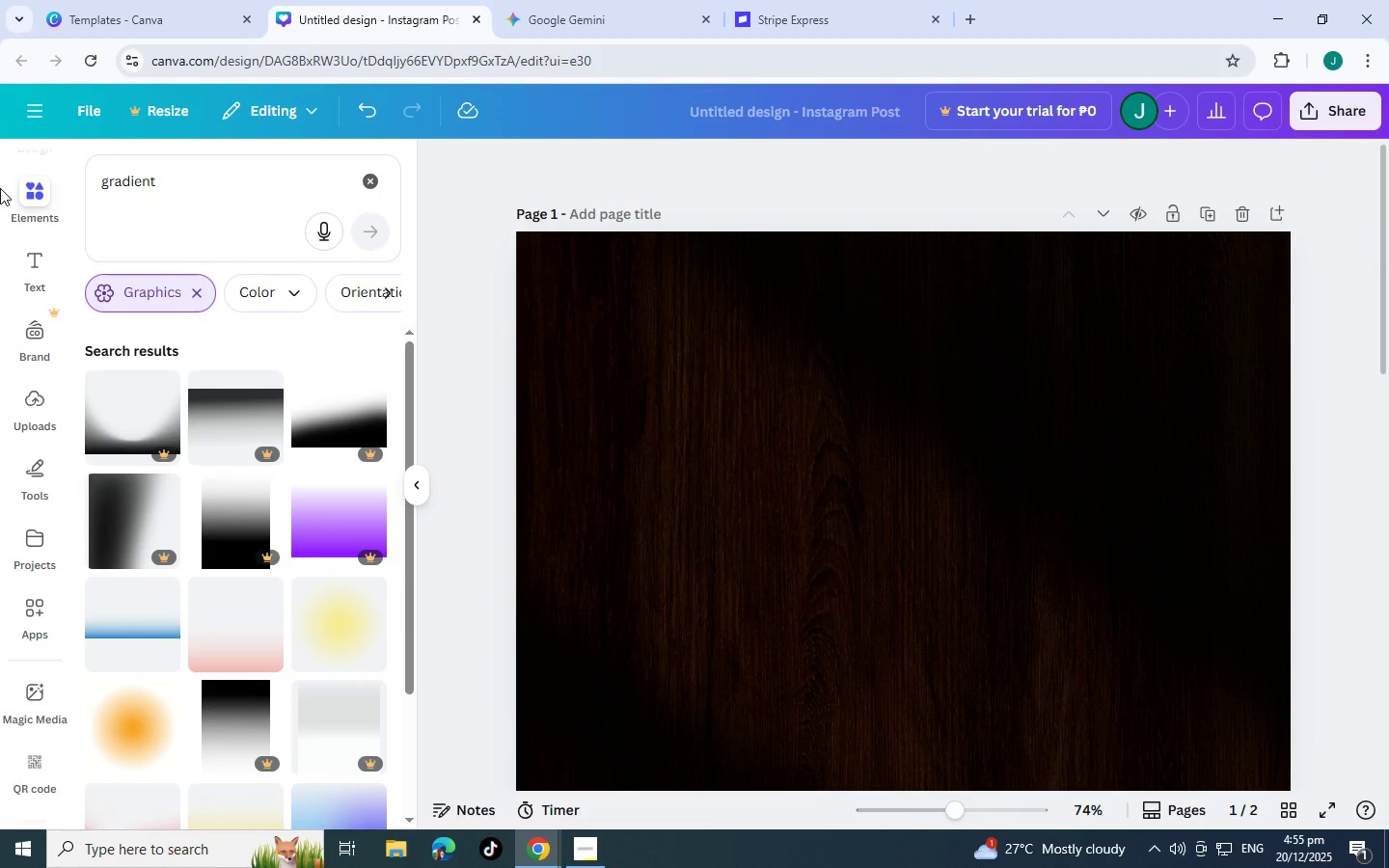 
wait(6.52)
 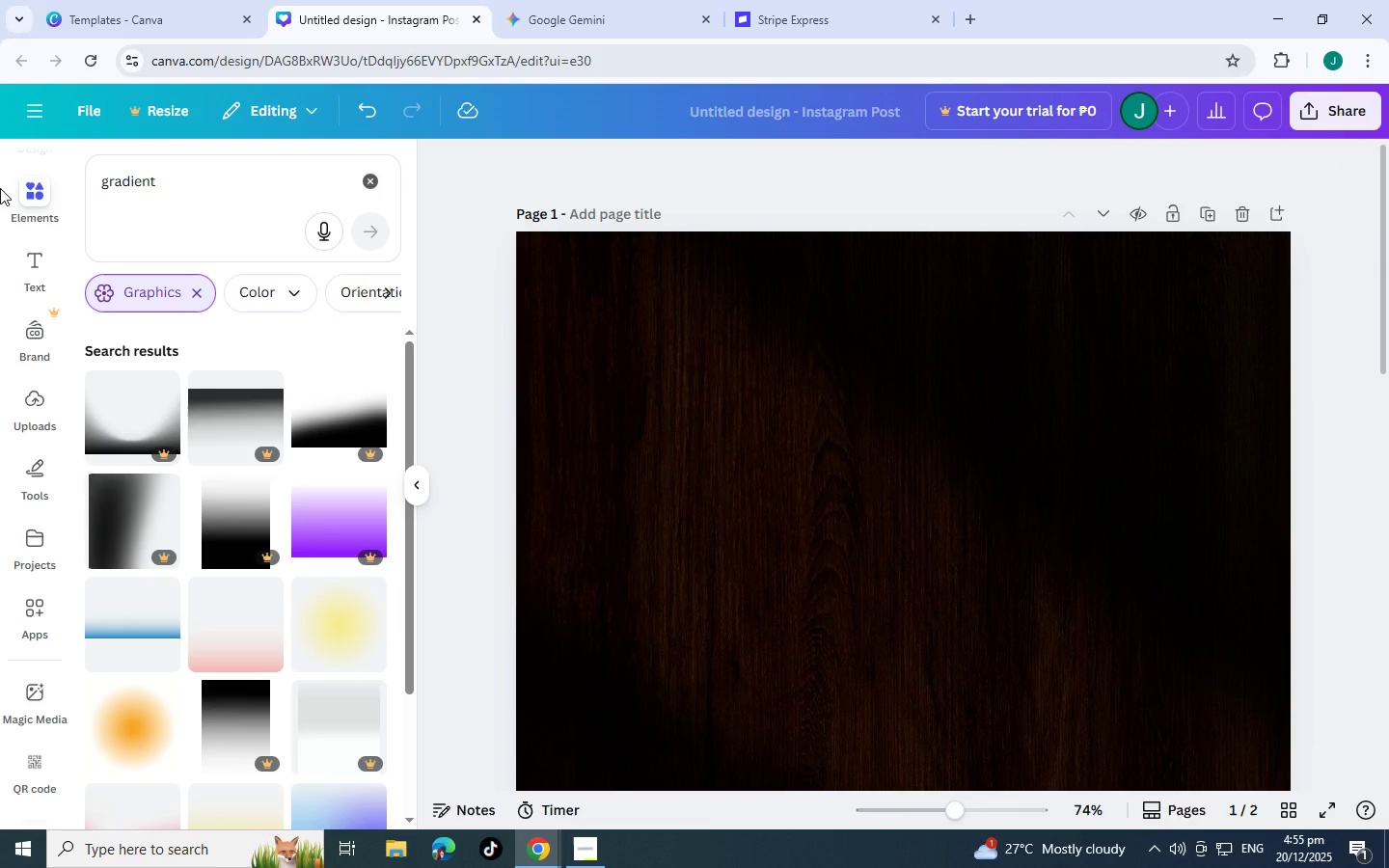 
left_click([324, 644])
 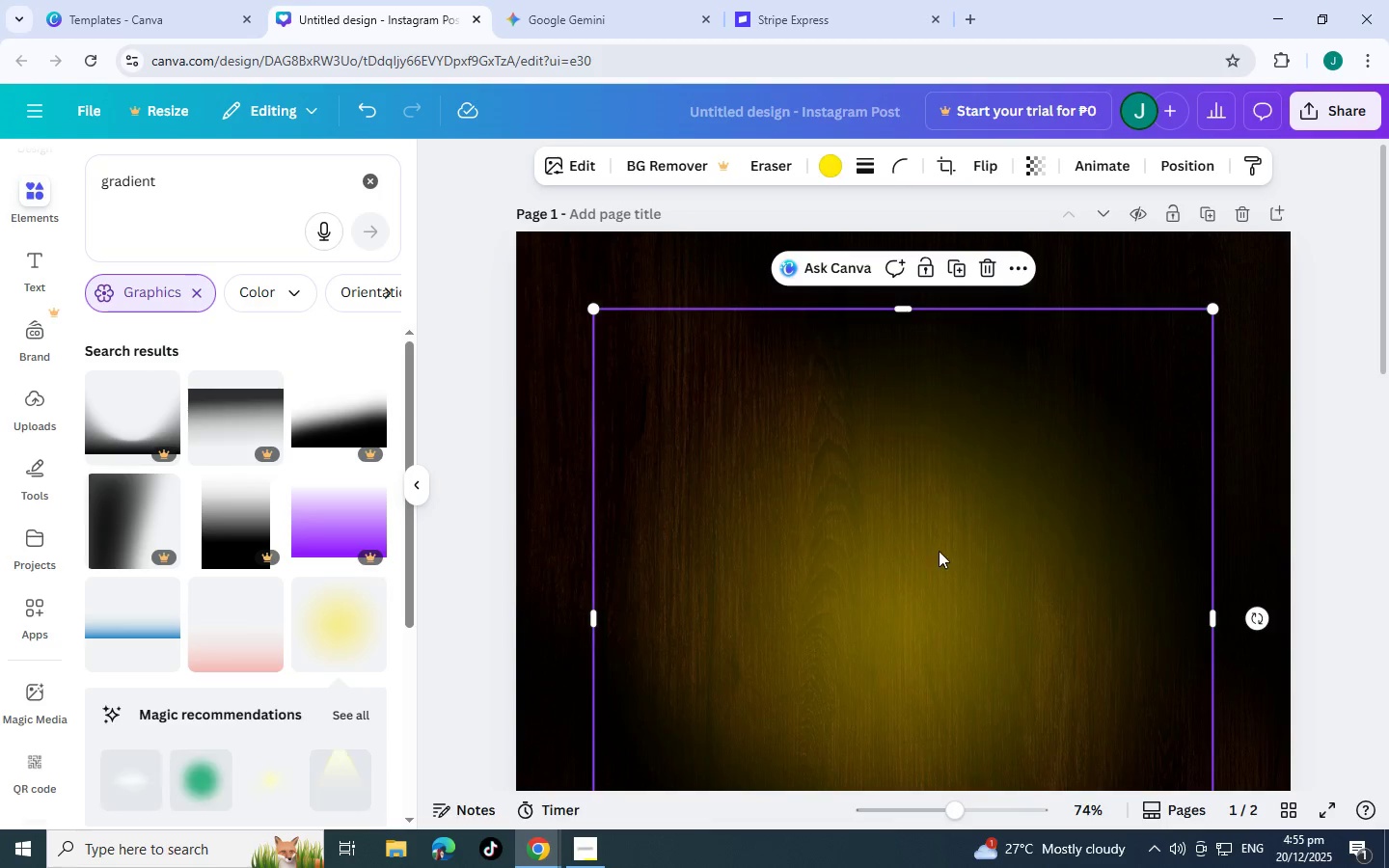 
left_click_drag(start_coordinate=[958, 600], to_coordinate=[525, 215])
 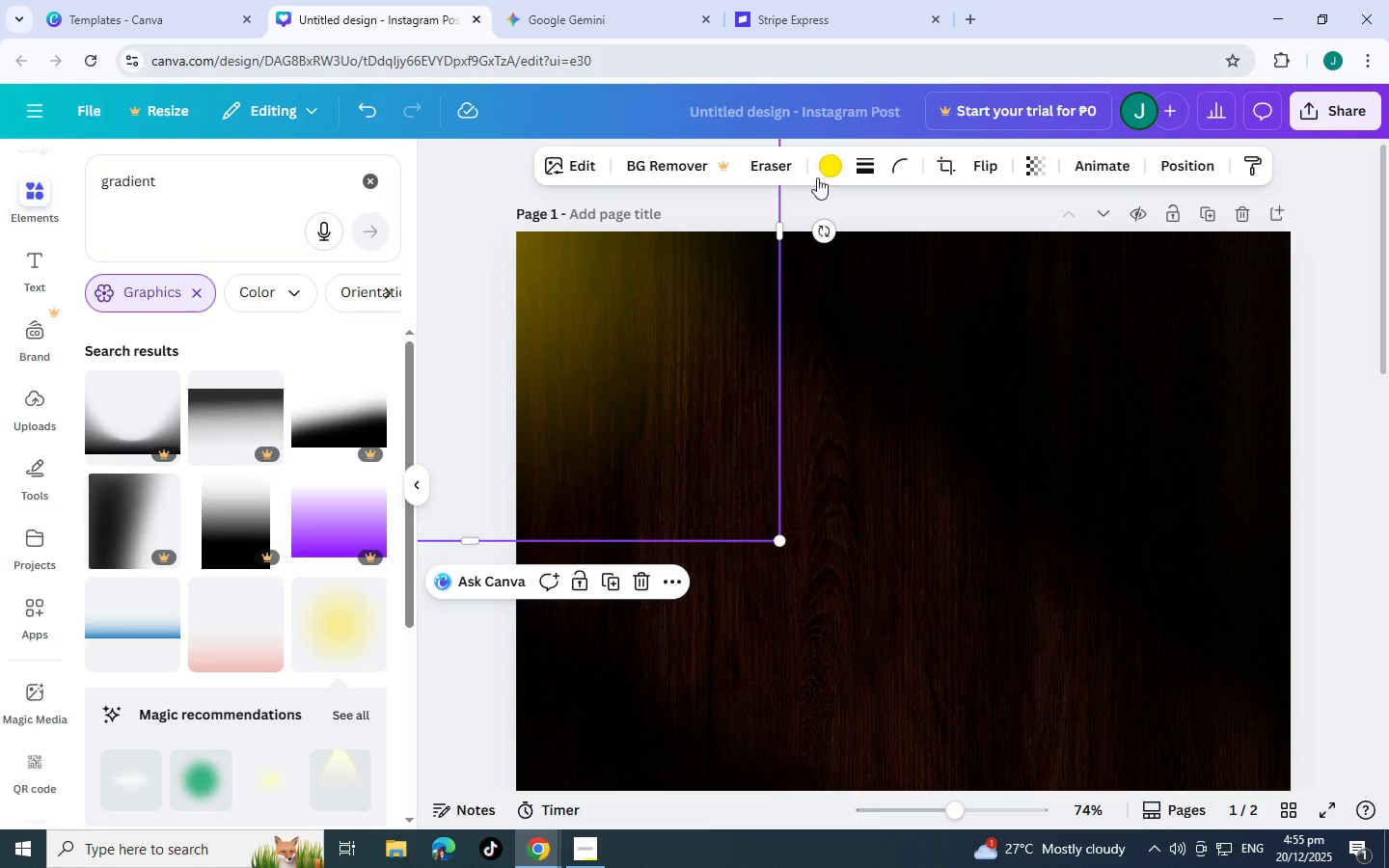 
left_click([828, 176])
 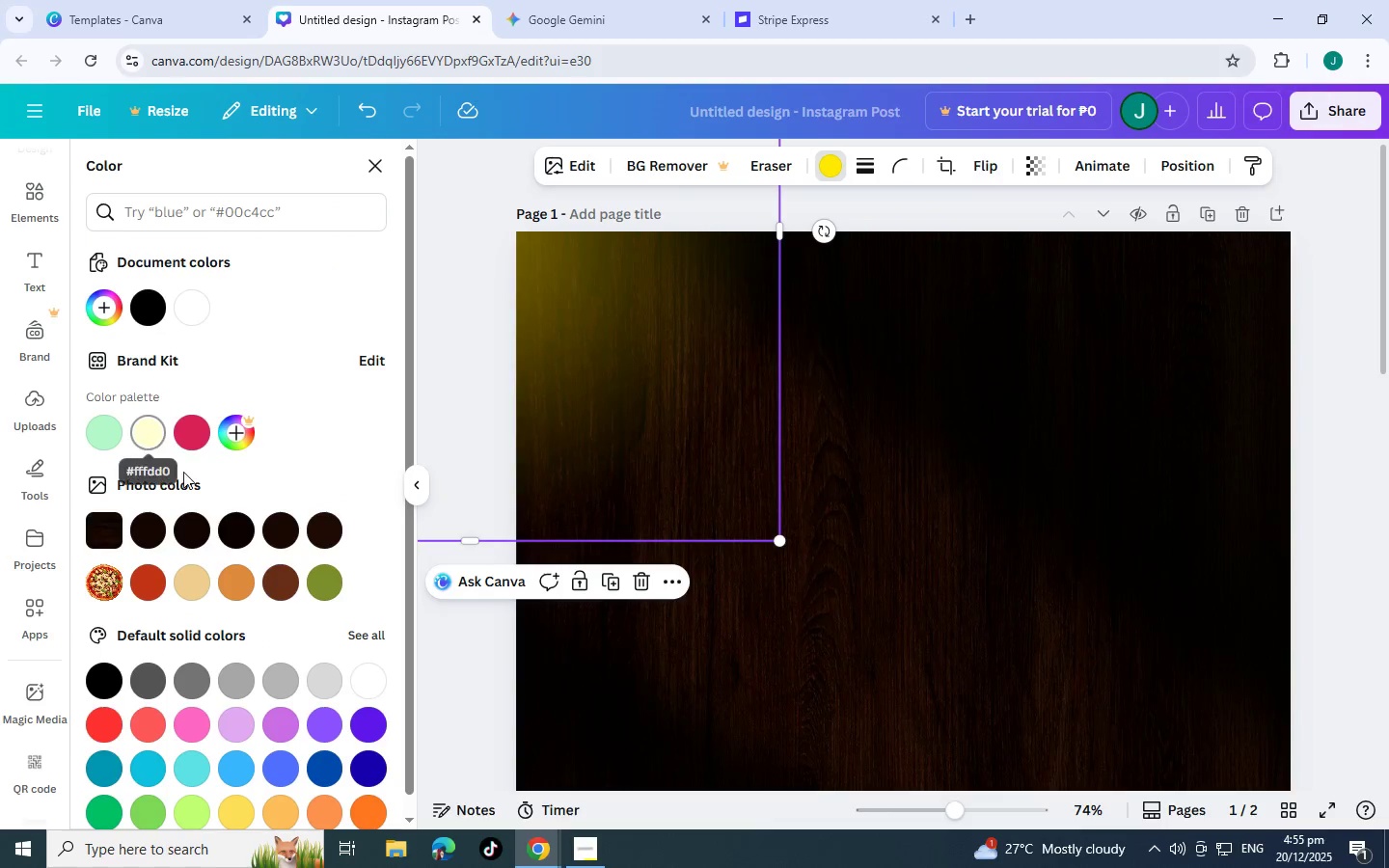 
left_click([374, 677])
 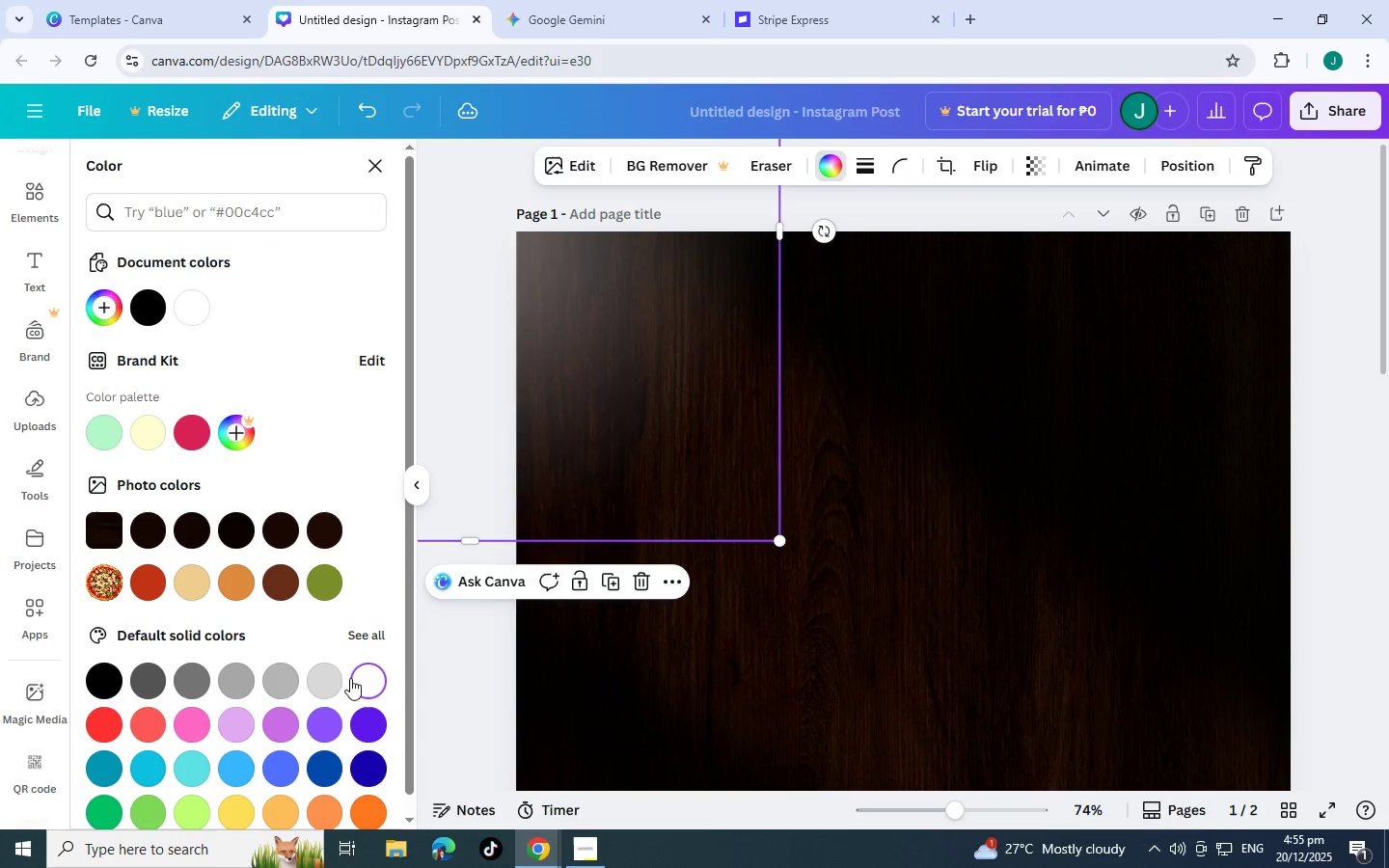 
left_click([327, 691])
 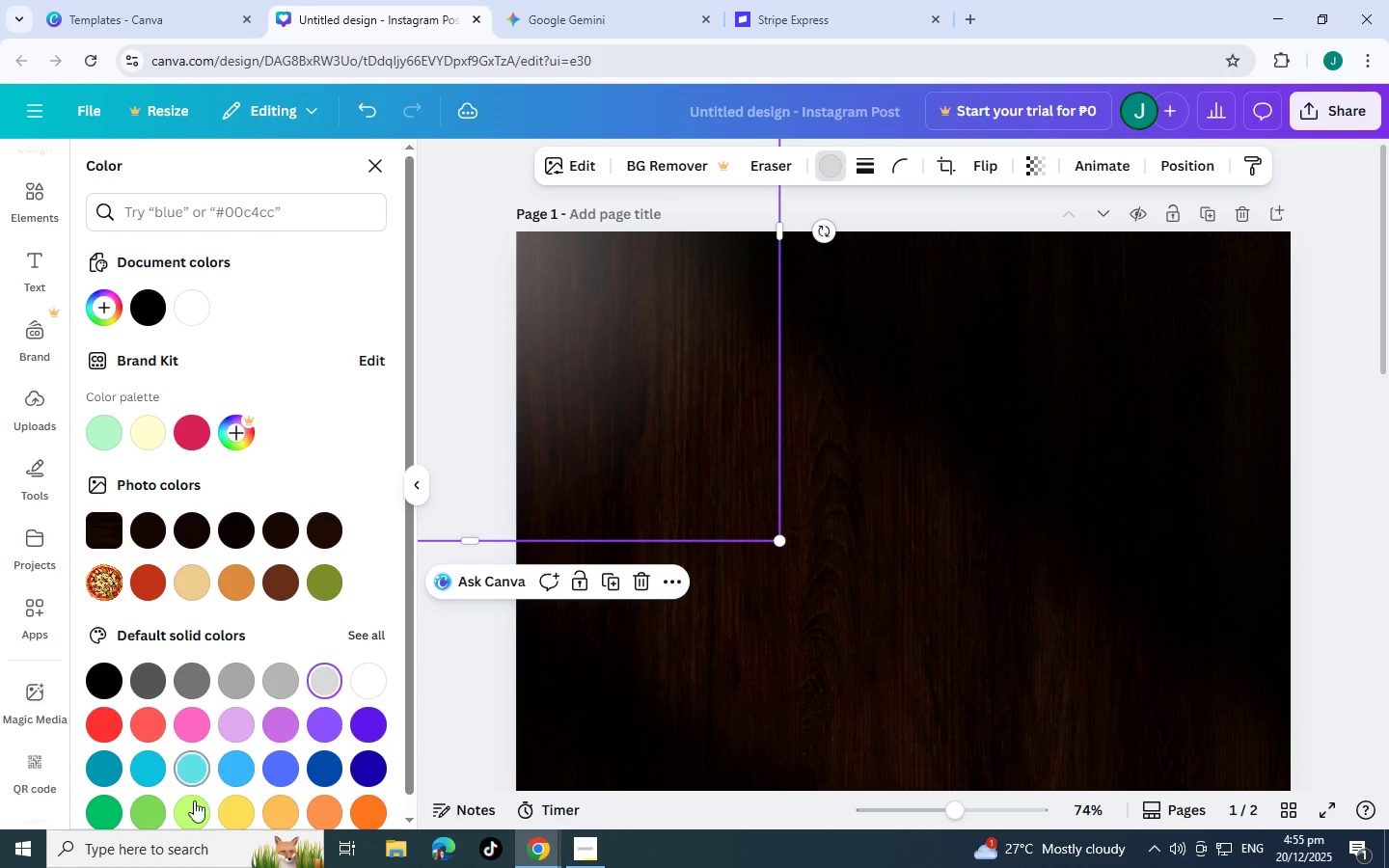 
double_click([244, 819])
 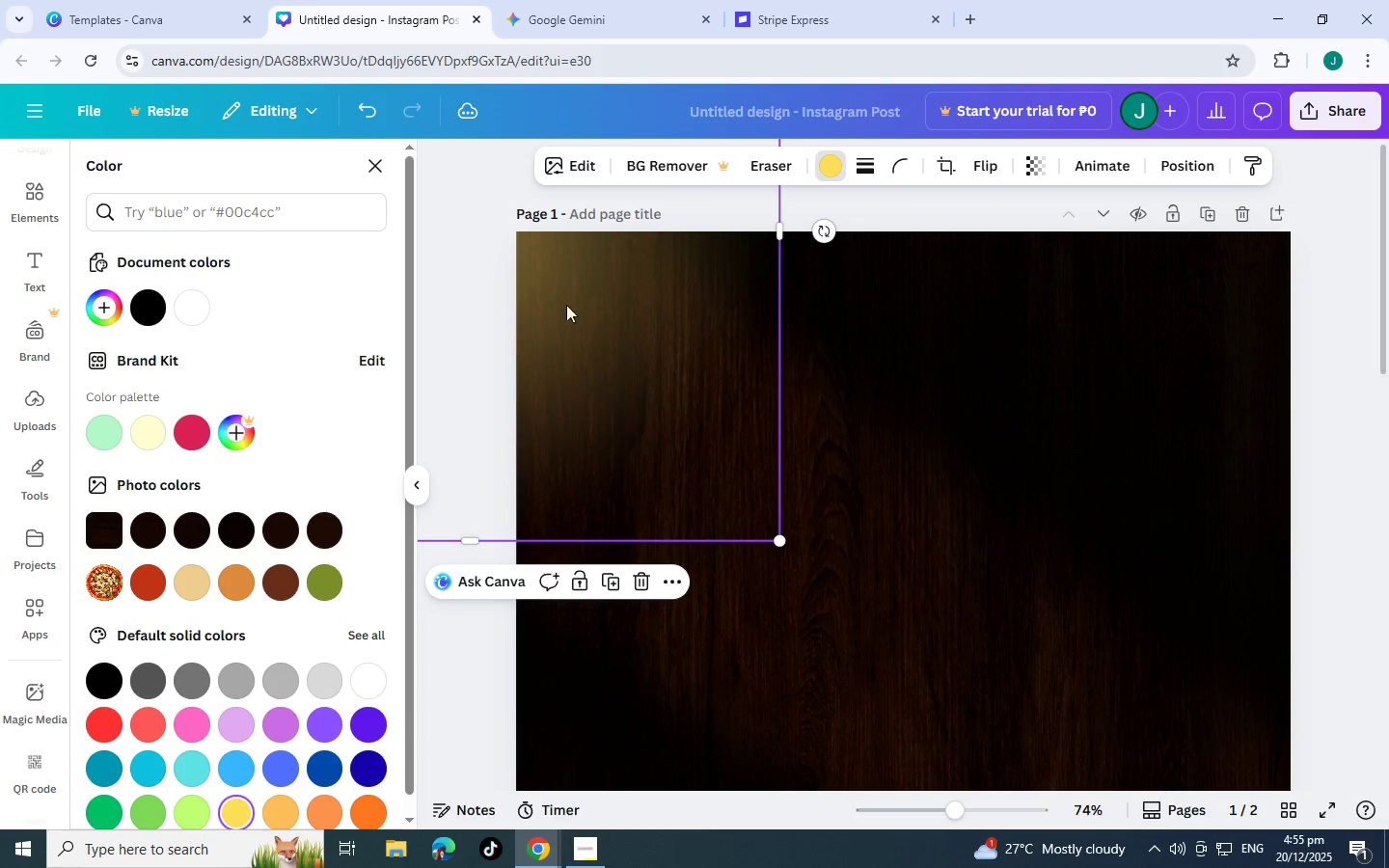 
left_click_drag(start_coordinate=[782, 538], to_coordinate=[612, 420])
 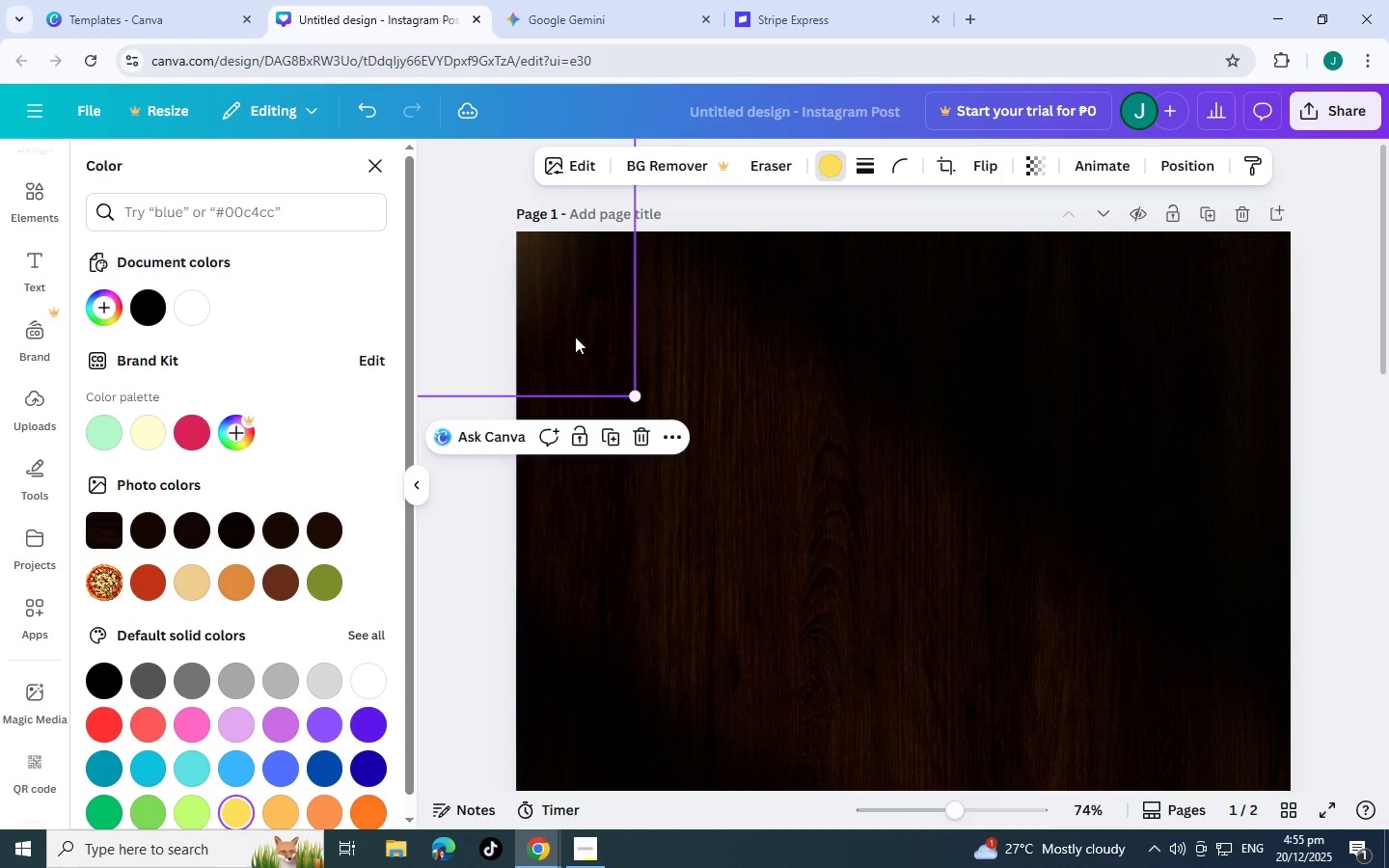 
left_click_drag(start_coordinate=[575, 337], to_coordinate=[673, 421])
 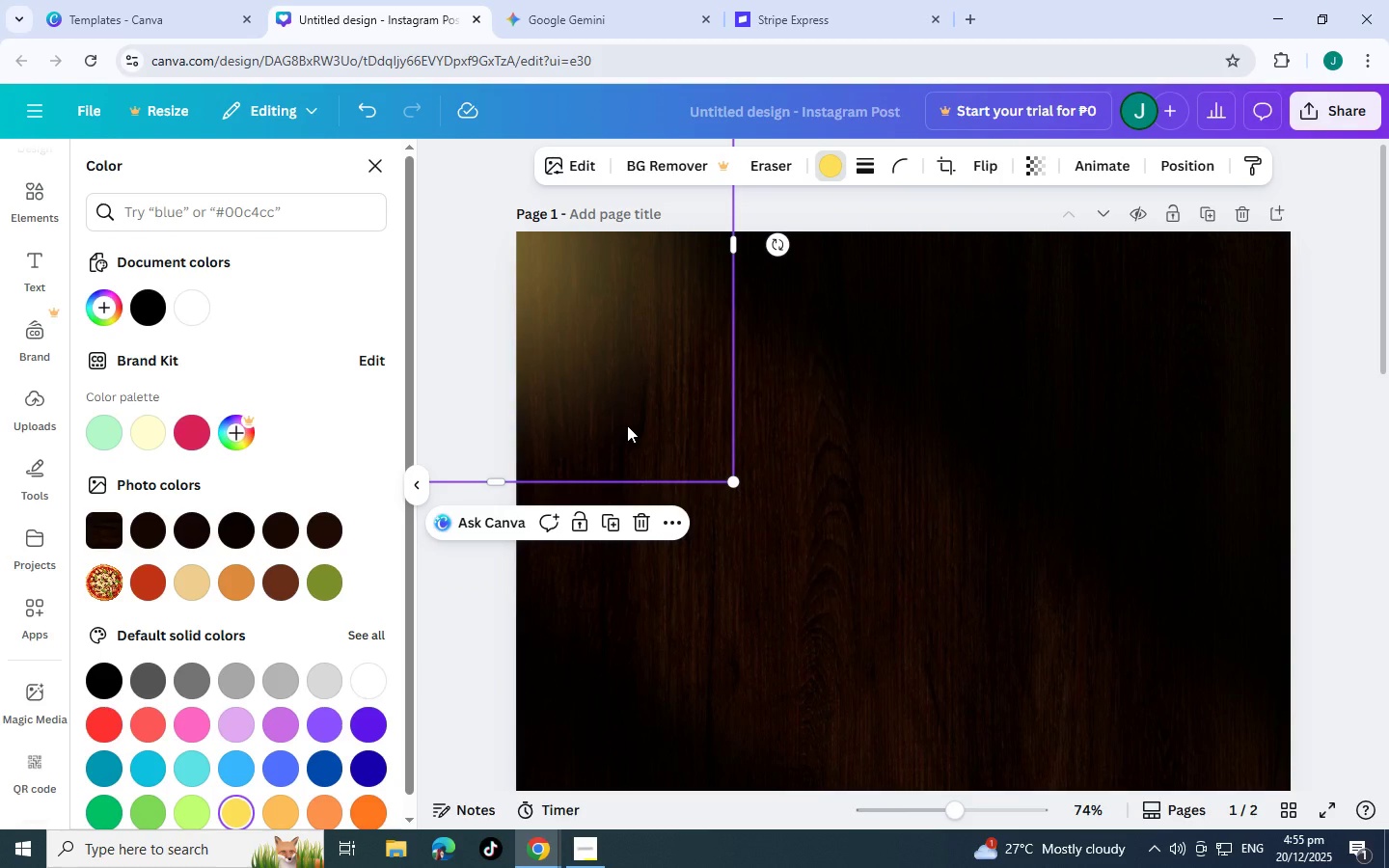 
wait(9.76)
 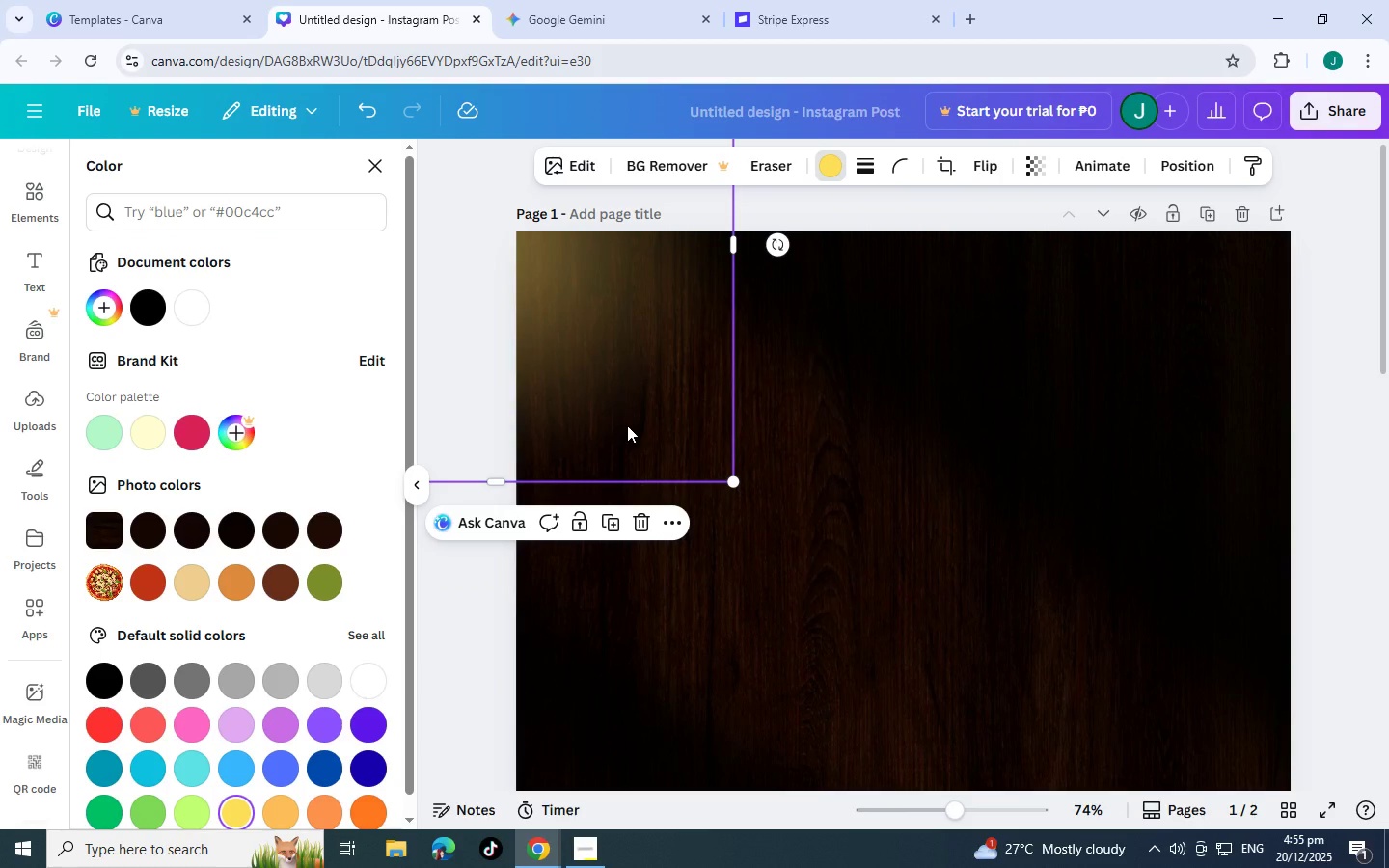 
left_click([1120, 336])
 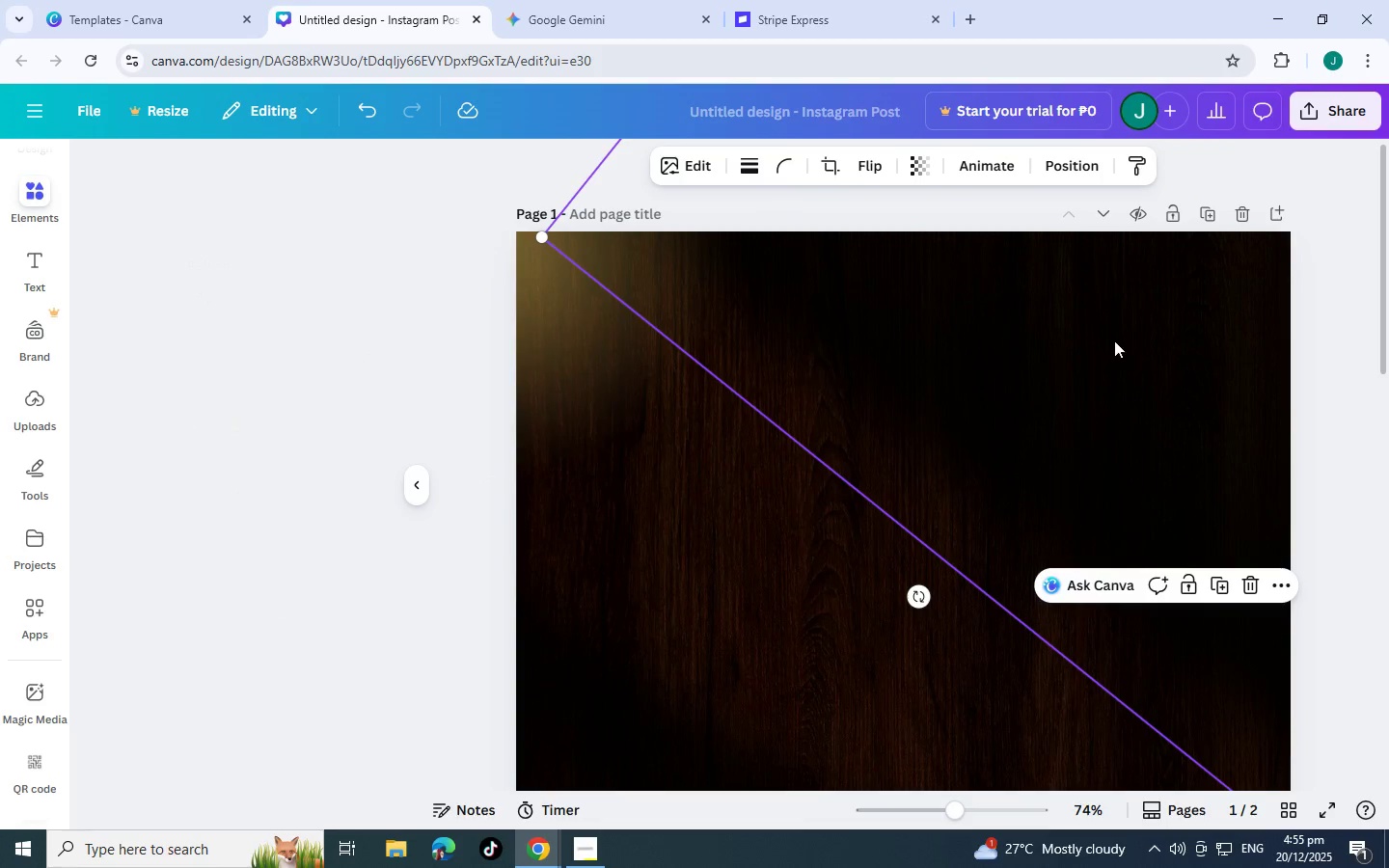 
left_click_drag(start_coordinate=[1113, 340], to_coordinate=[1153, 312])
 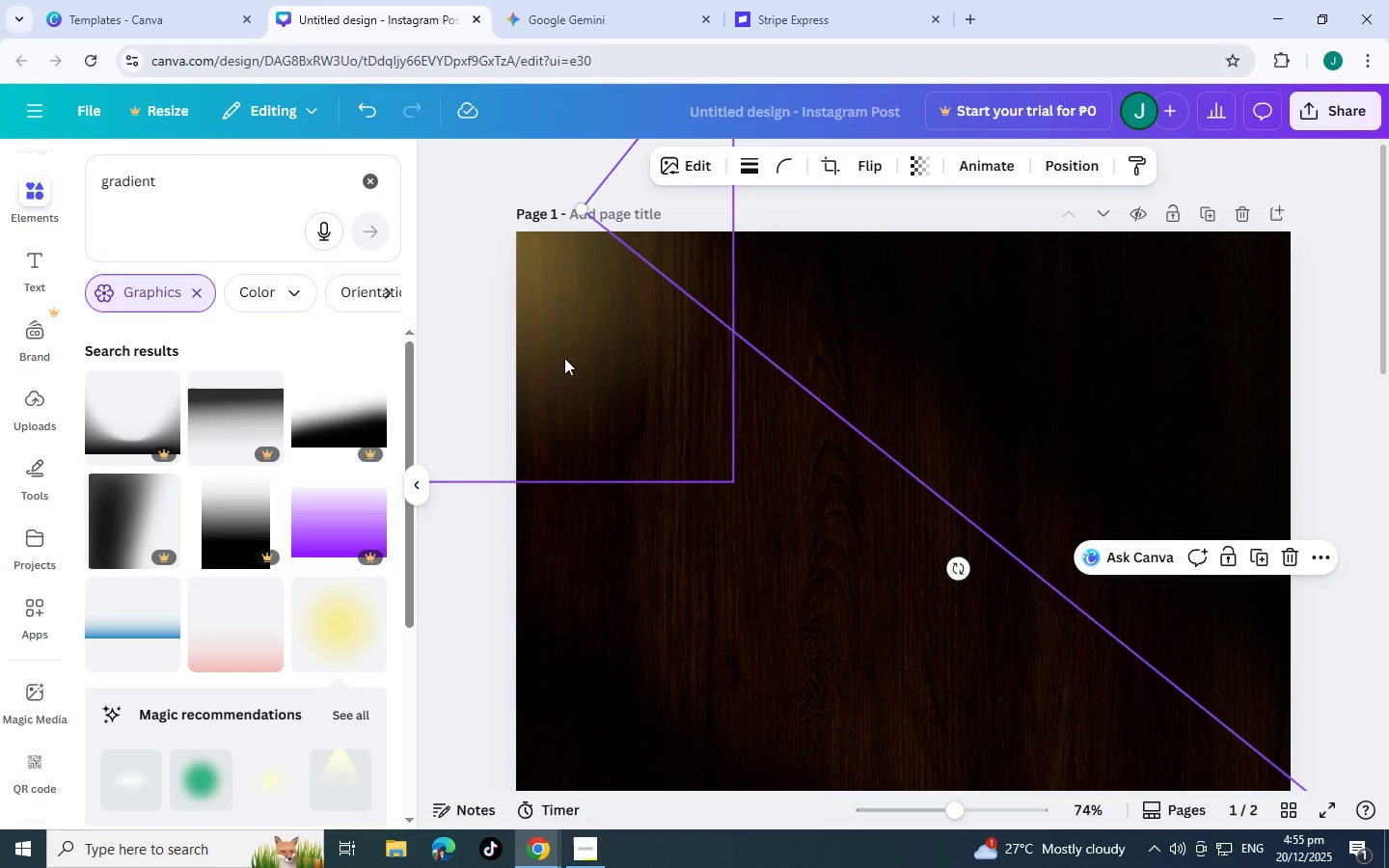 
left_click([567, 353])
 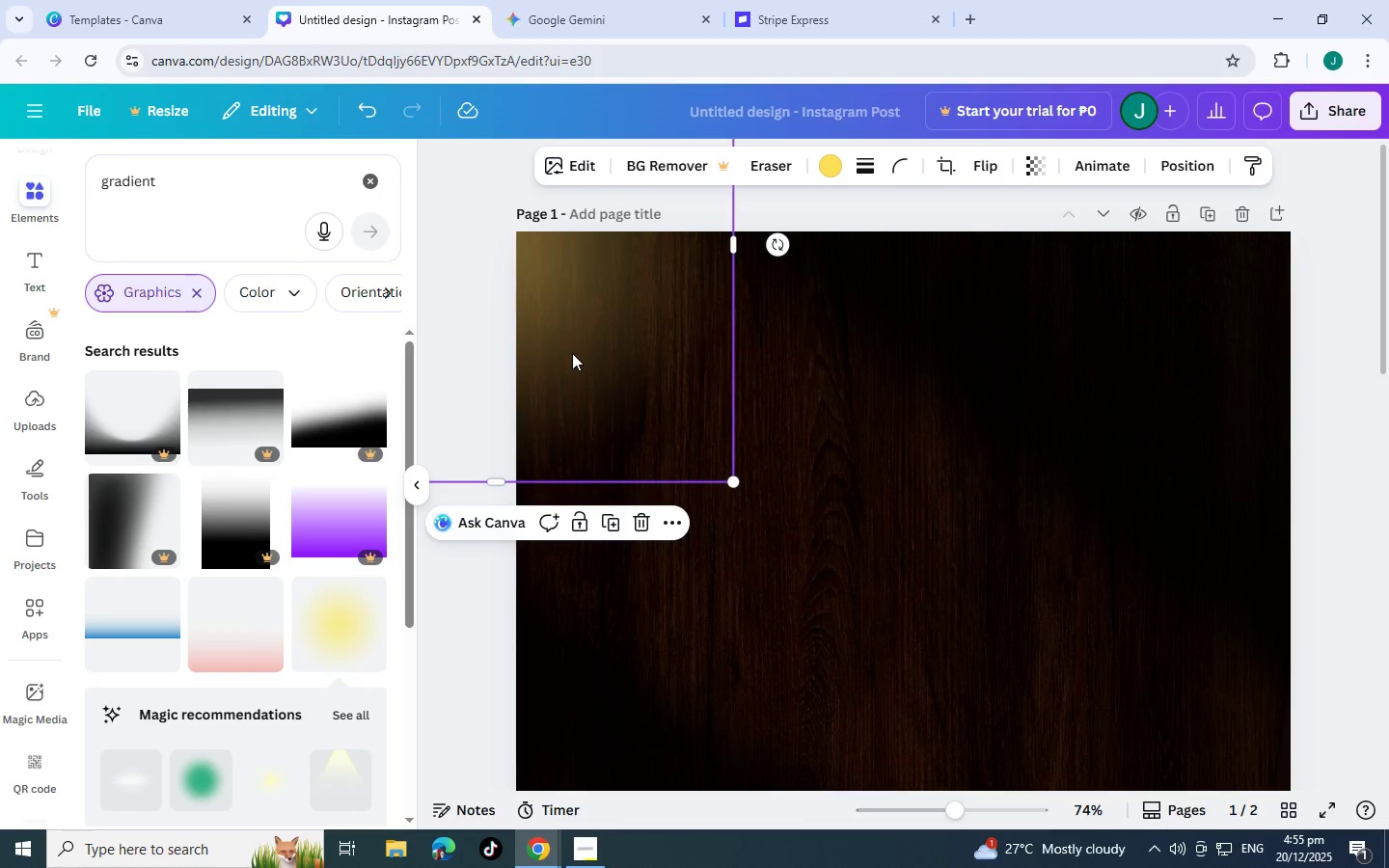 
left_click_drag(start_coordinate=[575, 353], to_coordinate=[612, 377])
 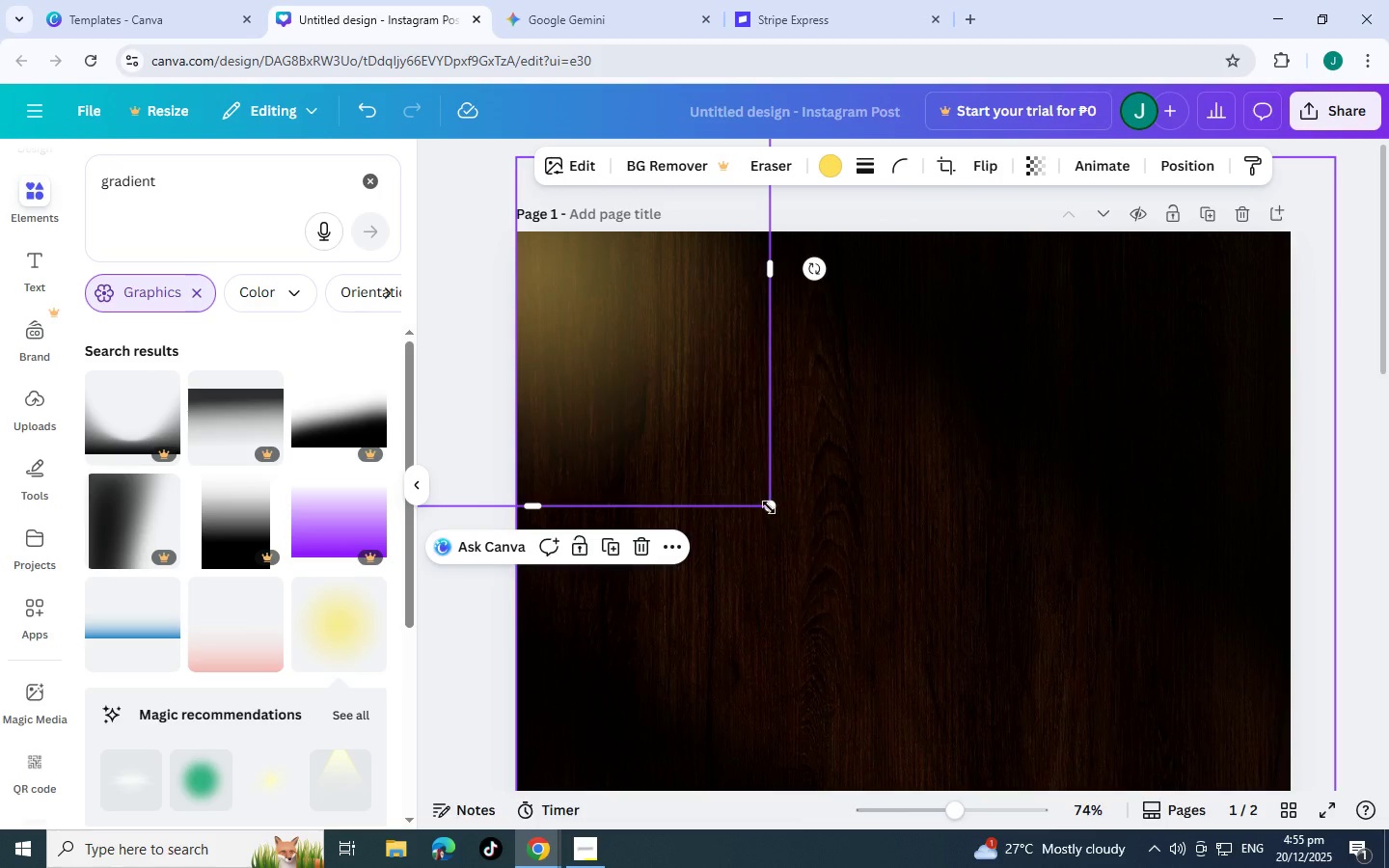 
left_click_drag(start_coordinate=[769, 507], to_coordinate=[1183, 854])
 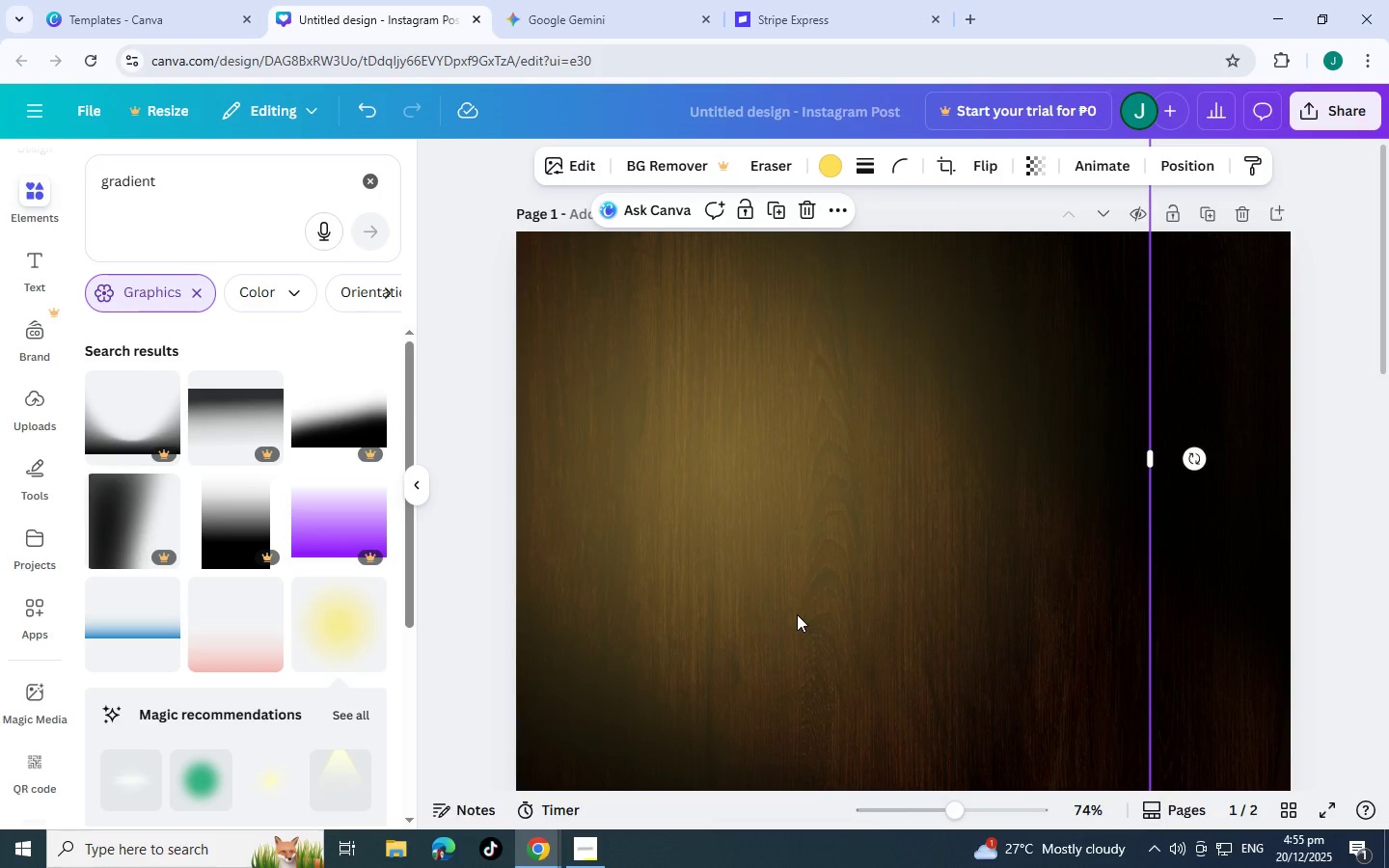 
left_click_drag(start_coordinate=[797, 614], to_coordinate=[670, 471])
 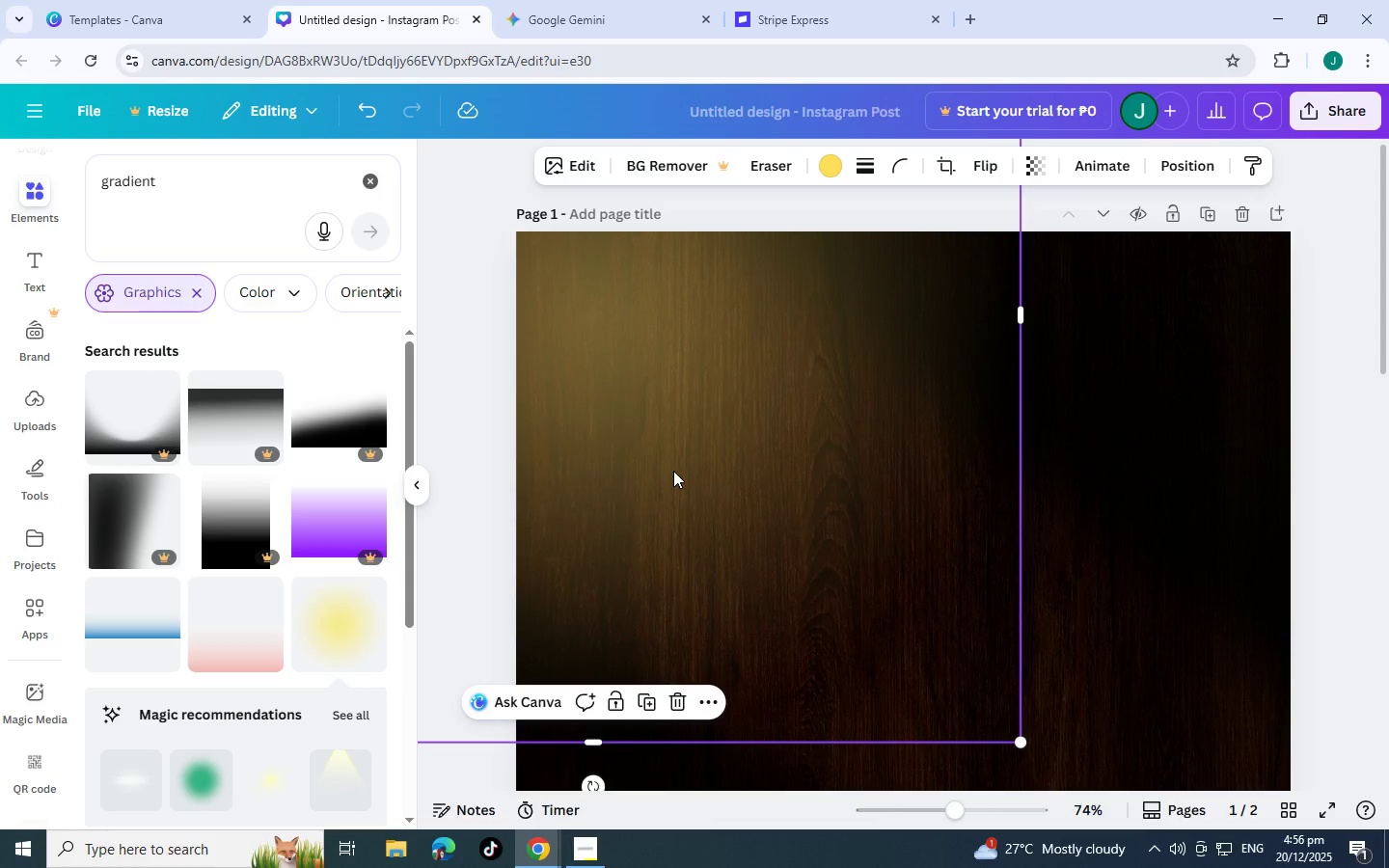 
wait(18.64)
 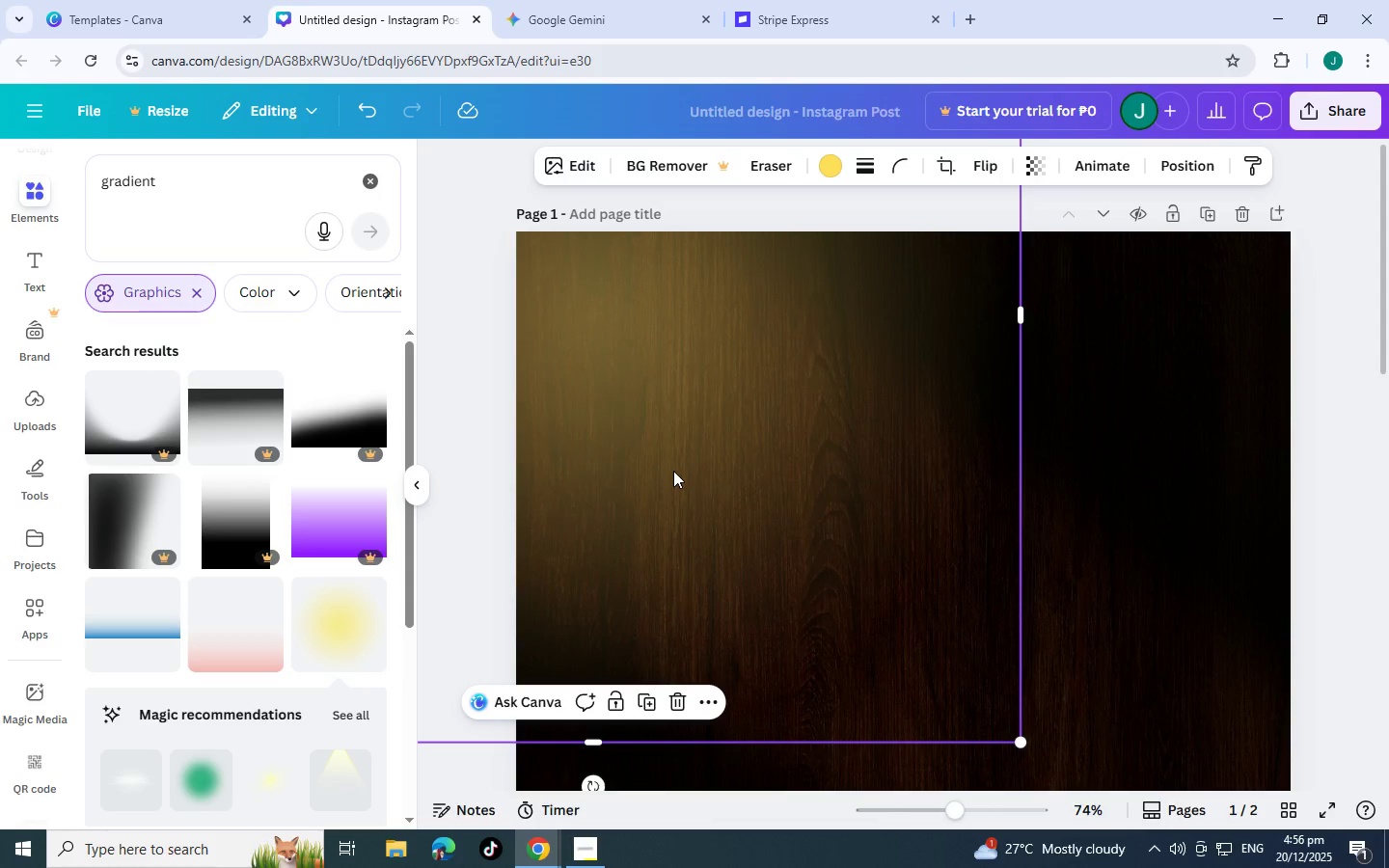 
left_click_drag(start_coordinate=[746, 541], to_coordinate=[825, 602])
 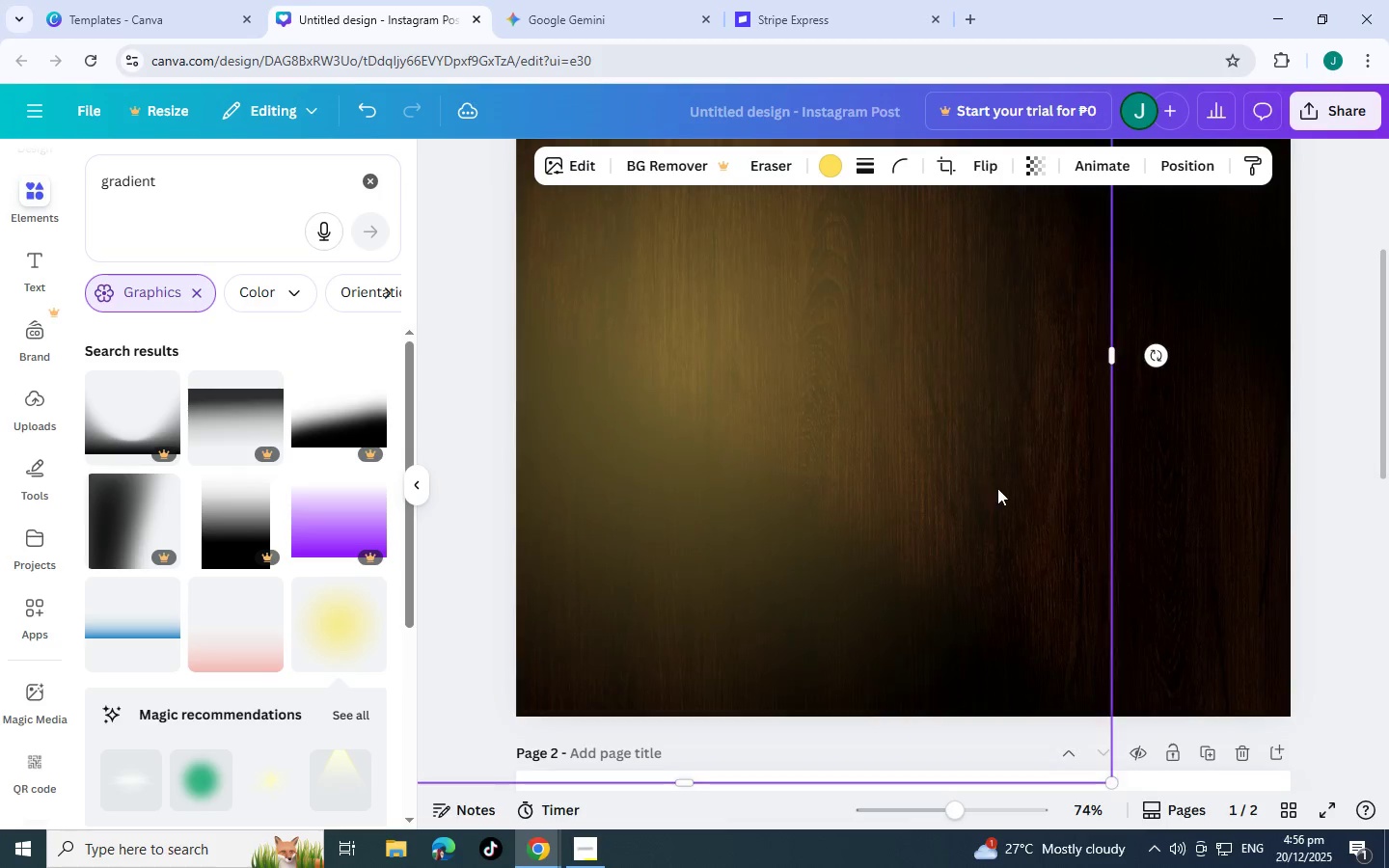 
left_click_drag(start_coordinate=[825, 602], to_coordinate=[834, 582])
 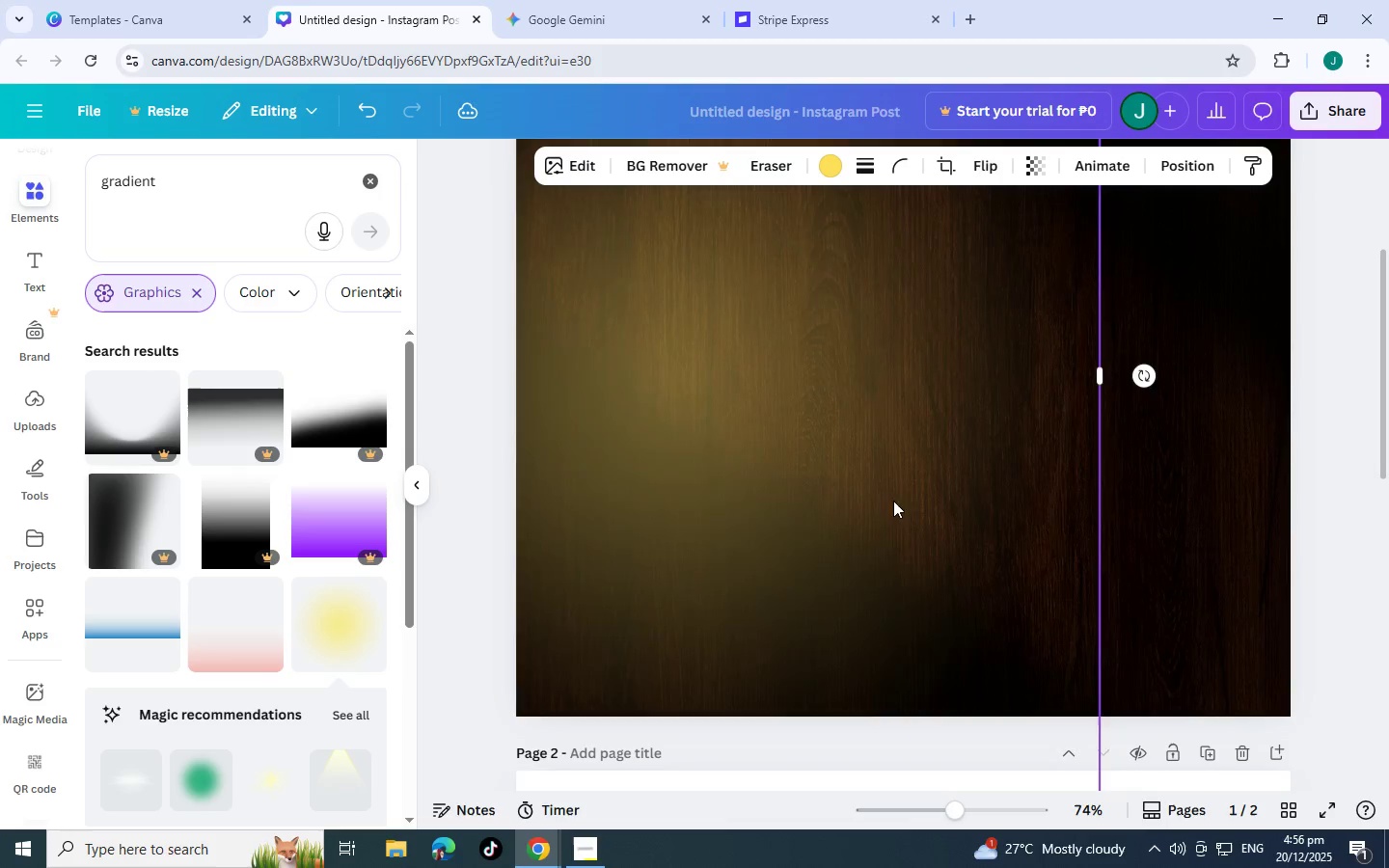 
scroll: coordinate [820, 616], scroll_direction: down, amount: 3.0
 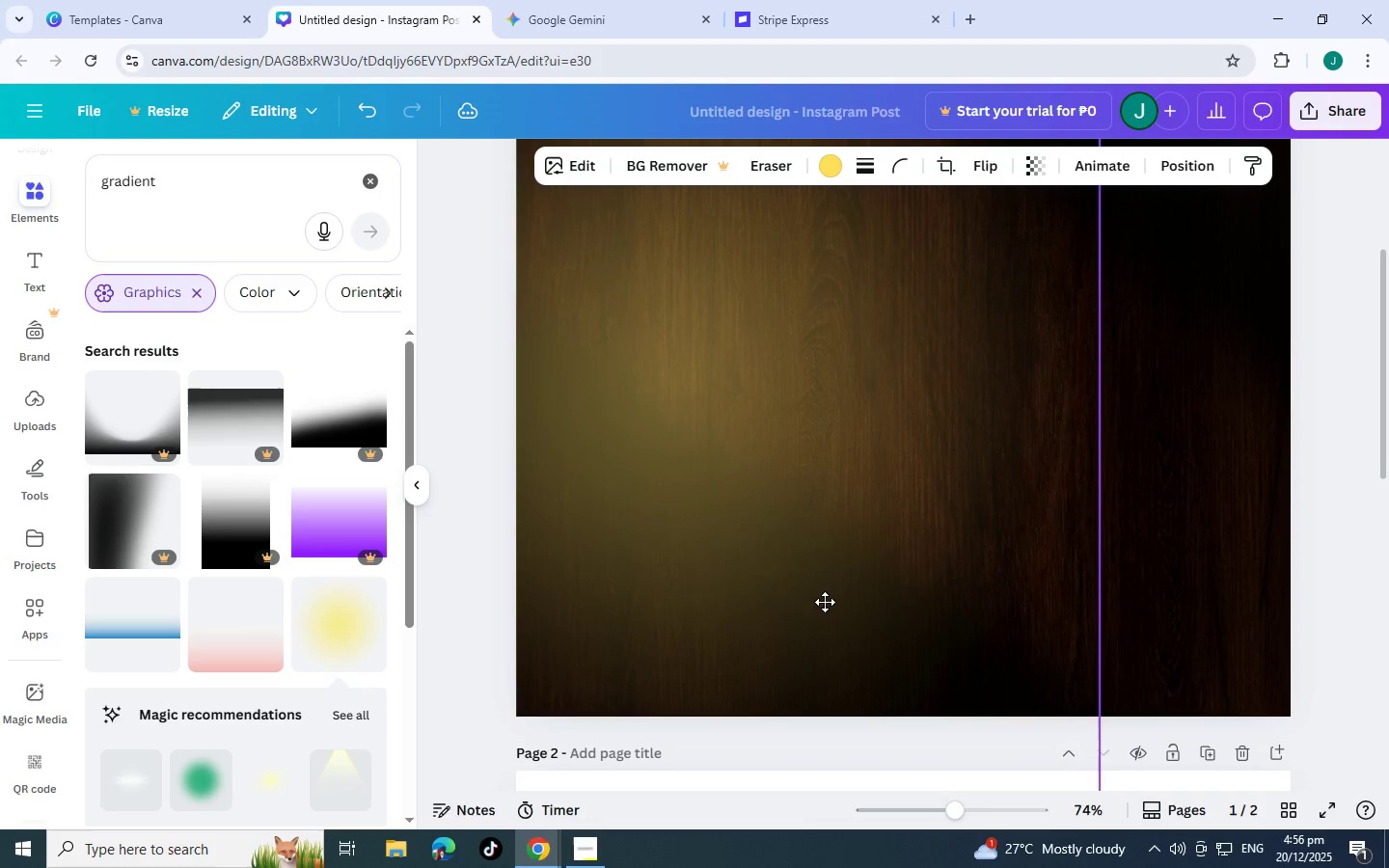 
left_click_drag(start_coordinate=[871, 510], to_coordinate=[1081, 522])
 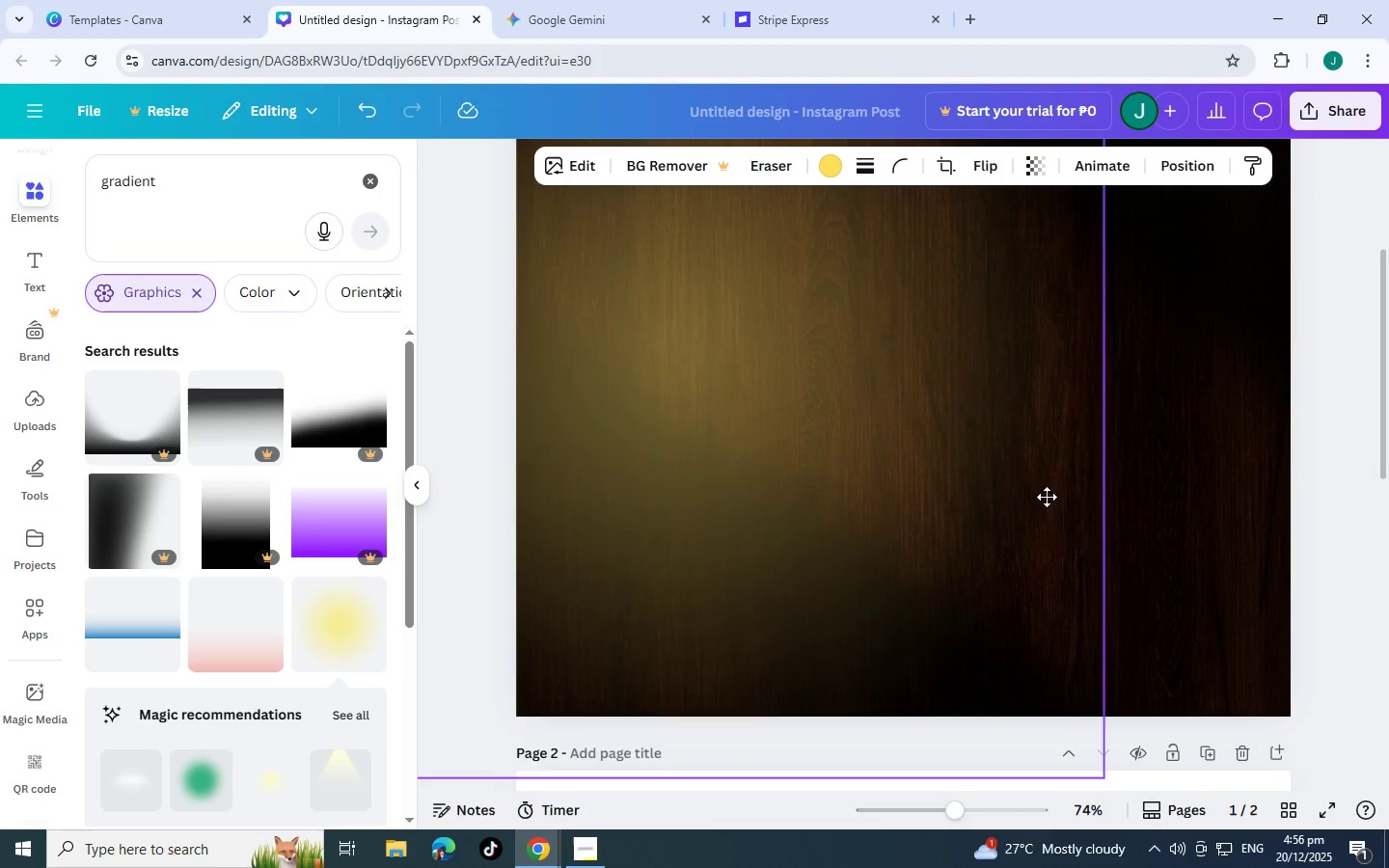 
left_click_drag(start_coordinate=[1074, 520], to_coordinate=[1019, 426])
 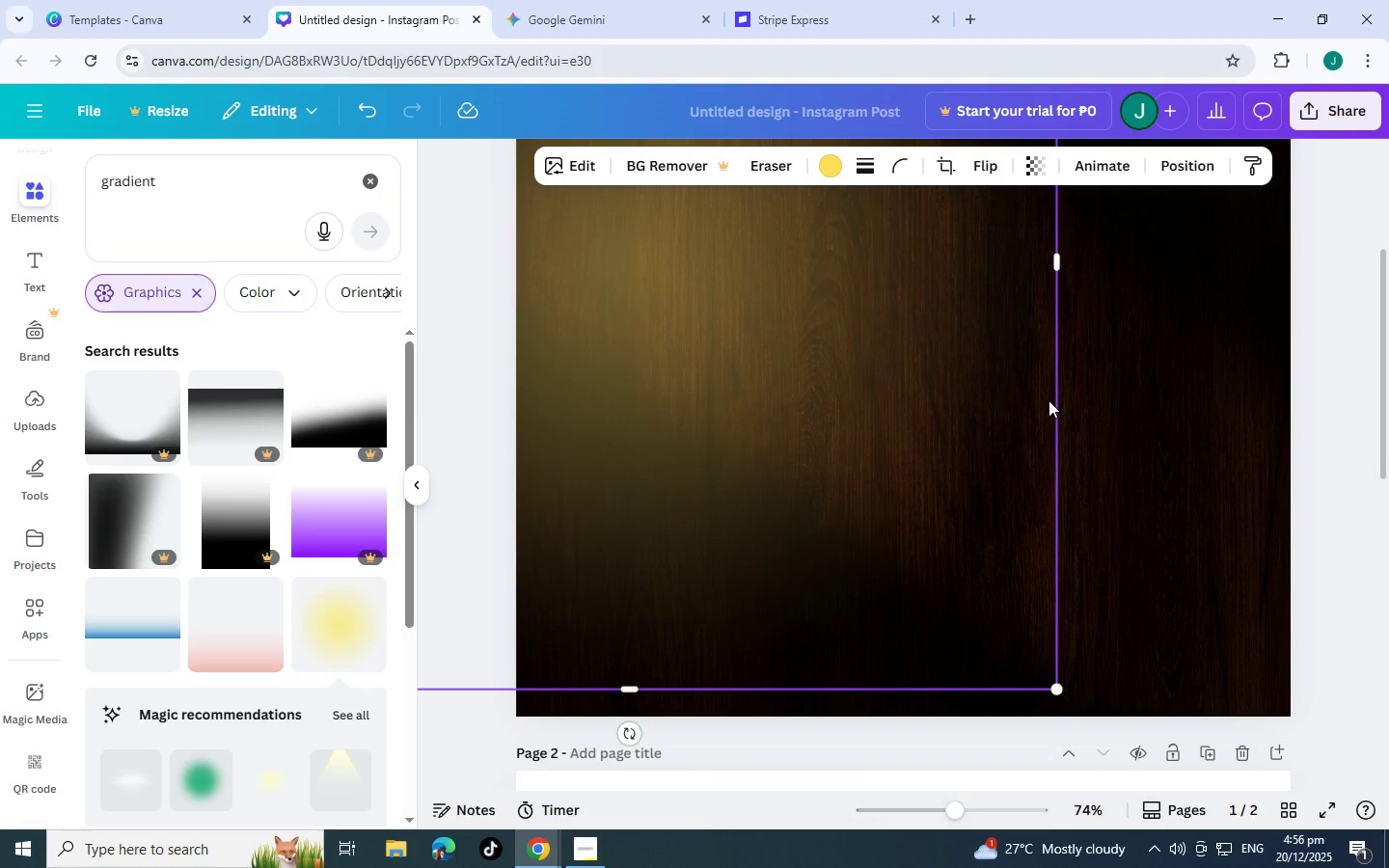 
left_click([1049, 400])
 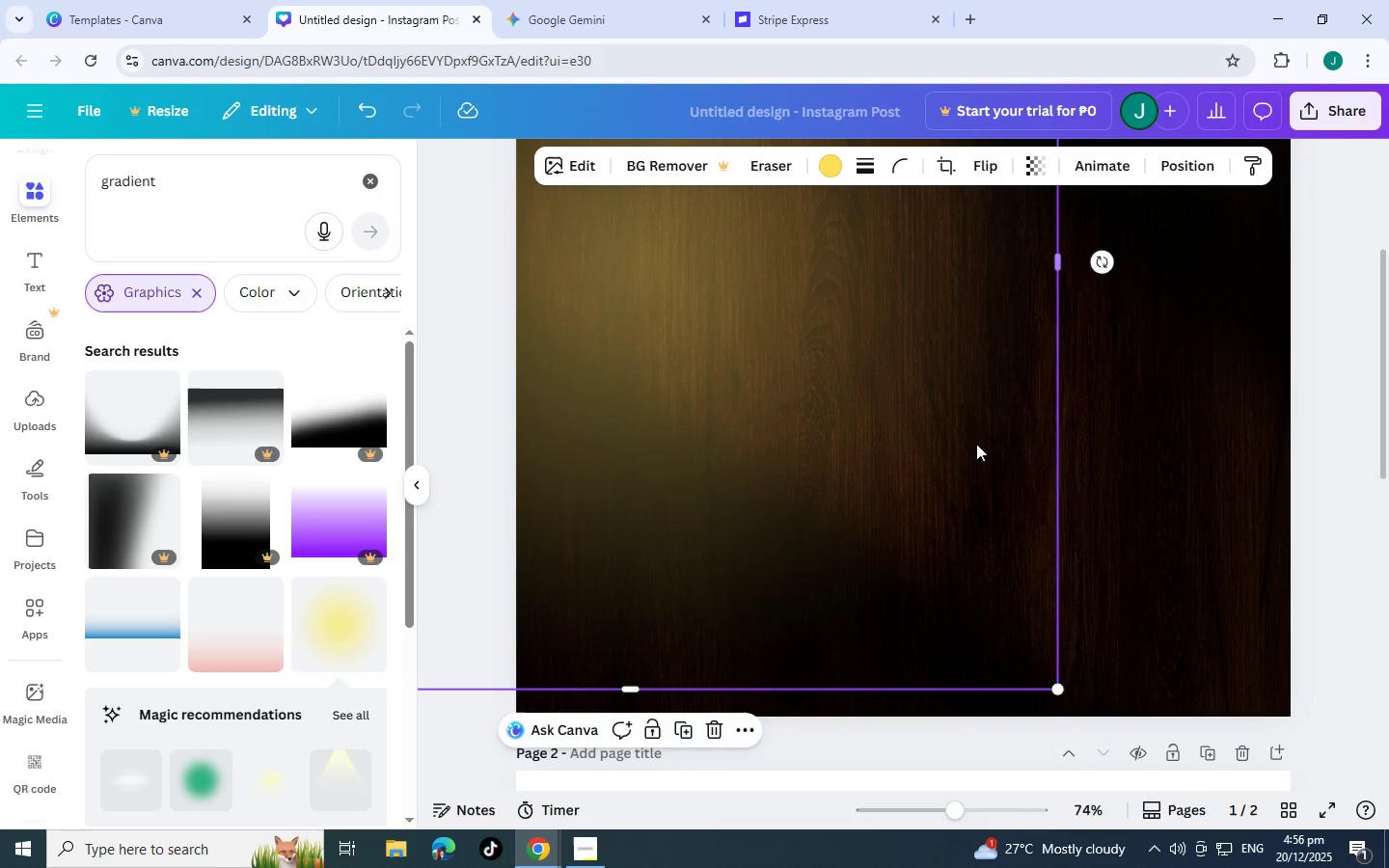 
left_click_drag(start_coordinate=[976, 444], to_coordinate=[988, 339])
 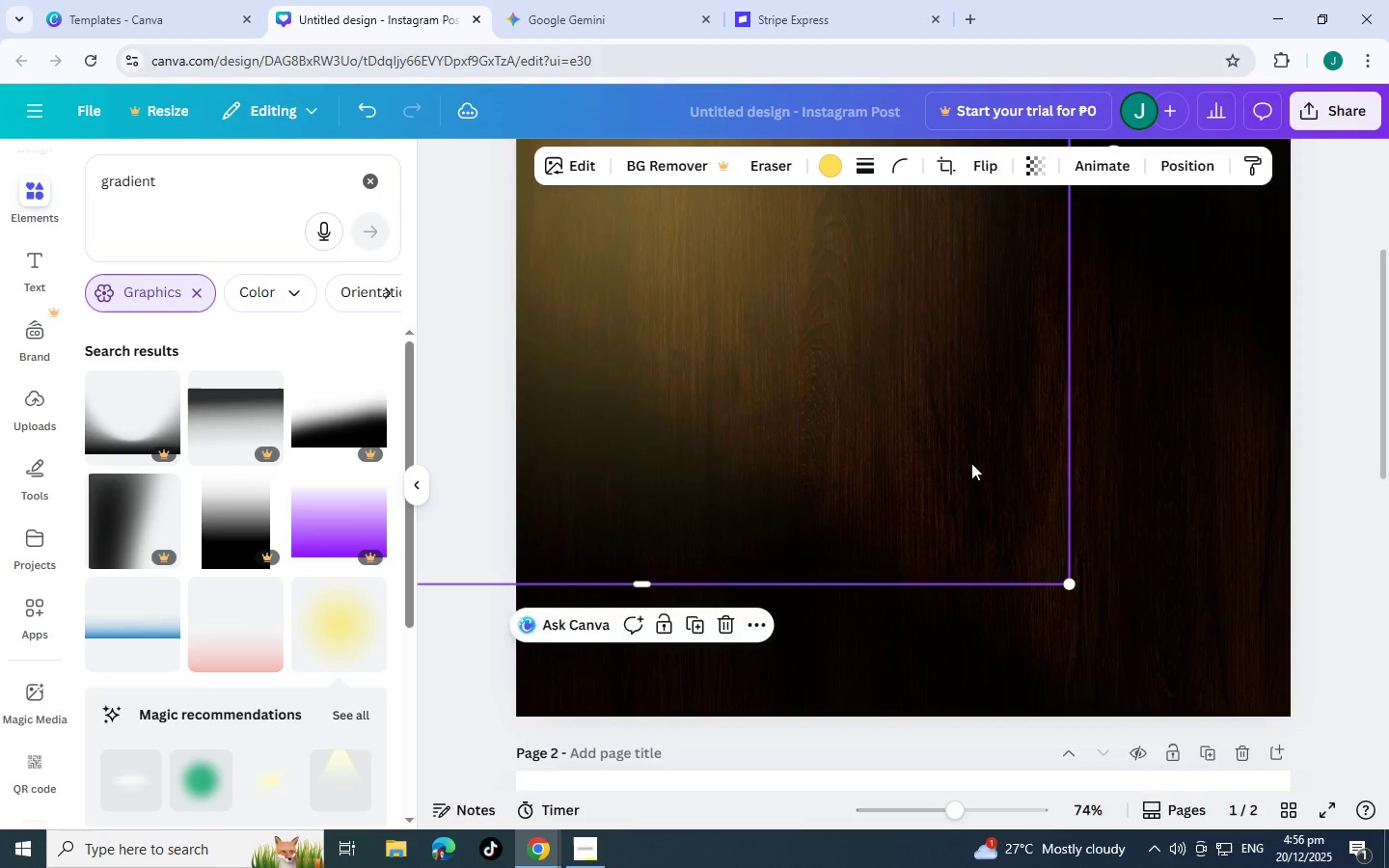 
scroll: coordinate [971, 440], scroll_direction: up, amount: 3.0
 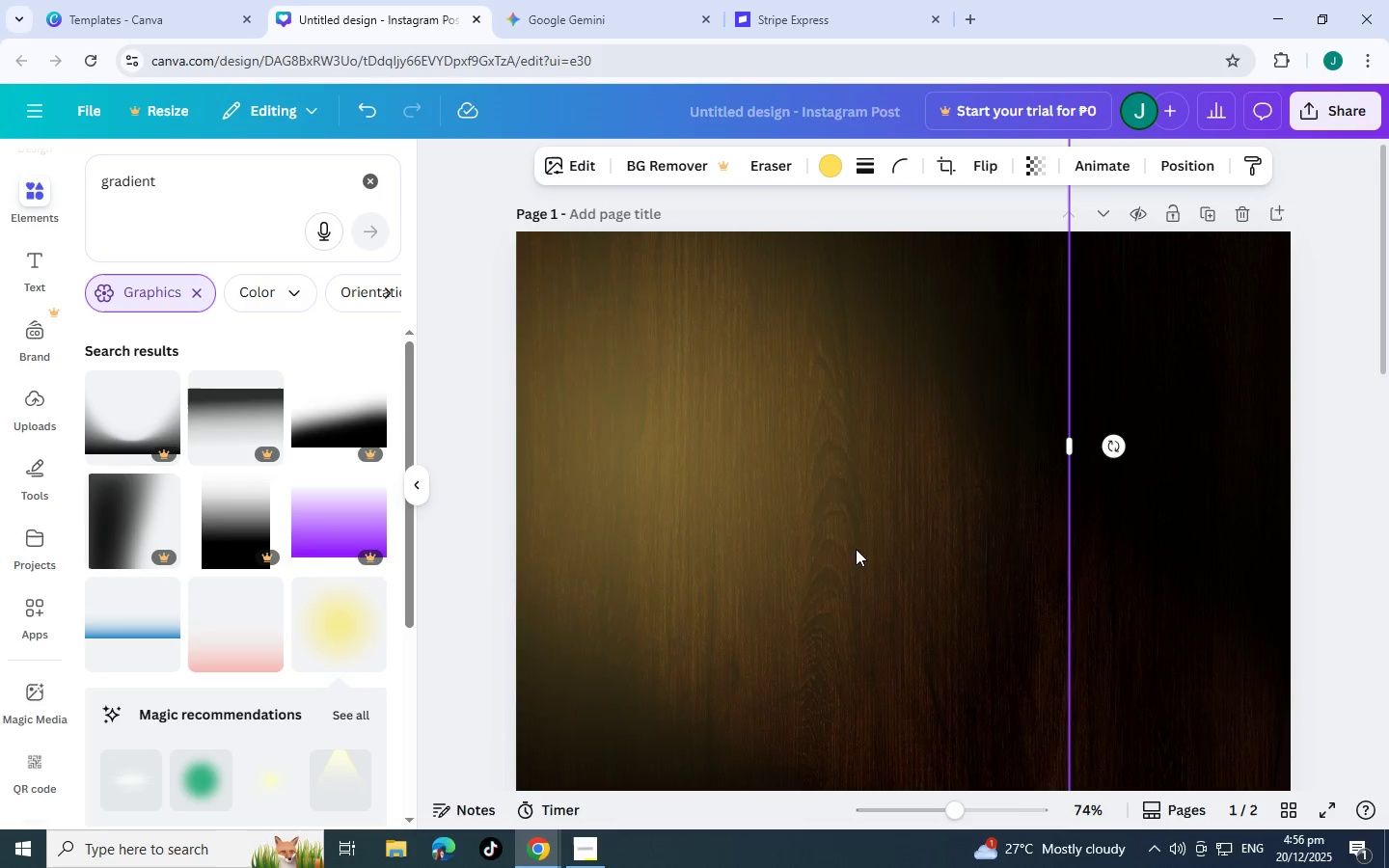 
left_click_drag(start_coordinate=[803, 478], to_coordinate=[738, 407])
 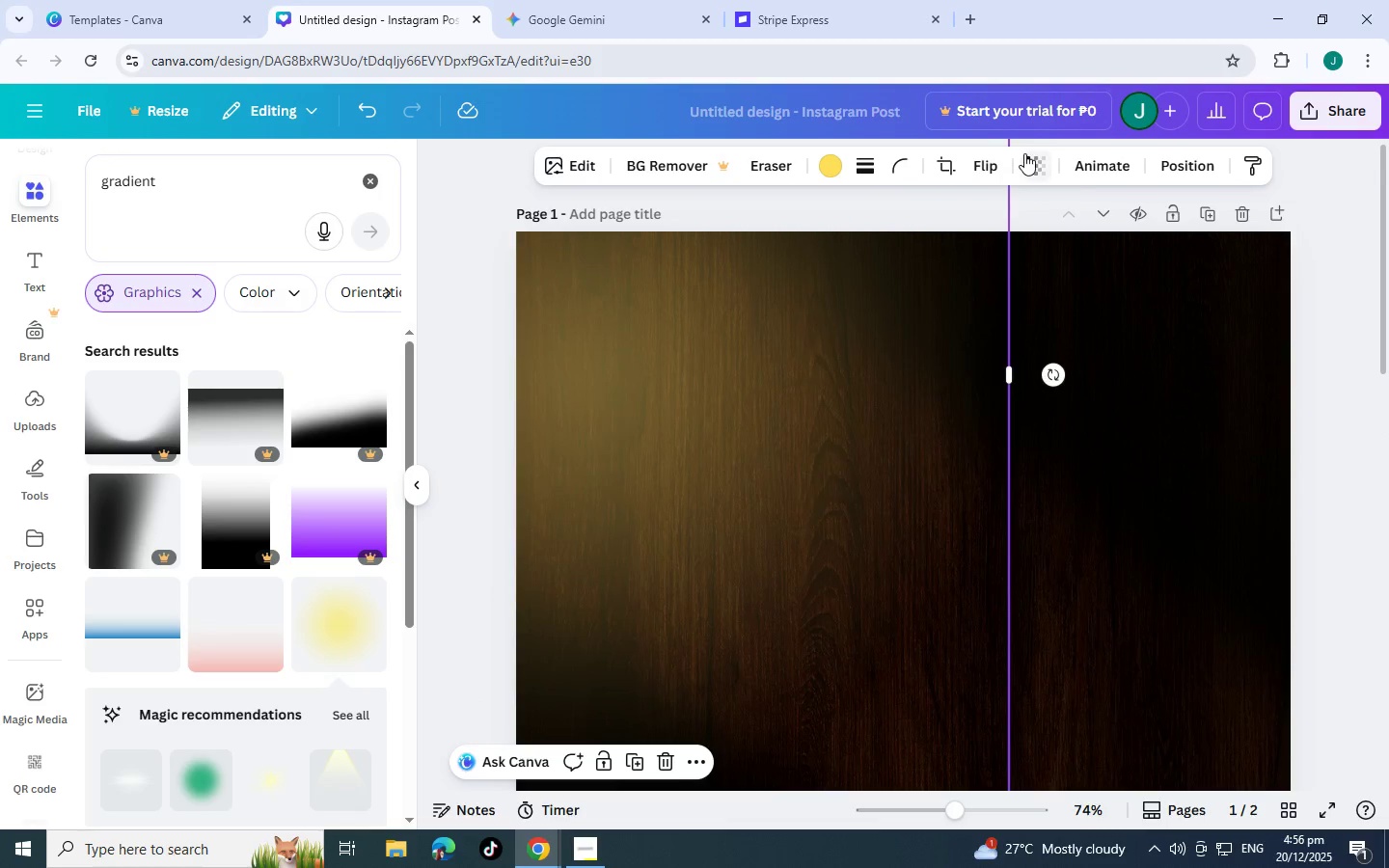 
left_click([1201, 176])
 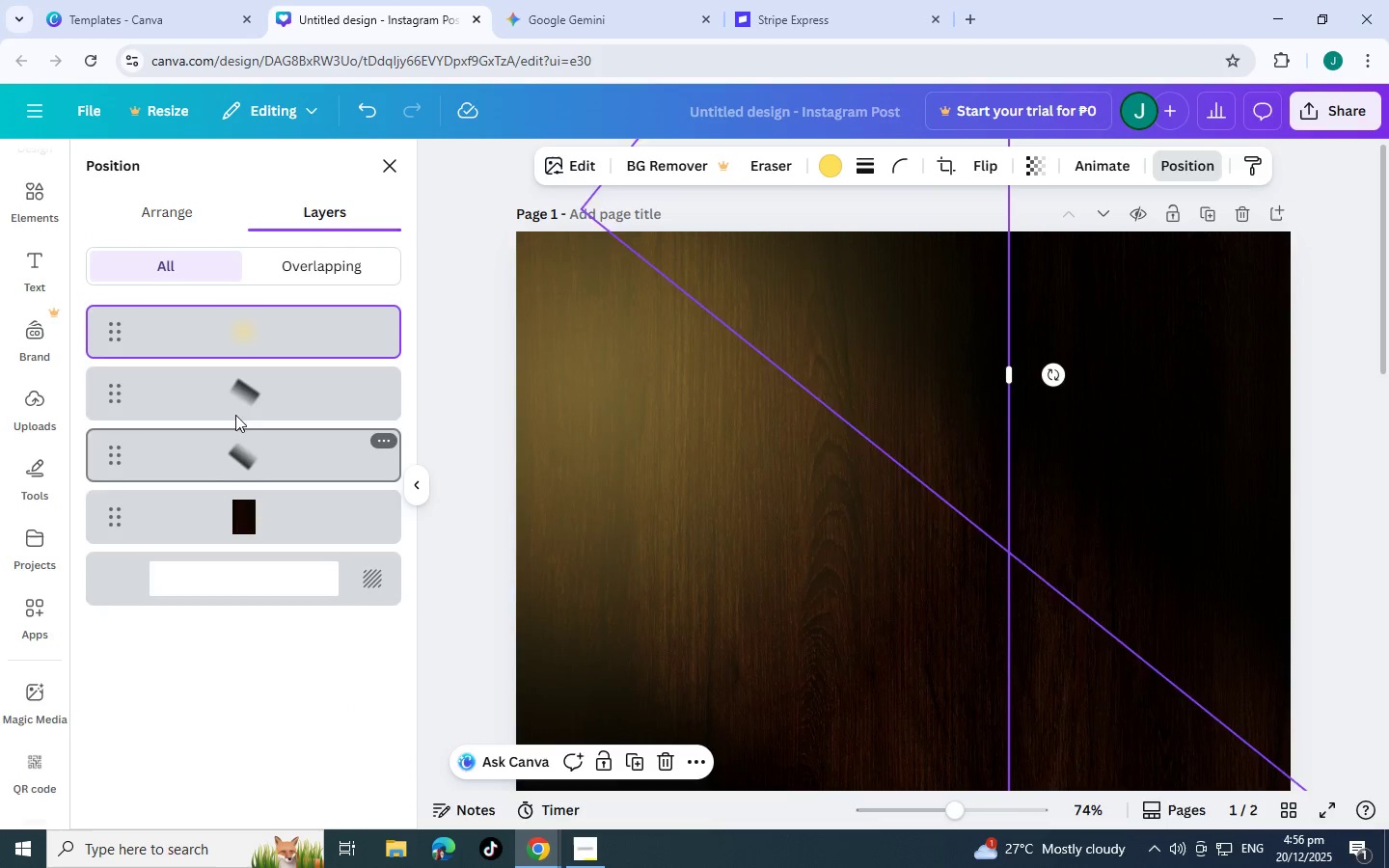 
left_click_drag(start_coordinate=[248, 337], to_coordinate=[241, 496])
 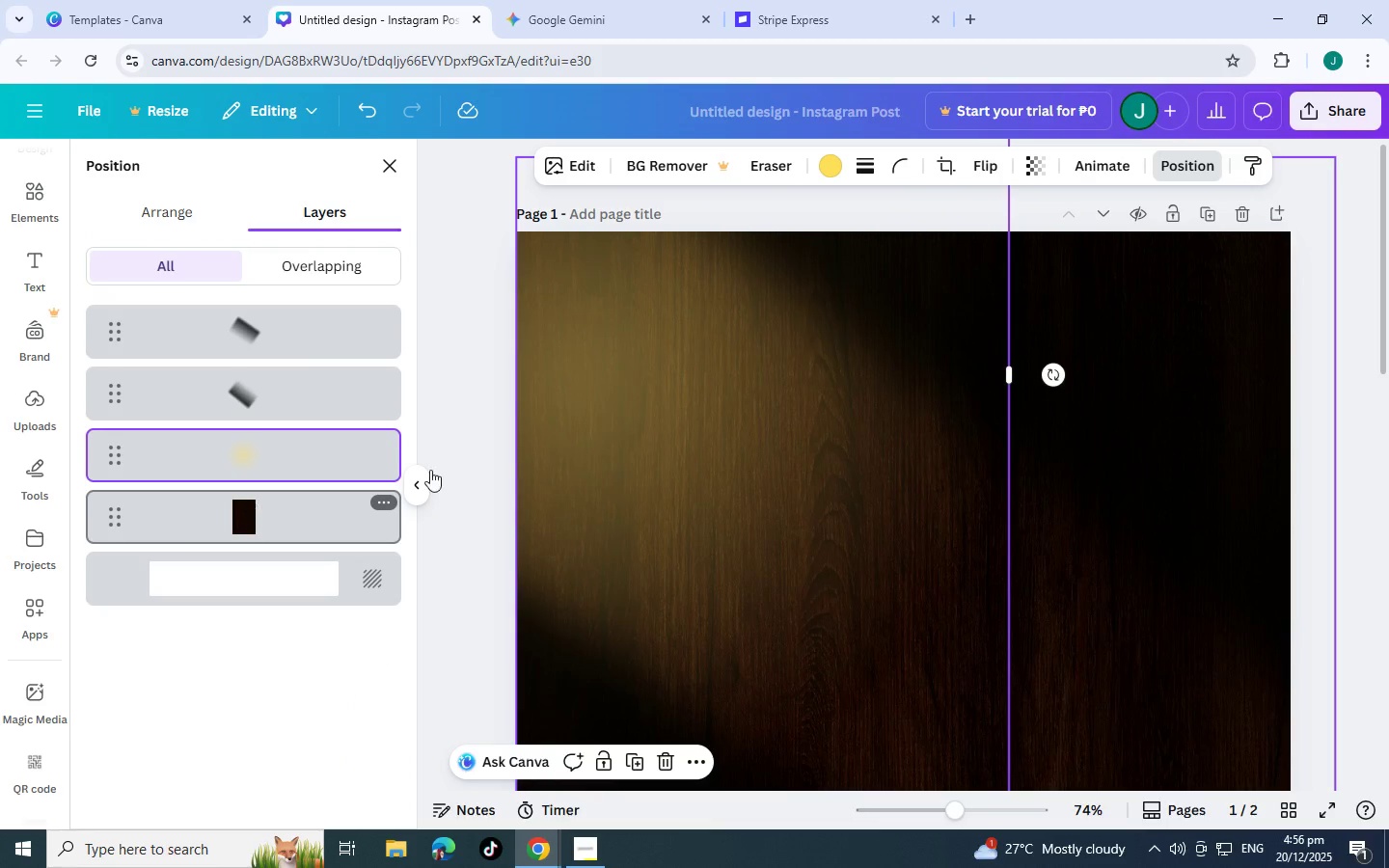 
left_click_drag(start_coordinate=[789, 449], to_coordinate=[797, 434])
 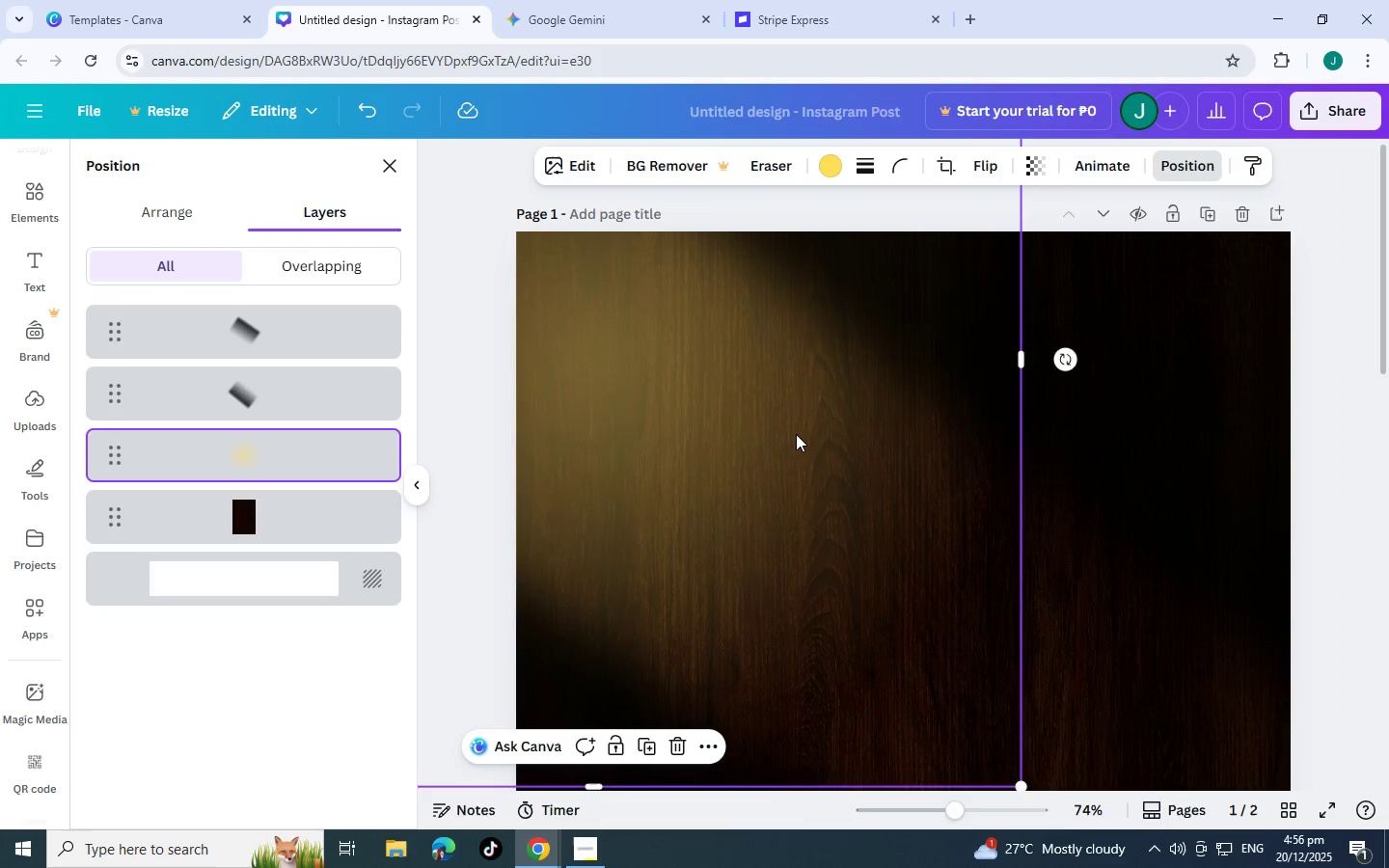 
key(Control+X)
 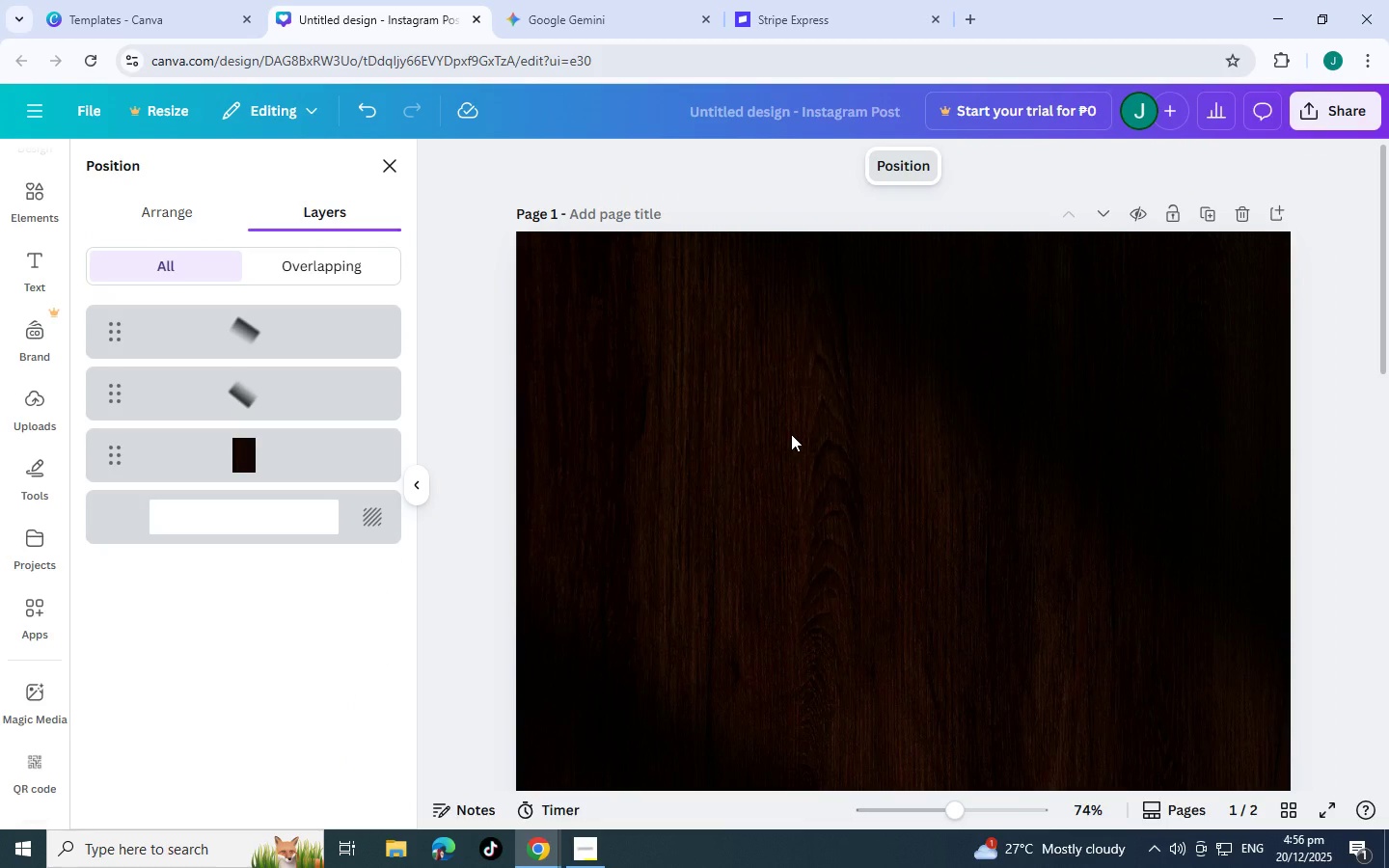 
key(Control+Z)
 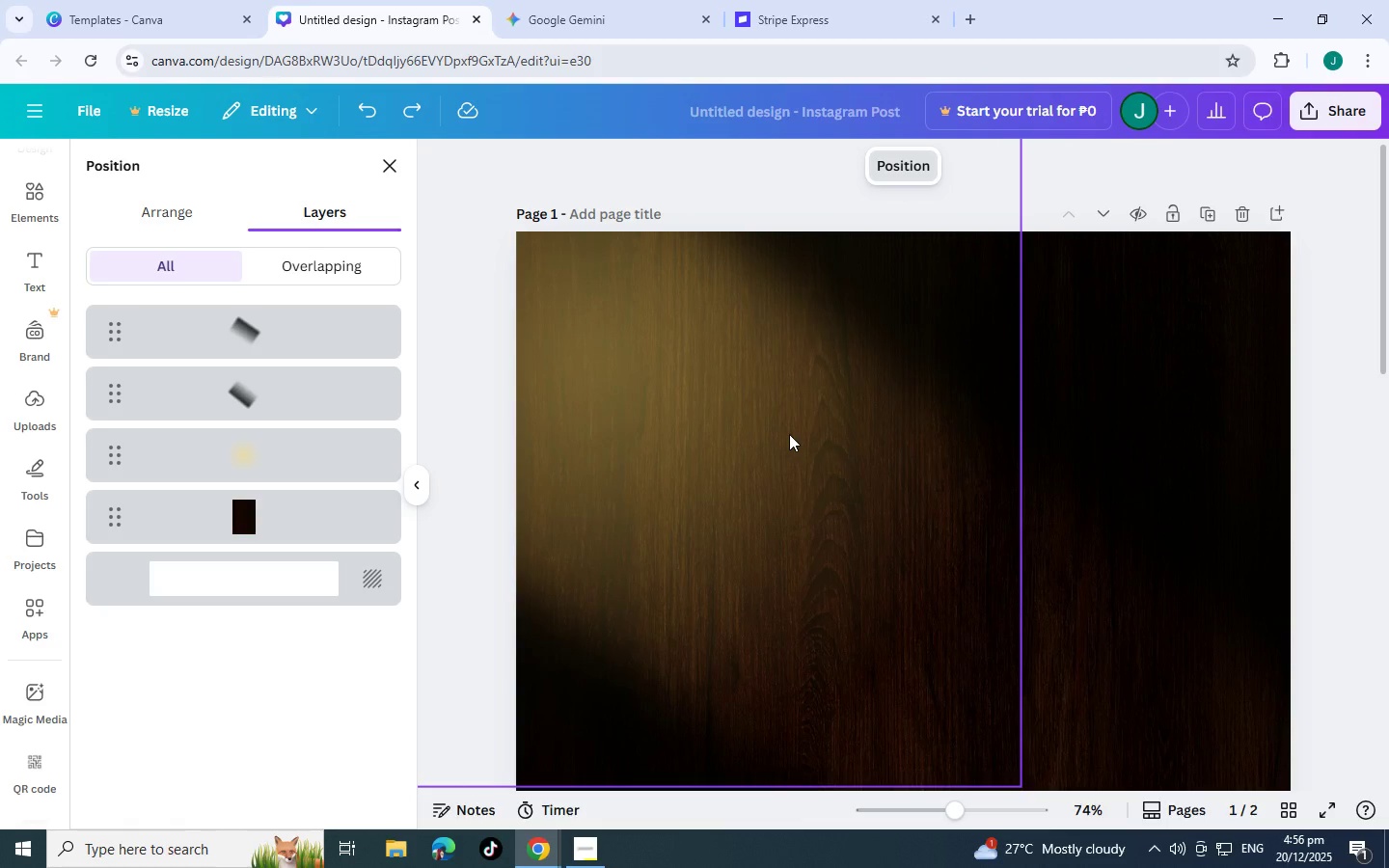 
key(Control+C)
 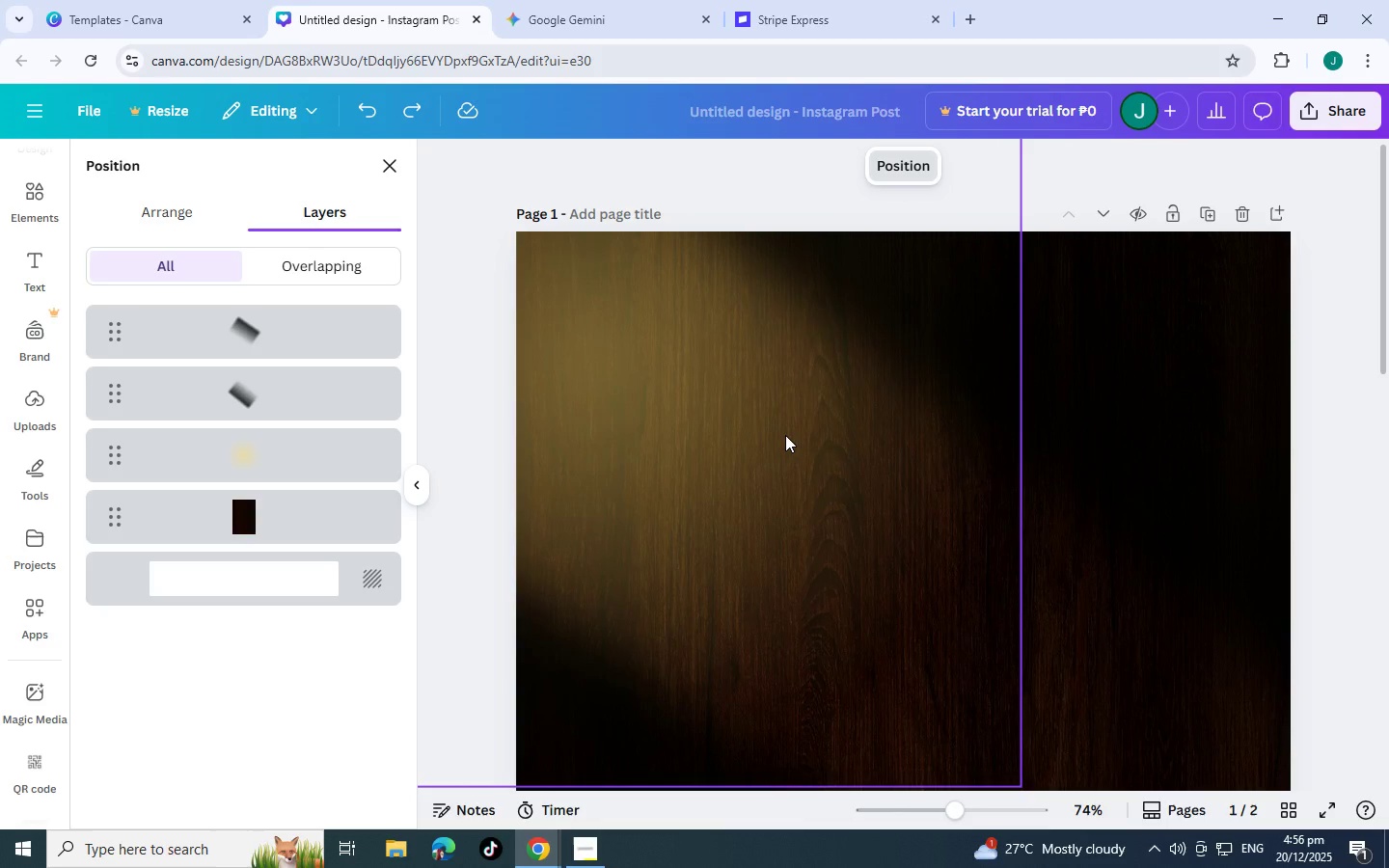 
key(Control+V)
 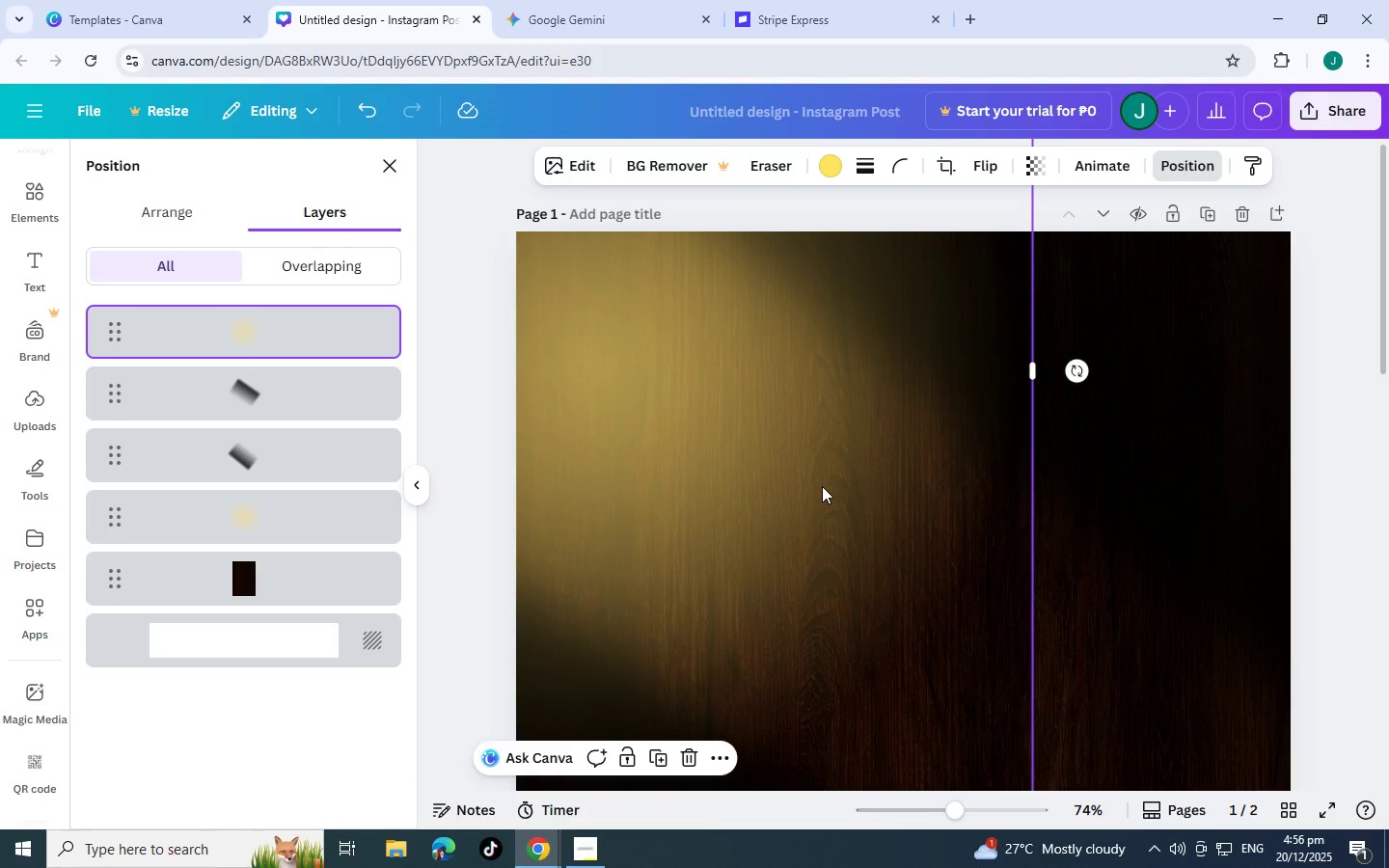 
left_click_drag(start_coordinate=[823, 510], to_coordinate=[718, 362])
 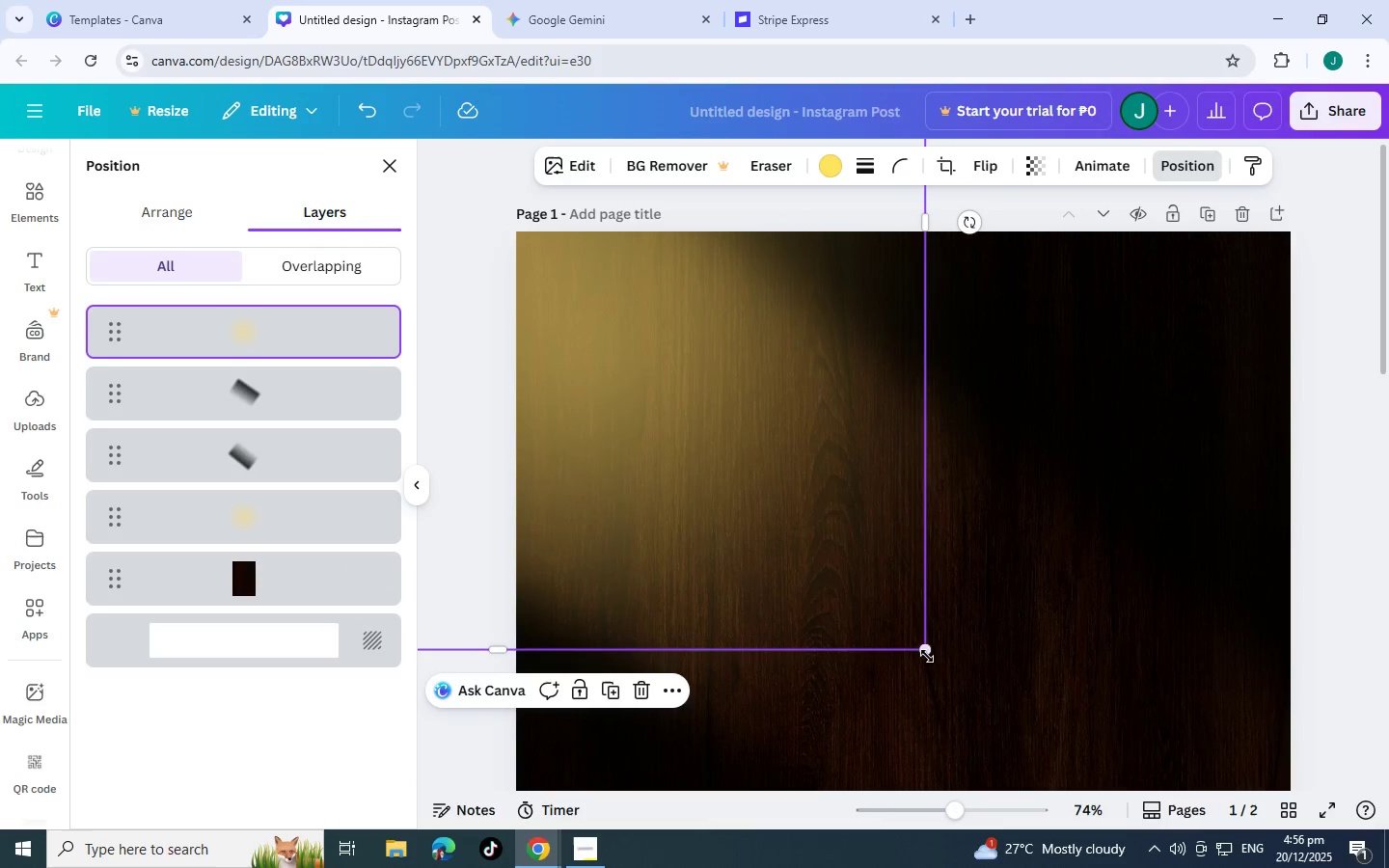 
left_click_drag(start_coordinate=[923, 652], to_coordinate=[628, 337])
 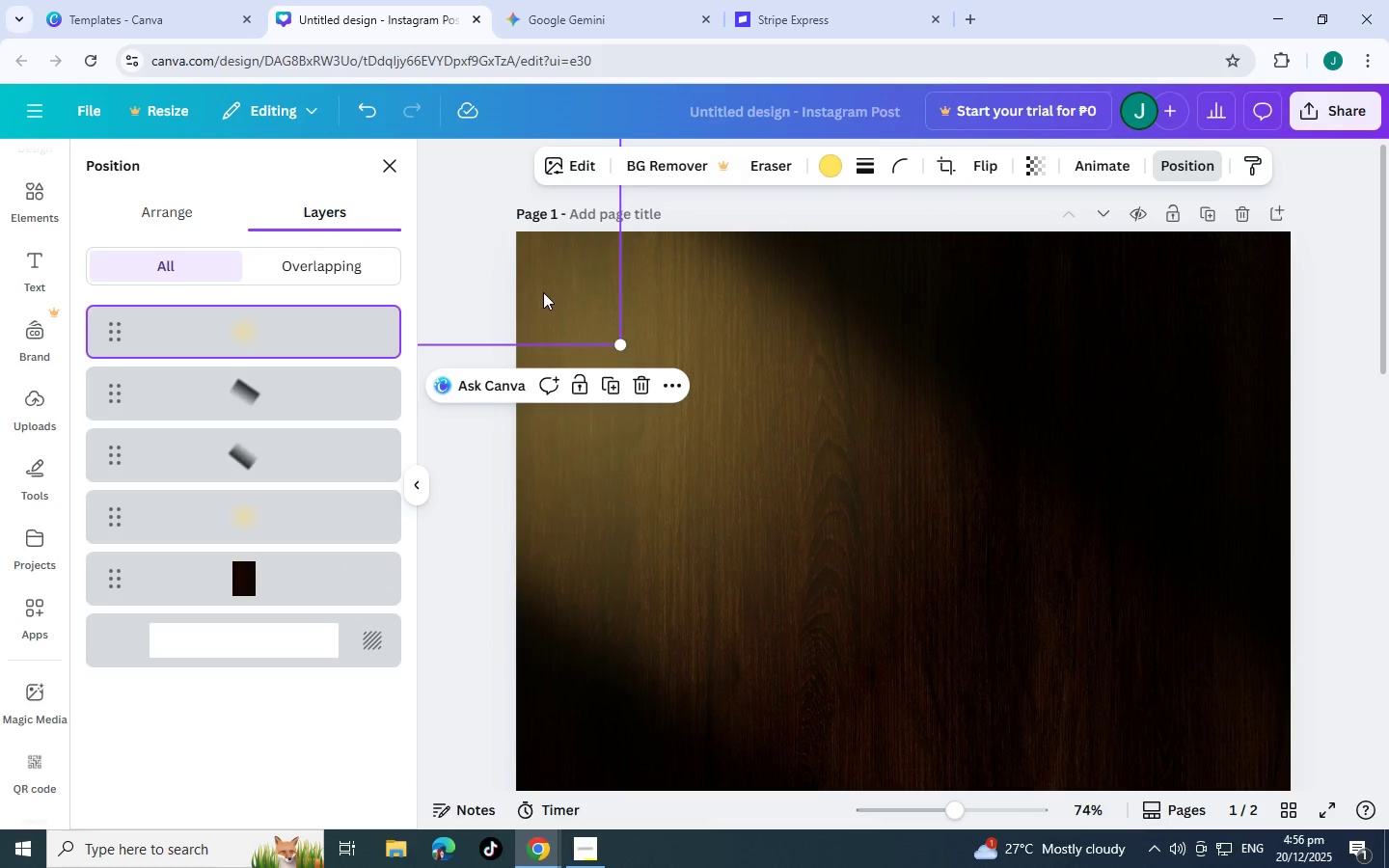 
left_click_drag(start_coordinate=[549, 292], to_coordinate=[686, 409])
 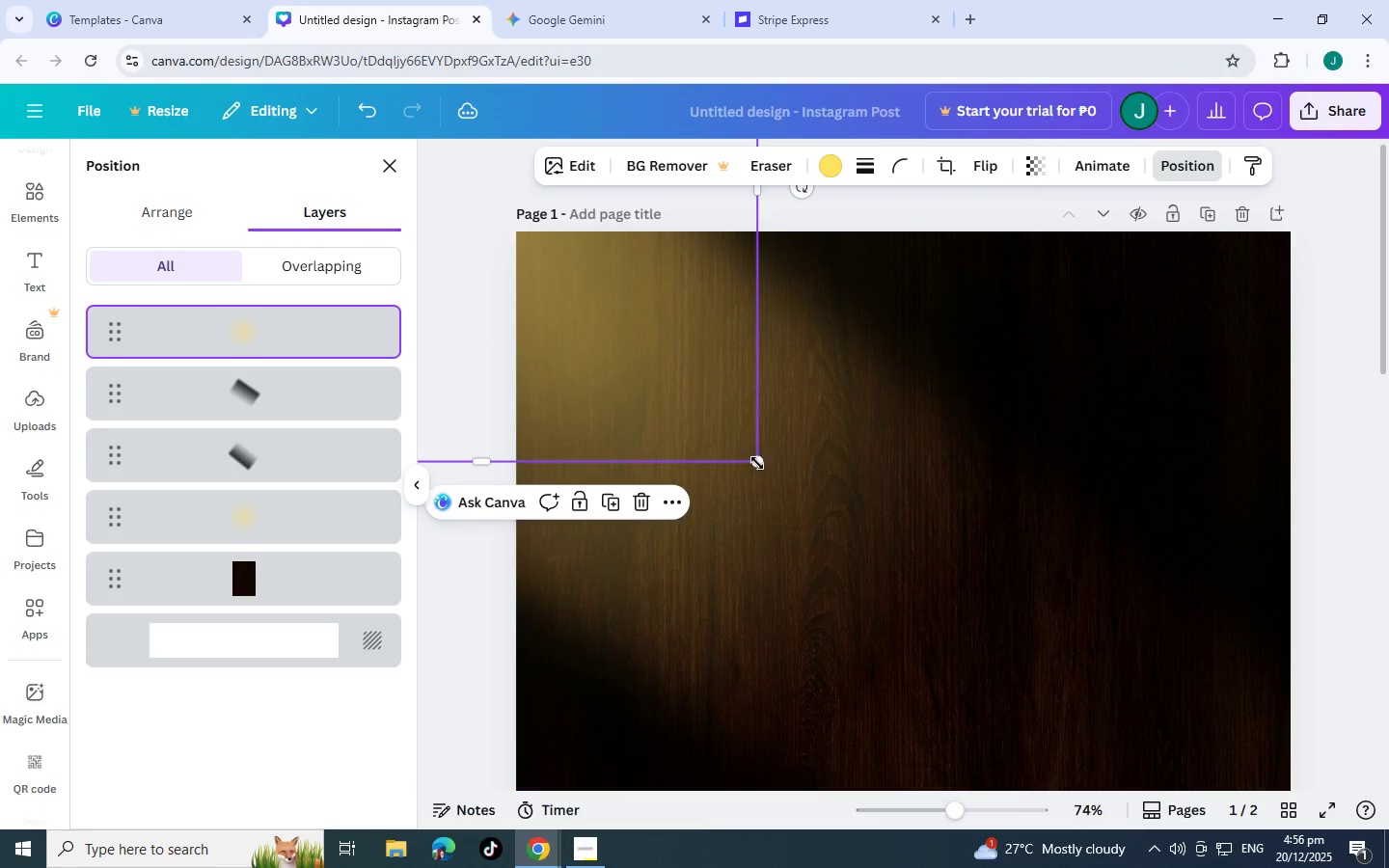 
left_click_drag(start_coordinate=[755, 465], to_coordinate=[620, 368])
 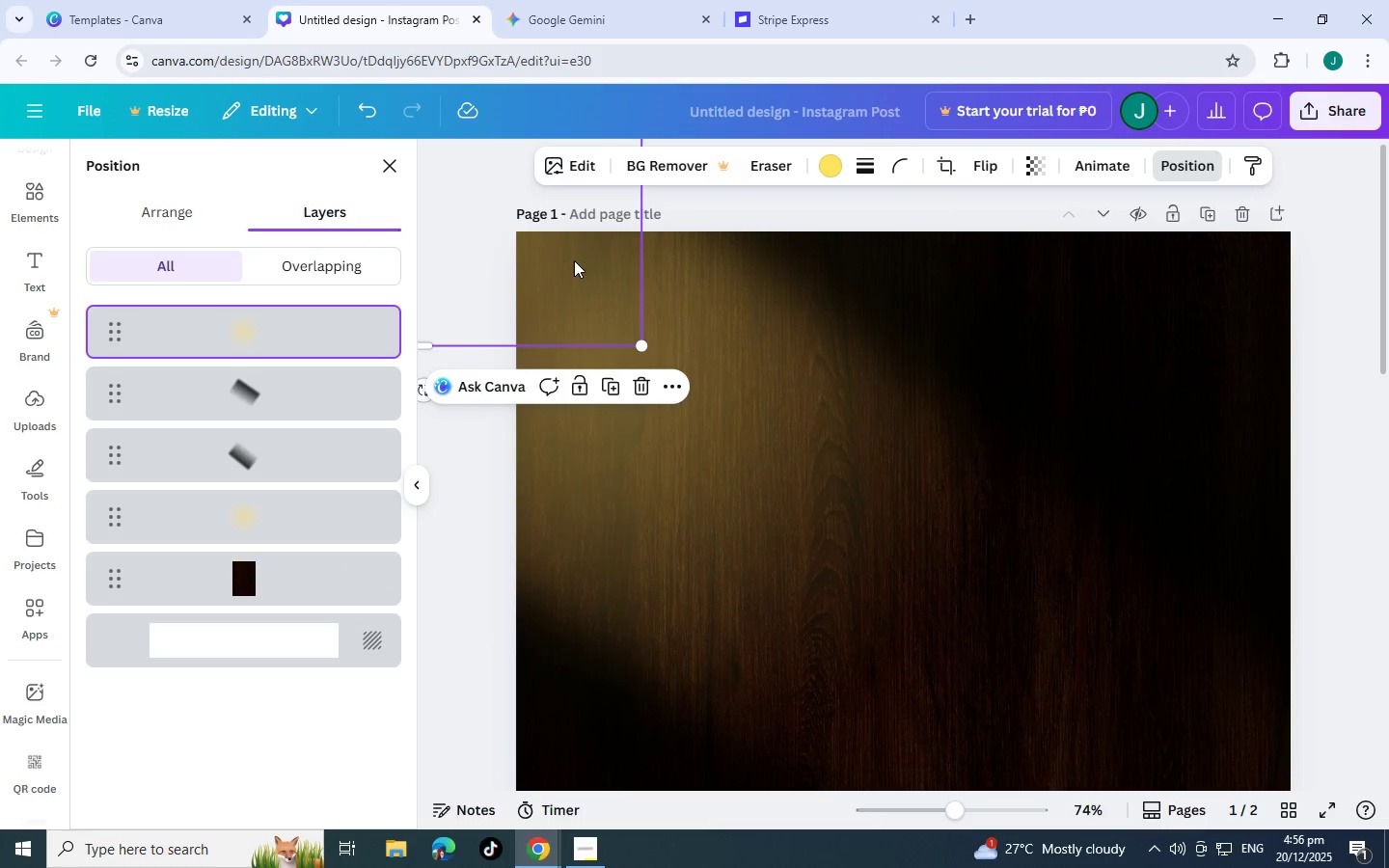 
left_click_drag(start_coordinate=[576, 260], to_coordinate=[733, 446])
 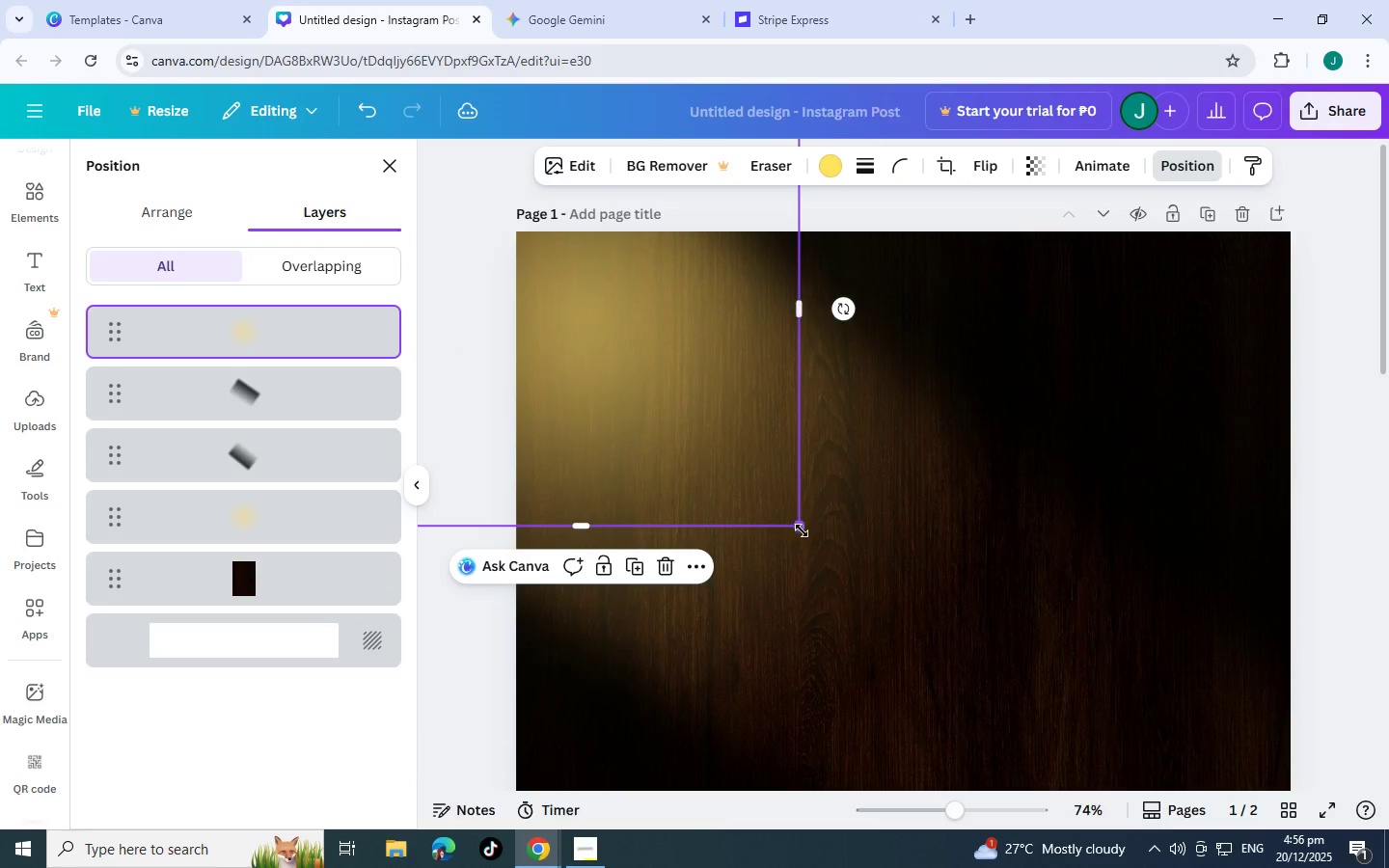 
left_click_drag(start_coordinate=[799, 531], to_coordinate=[653, 392])
 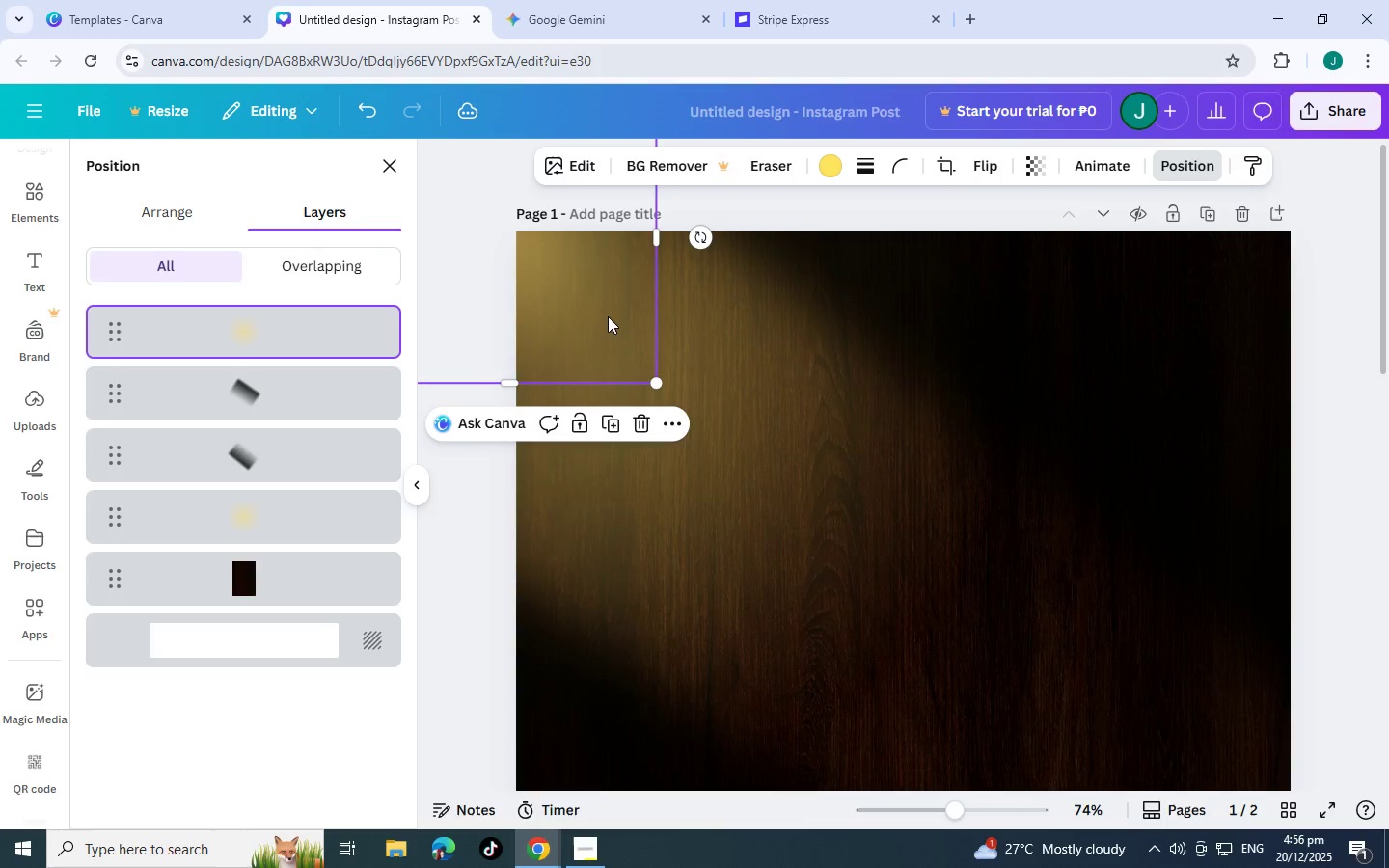 
left_click_drag(start_coordinate=[608, 316], to_coordinate=[699, 378])
 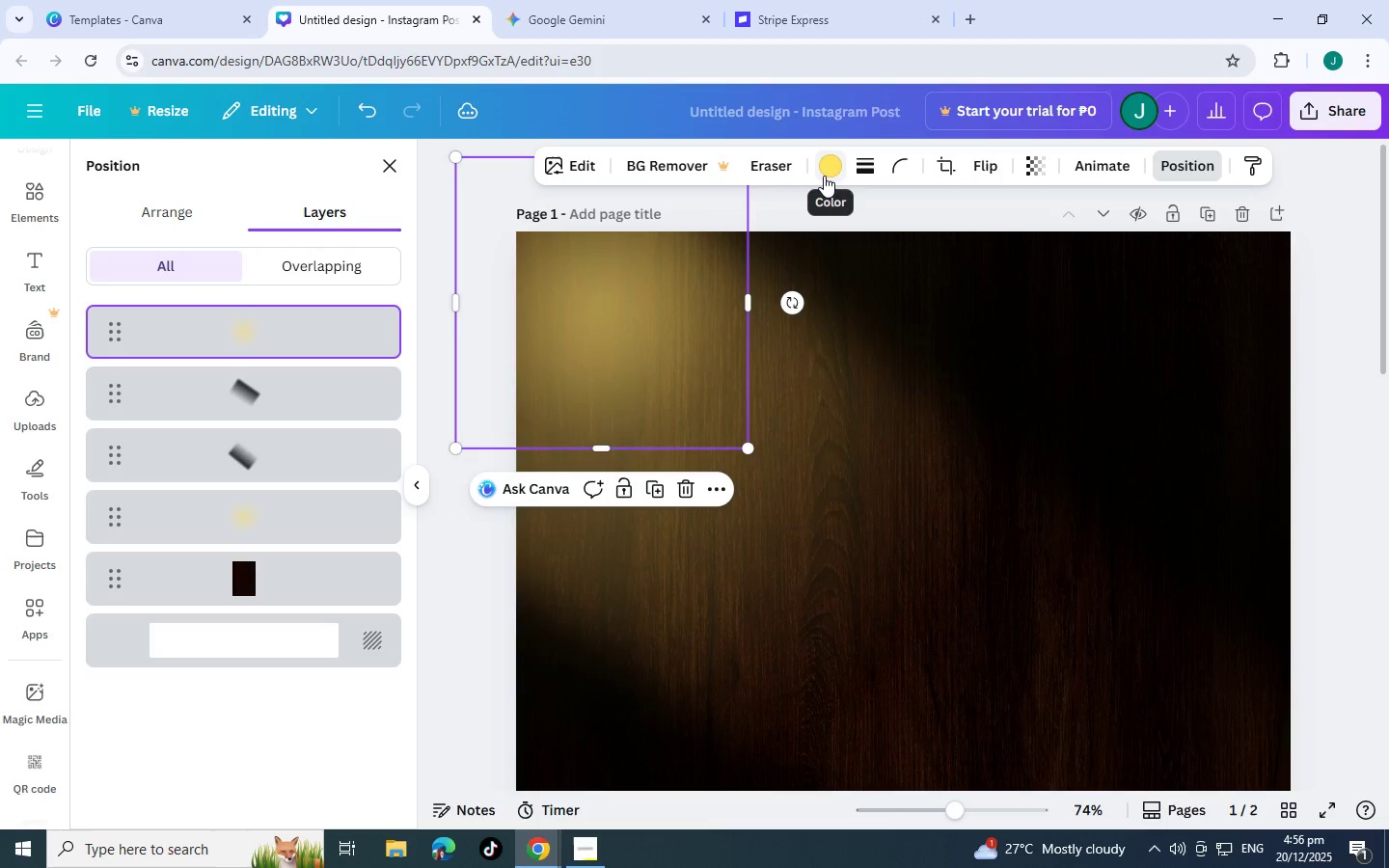 
left_click([824, 176])
 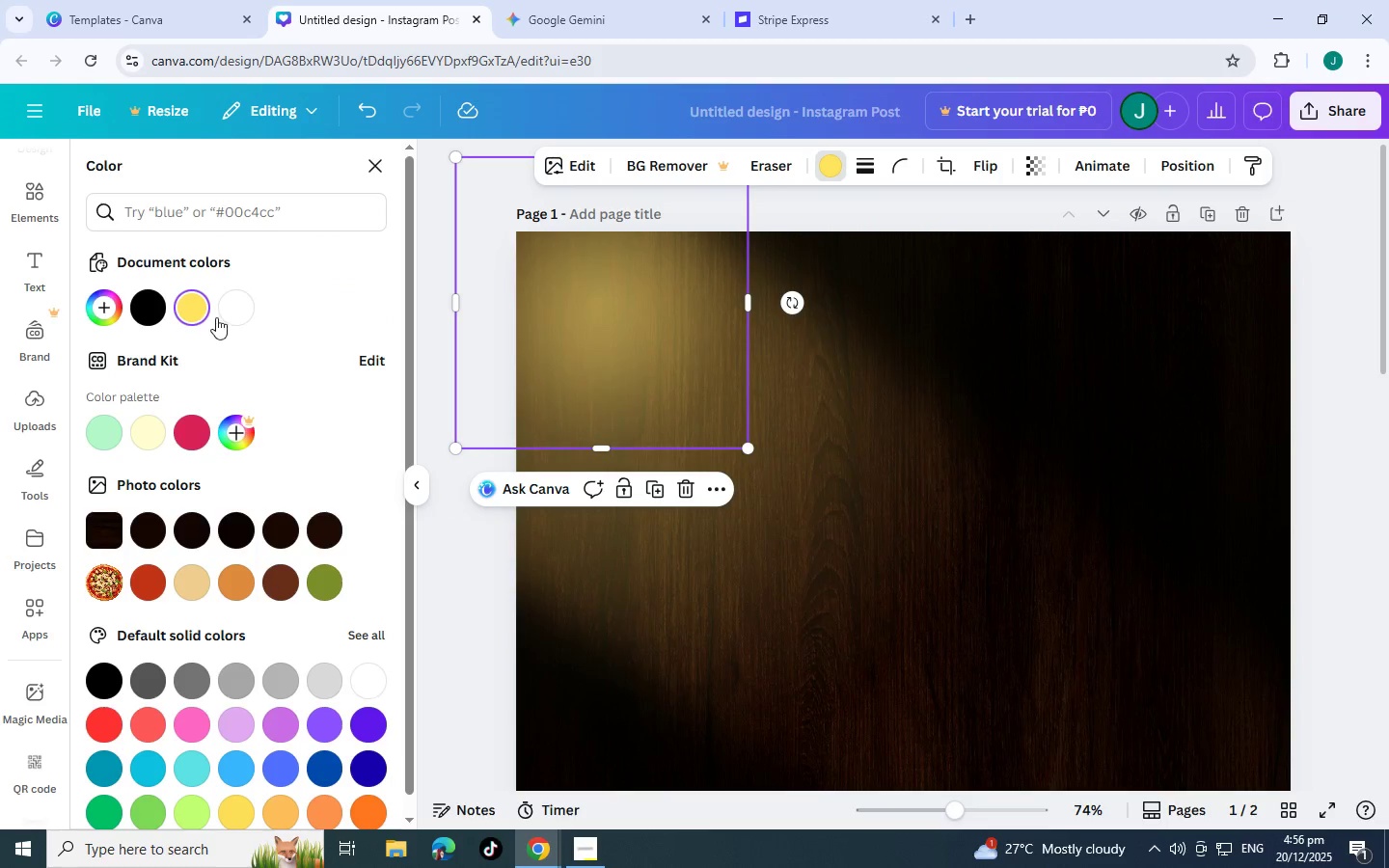 
left_click([238, 307])
 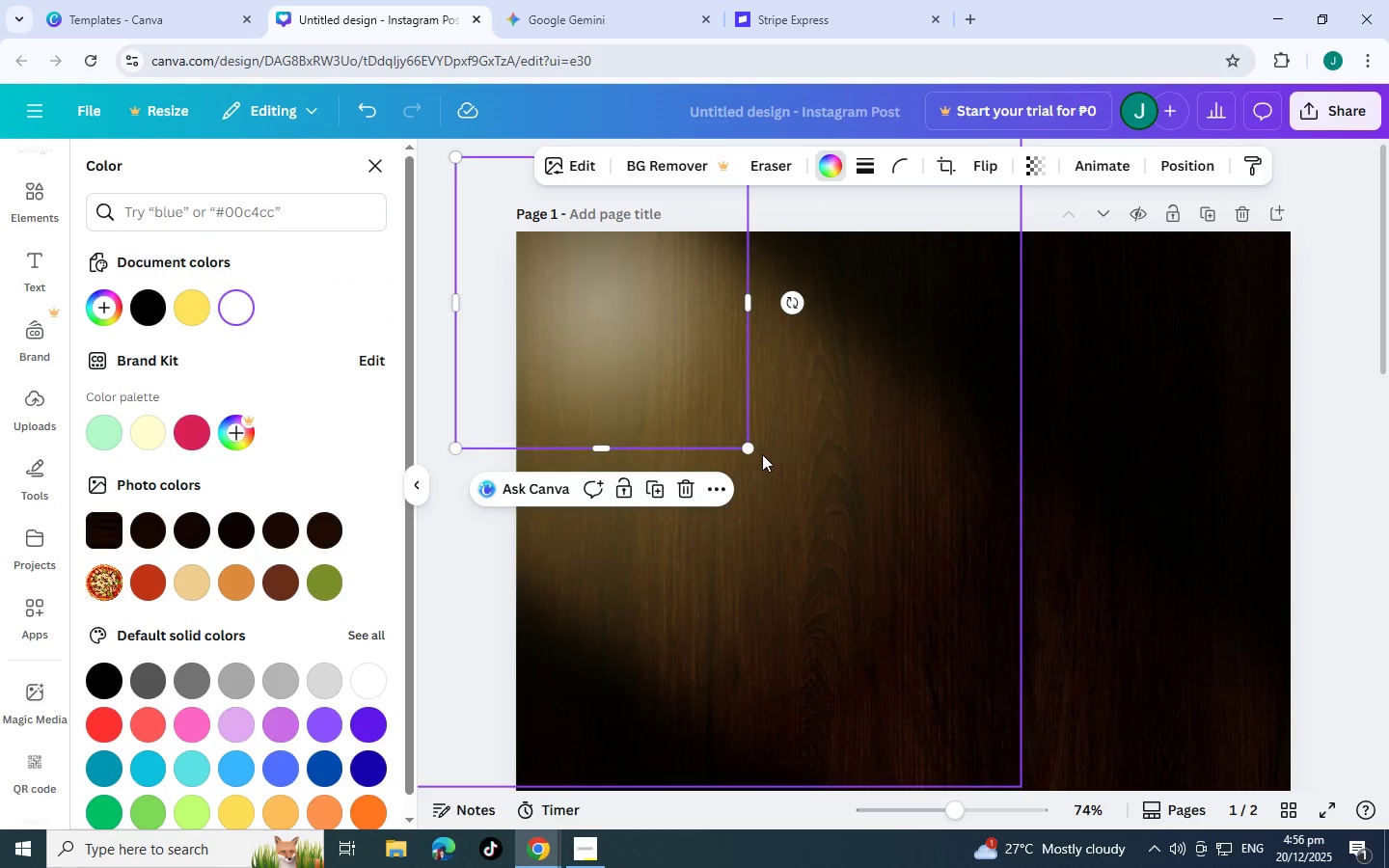 
left_click_drag(start_coordinate=[752, 445], to_coordinate=[581, 365])
 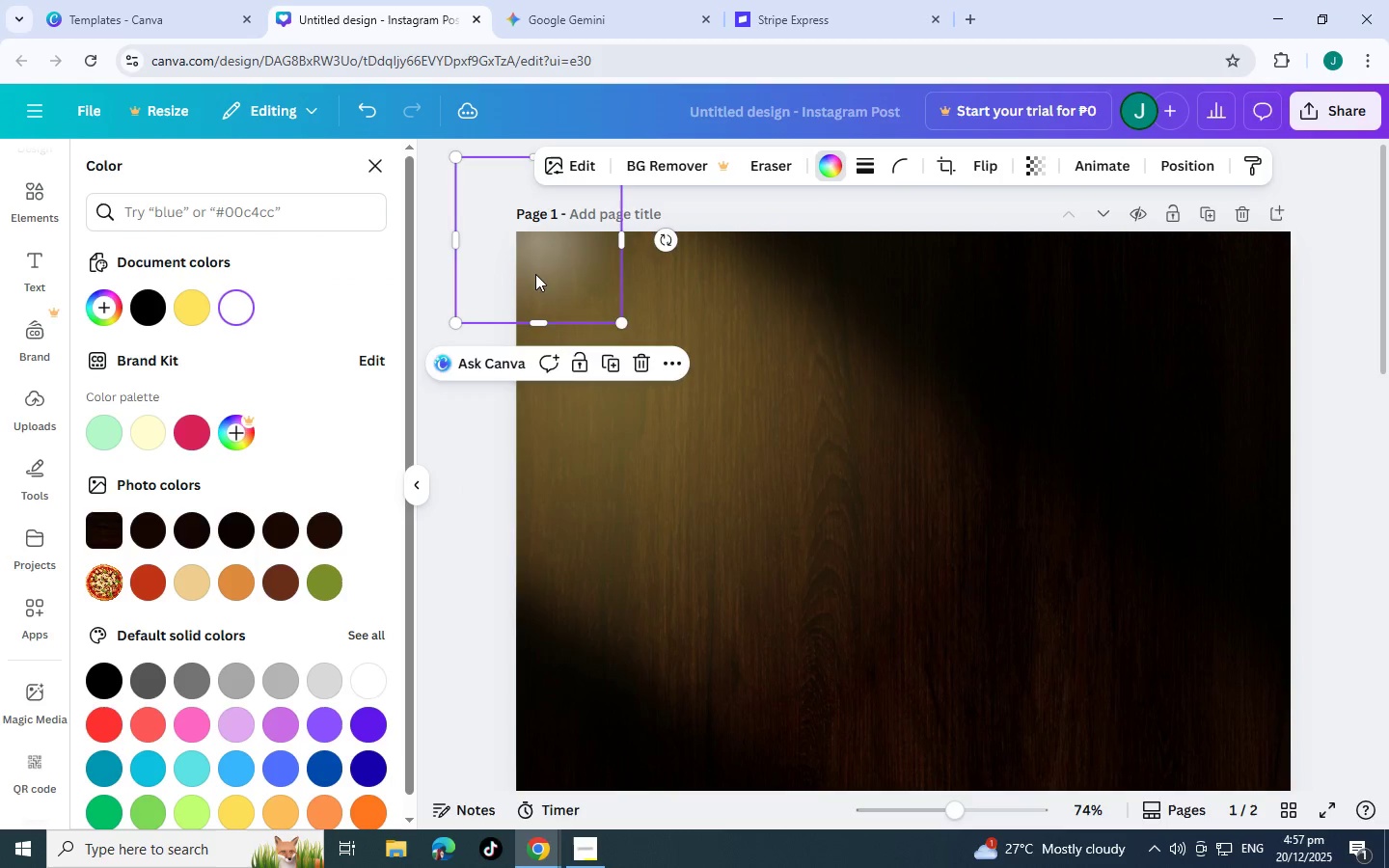 
left_click_drag(start_coordinate=[547, 273], to_coordinate=[531, 271])
 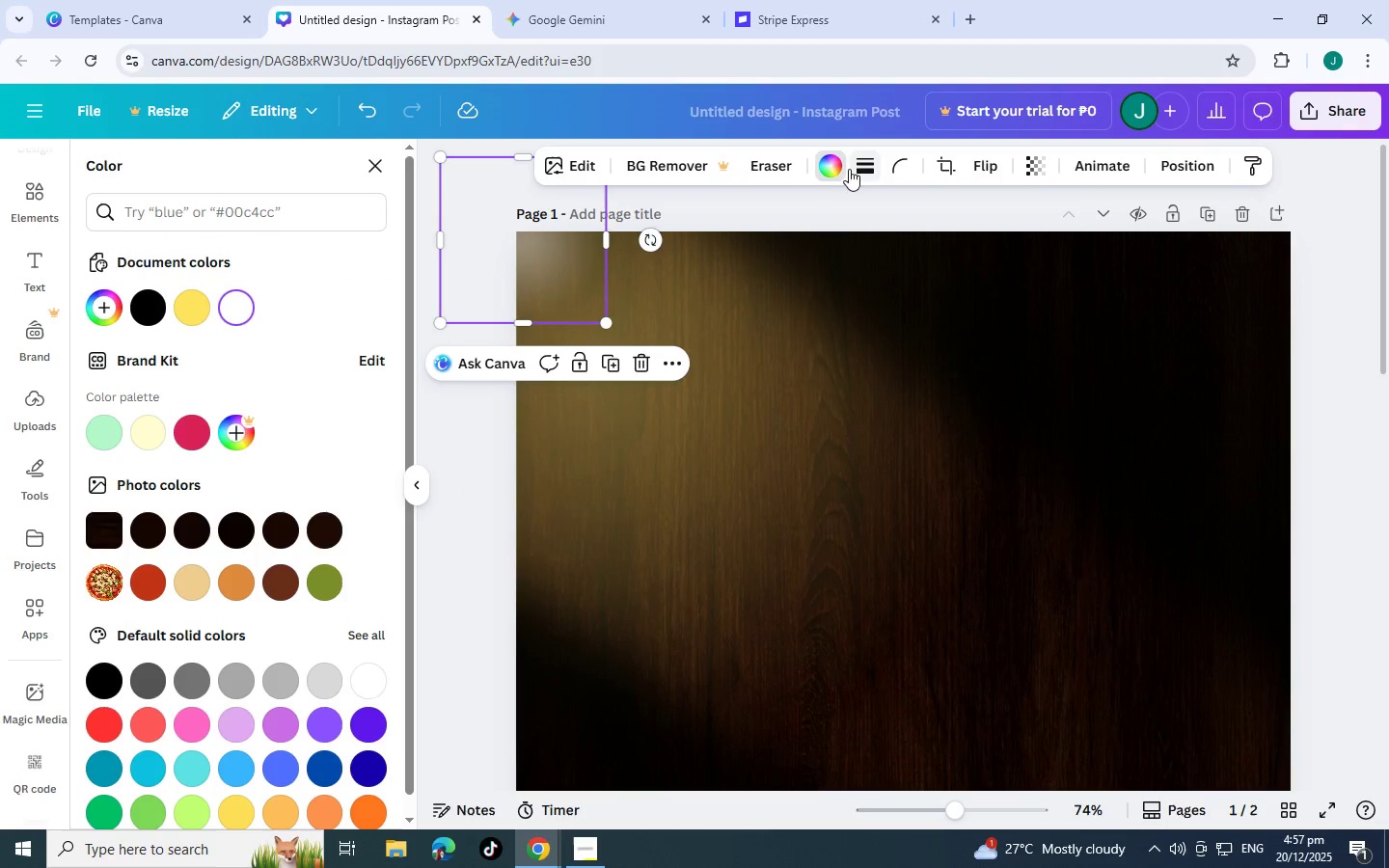 
left_click([835, 168])
 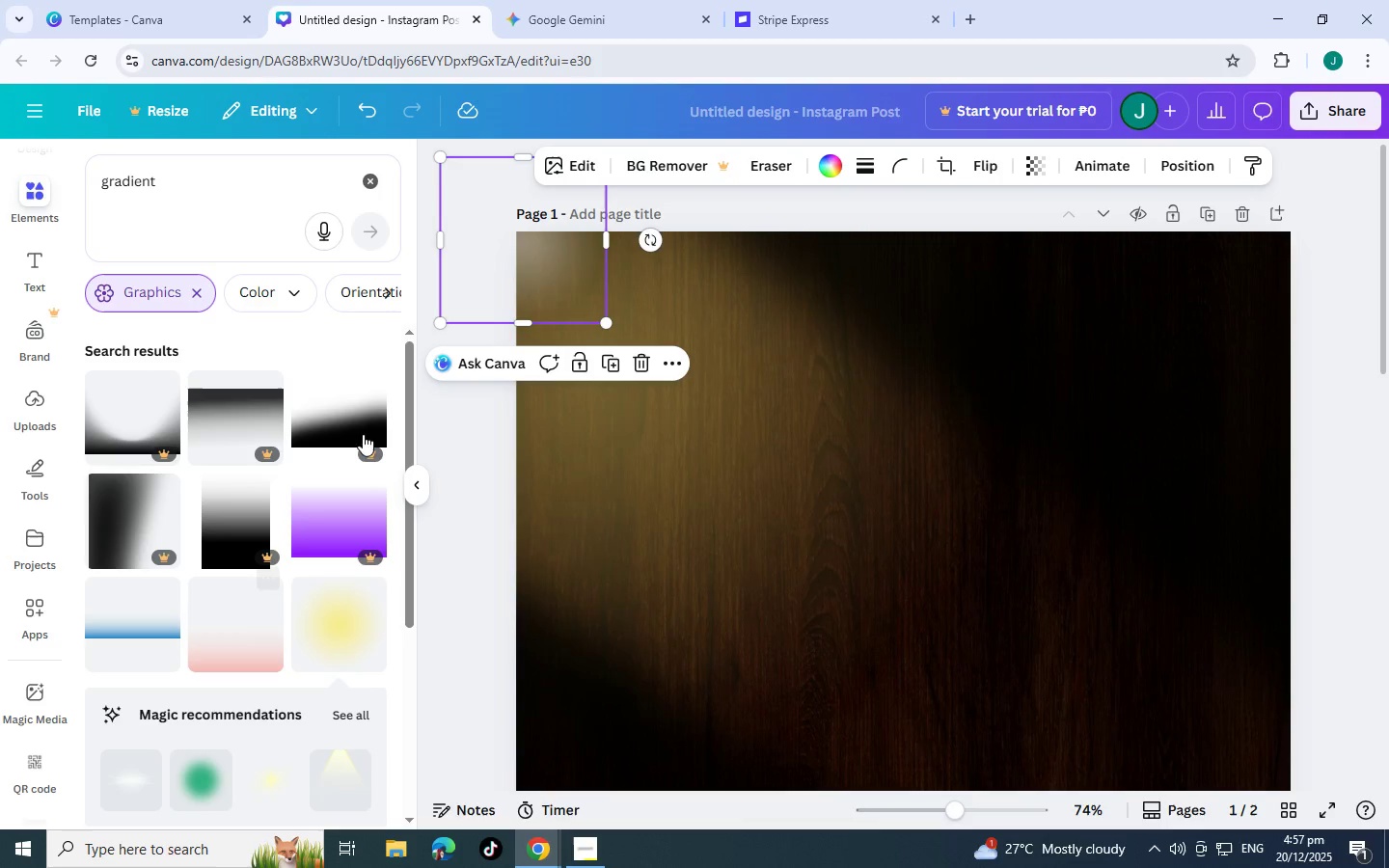 
wait(5.06)
 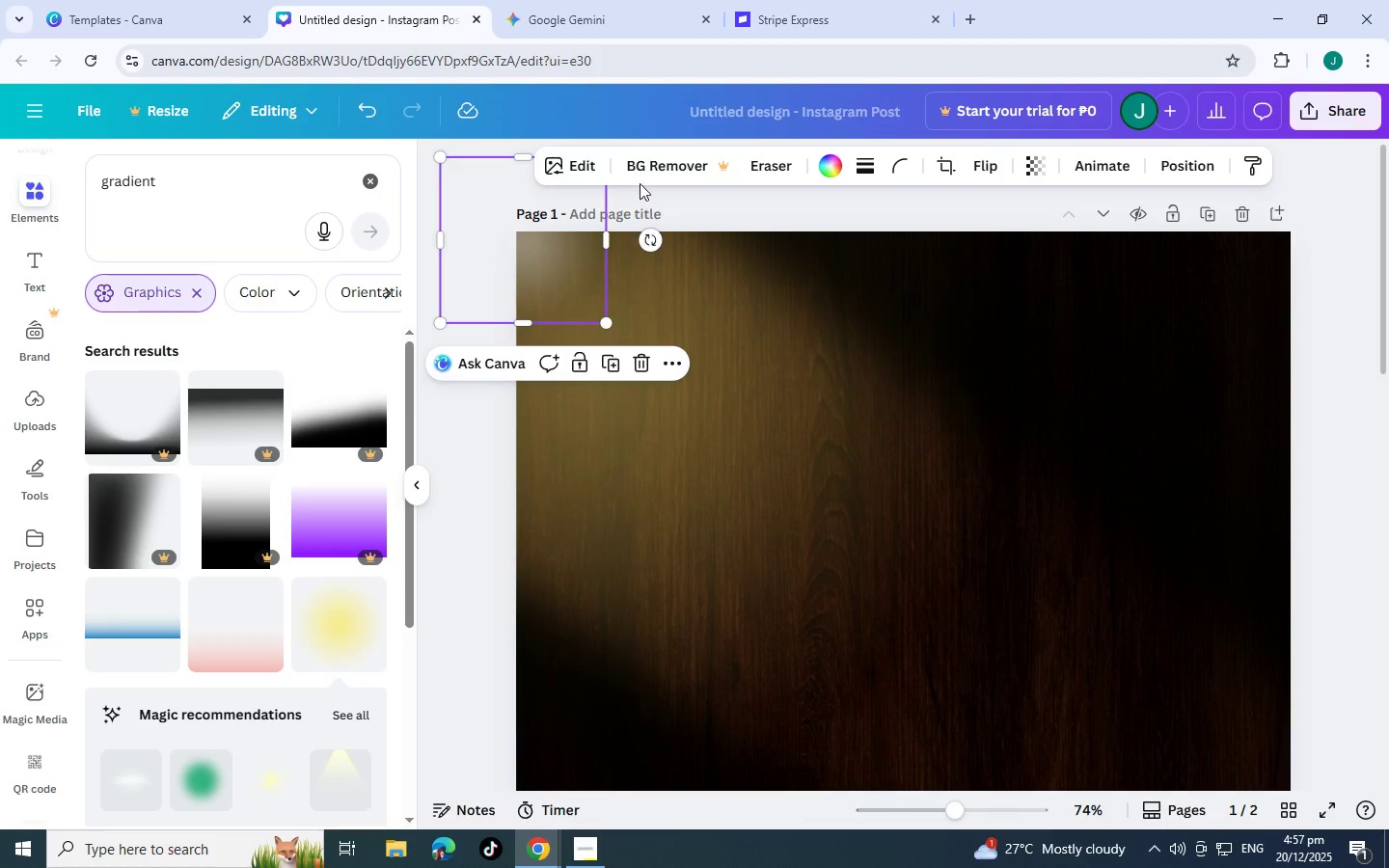 
left_click([828, 172])
 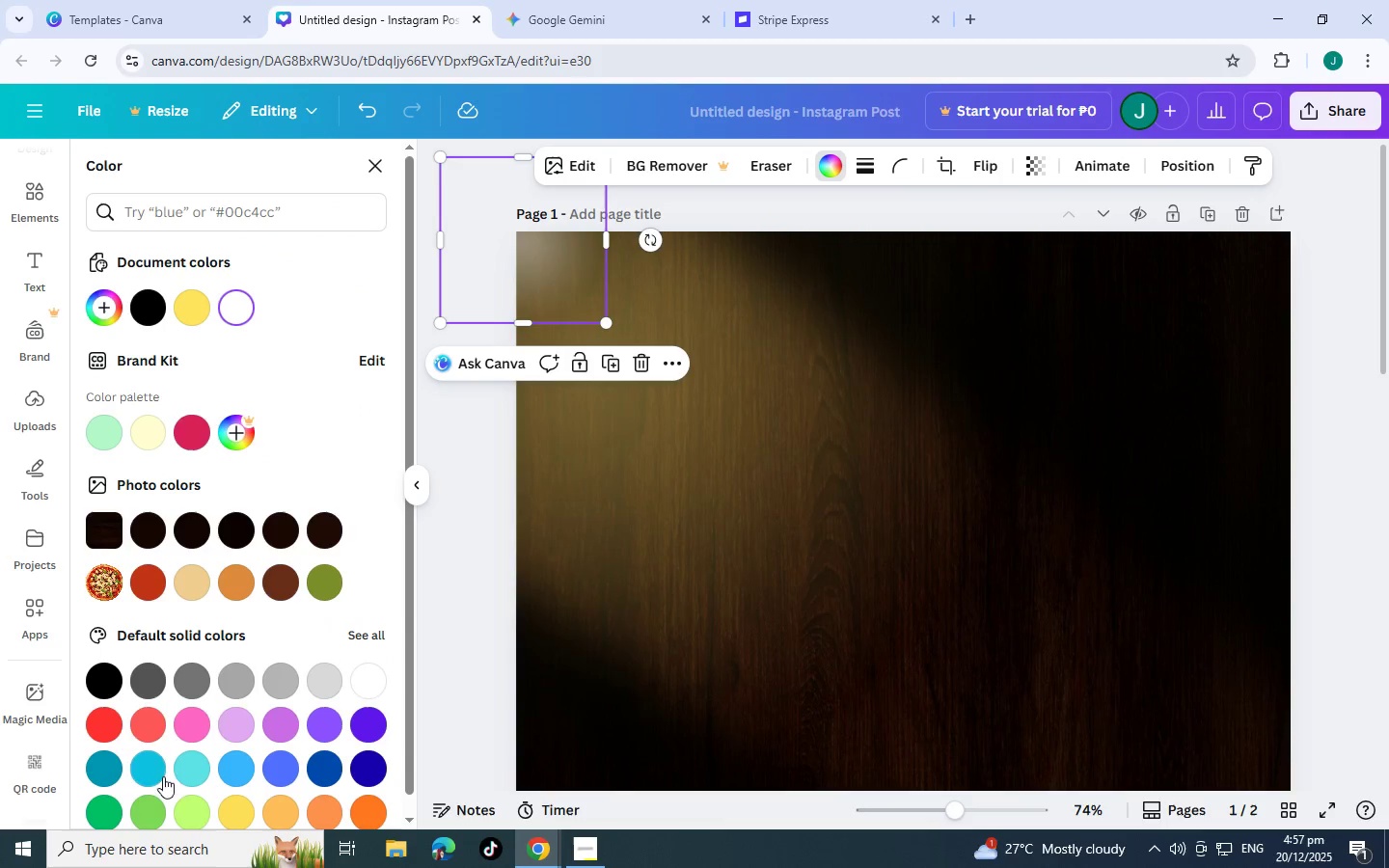 
left_click([237, 826])
 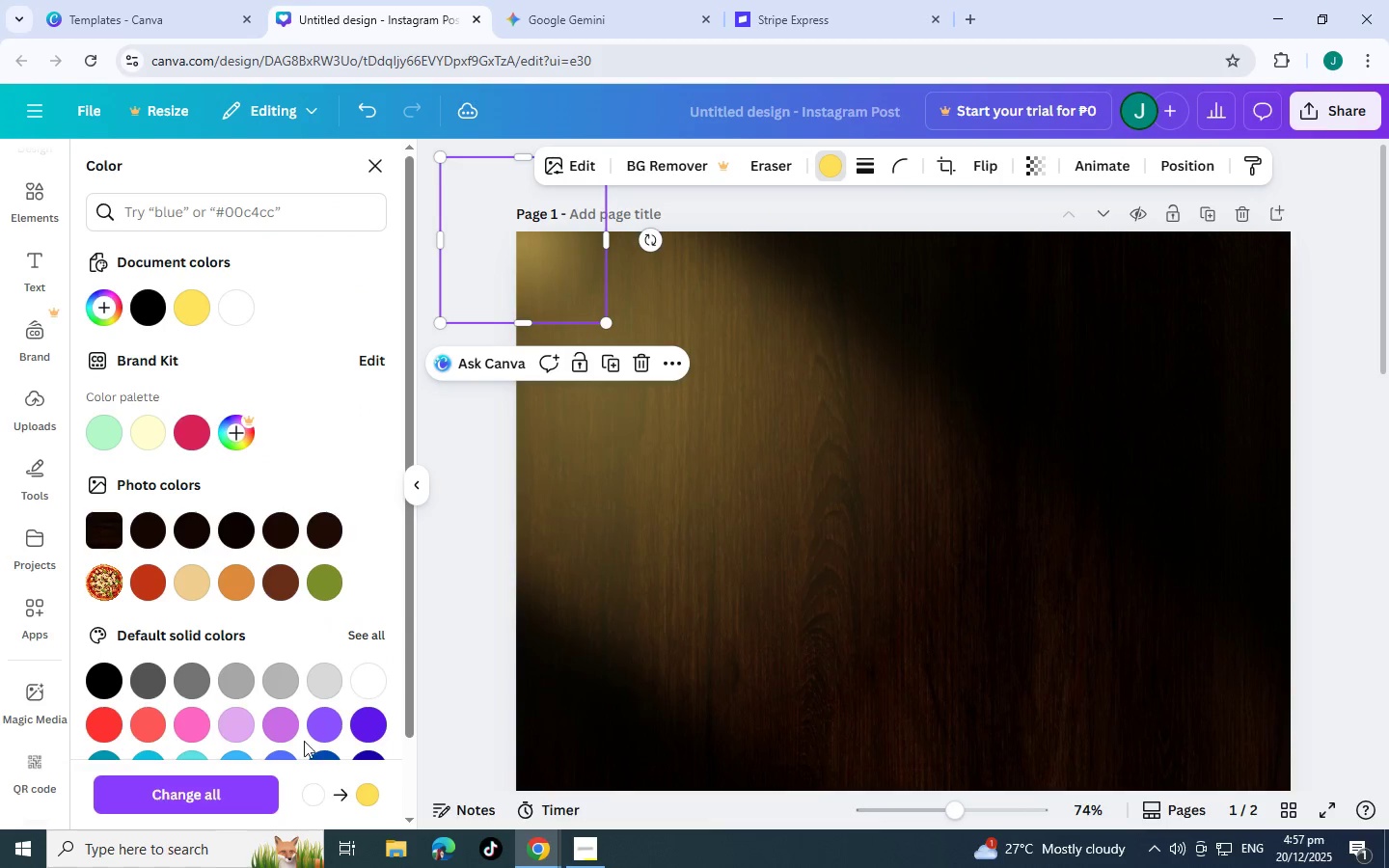 
scroll: coordinate [324, 685], scroll_direction: down, amount: 1.0
 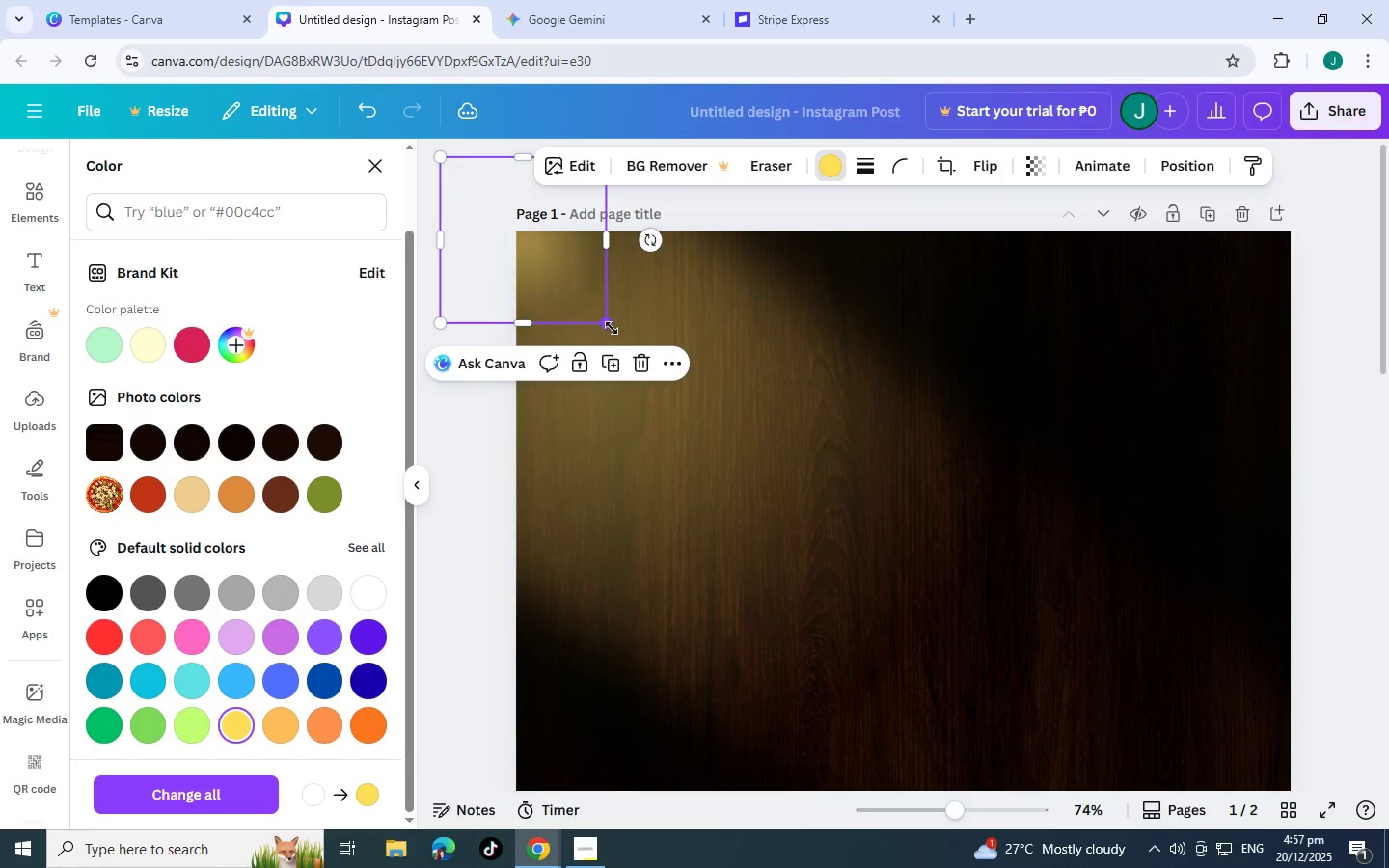 
left_click_drag(start_coordinate=[612, 328], to_coordinate=[694, 406])
 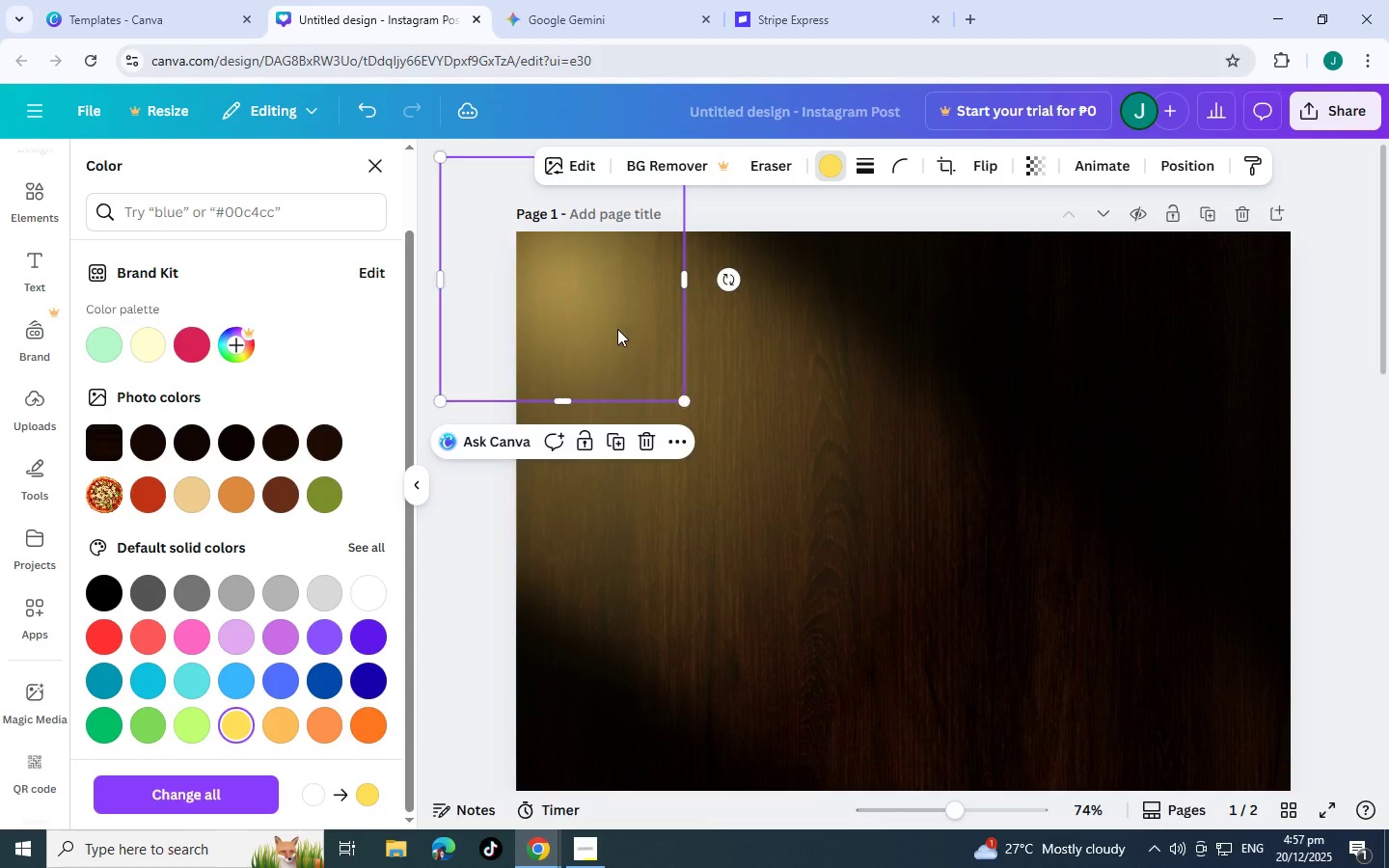 
left_click_drag(start_coordinate=[628, 329], to_coordinate=[584, 305])
 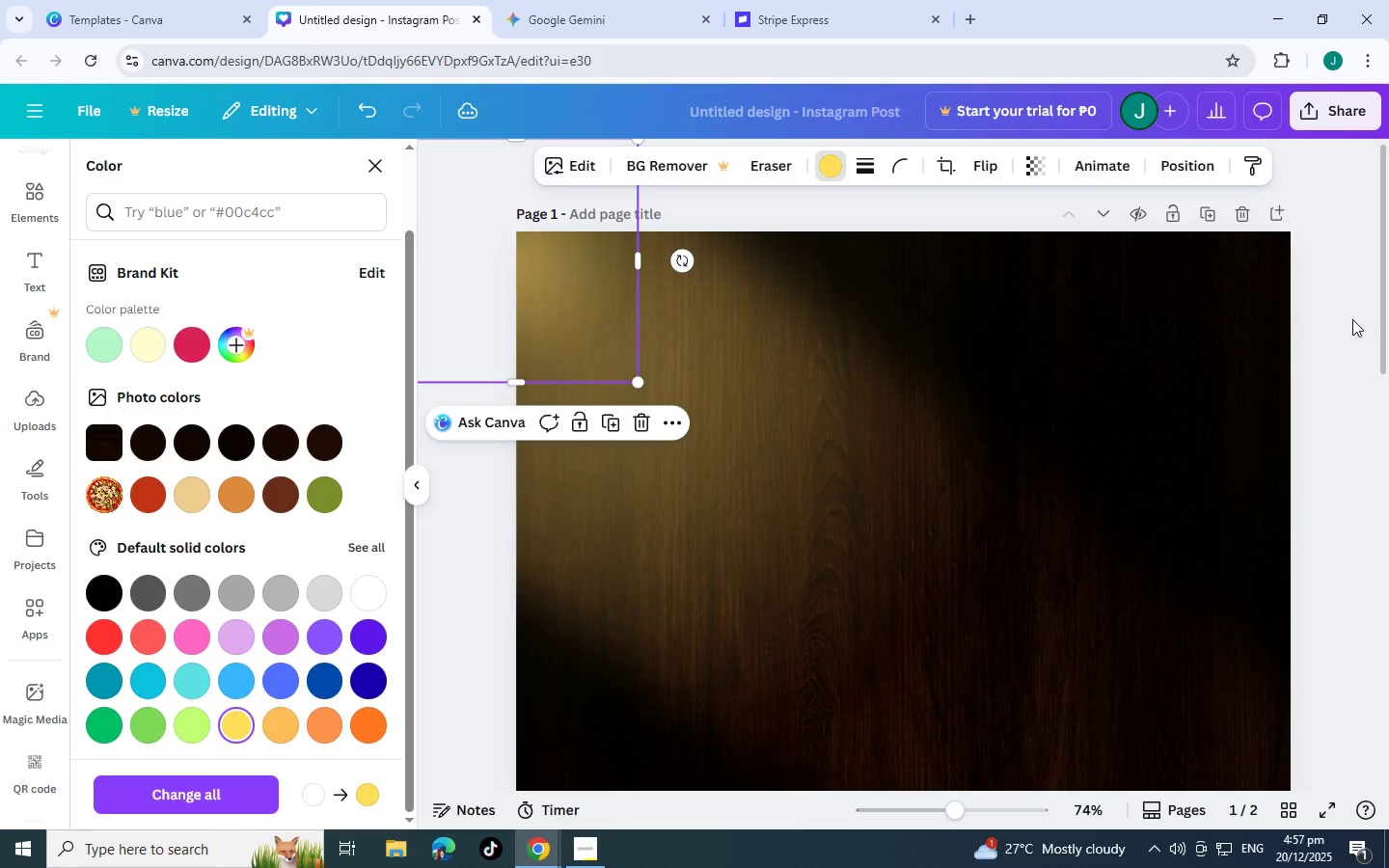 
left_click([1354, 319])
 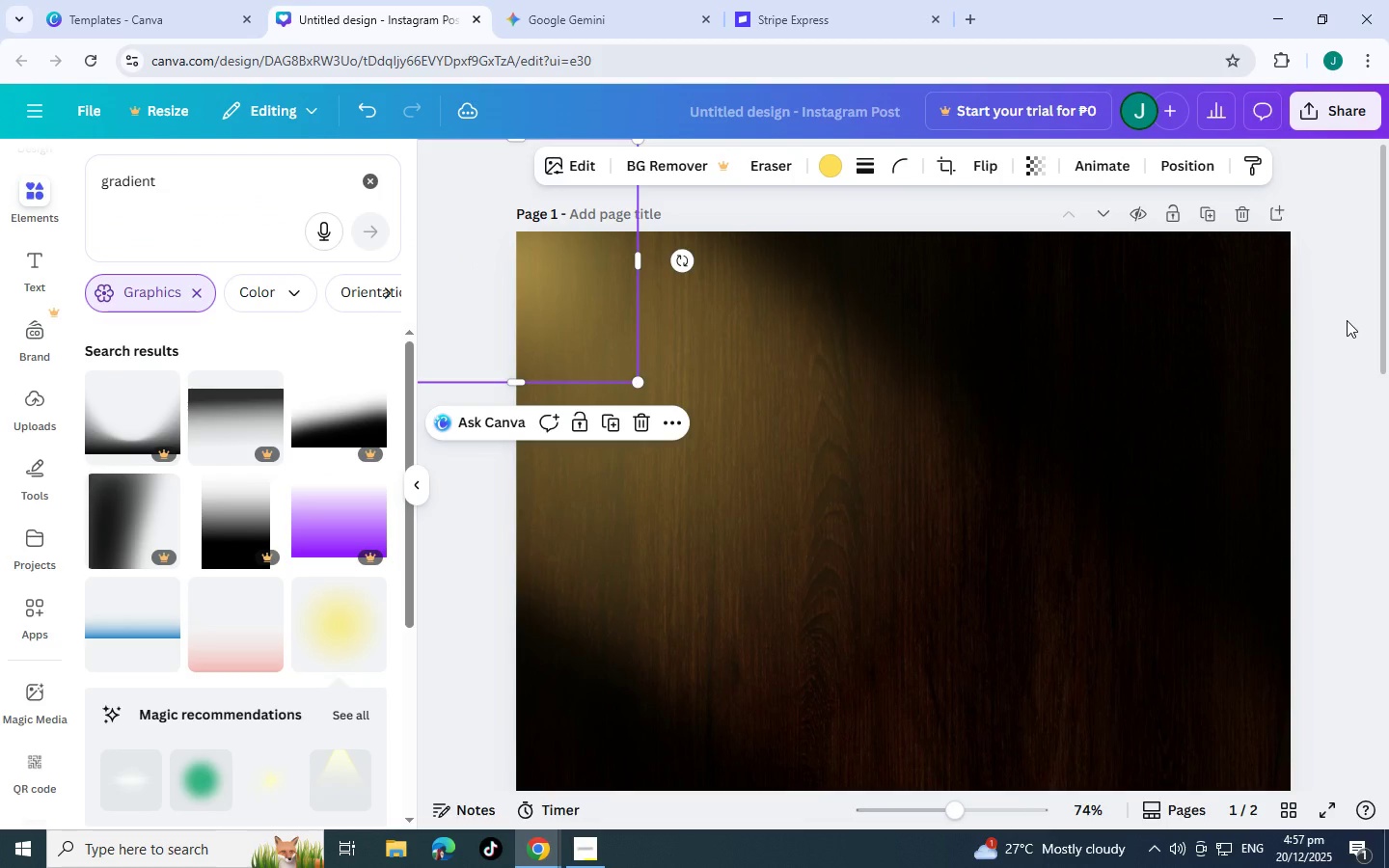 
left_click([1347, 320])
 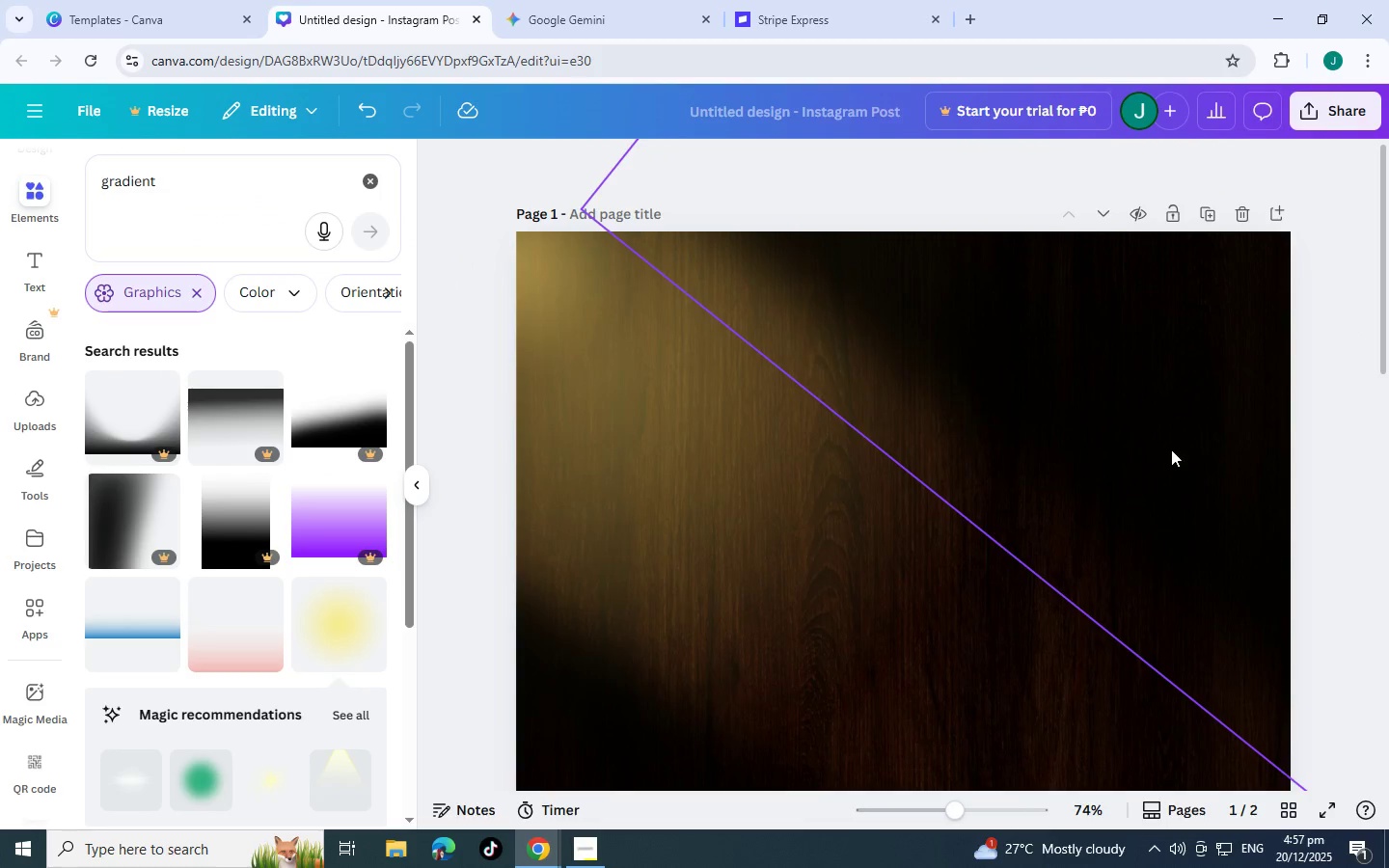 
scroll: coordinate [1170, 454], scroll_direction: down, amount: 4.0
 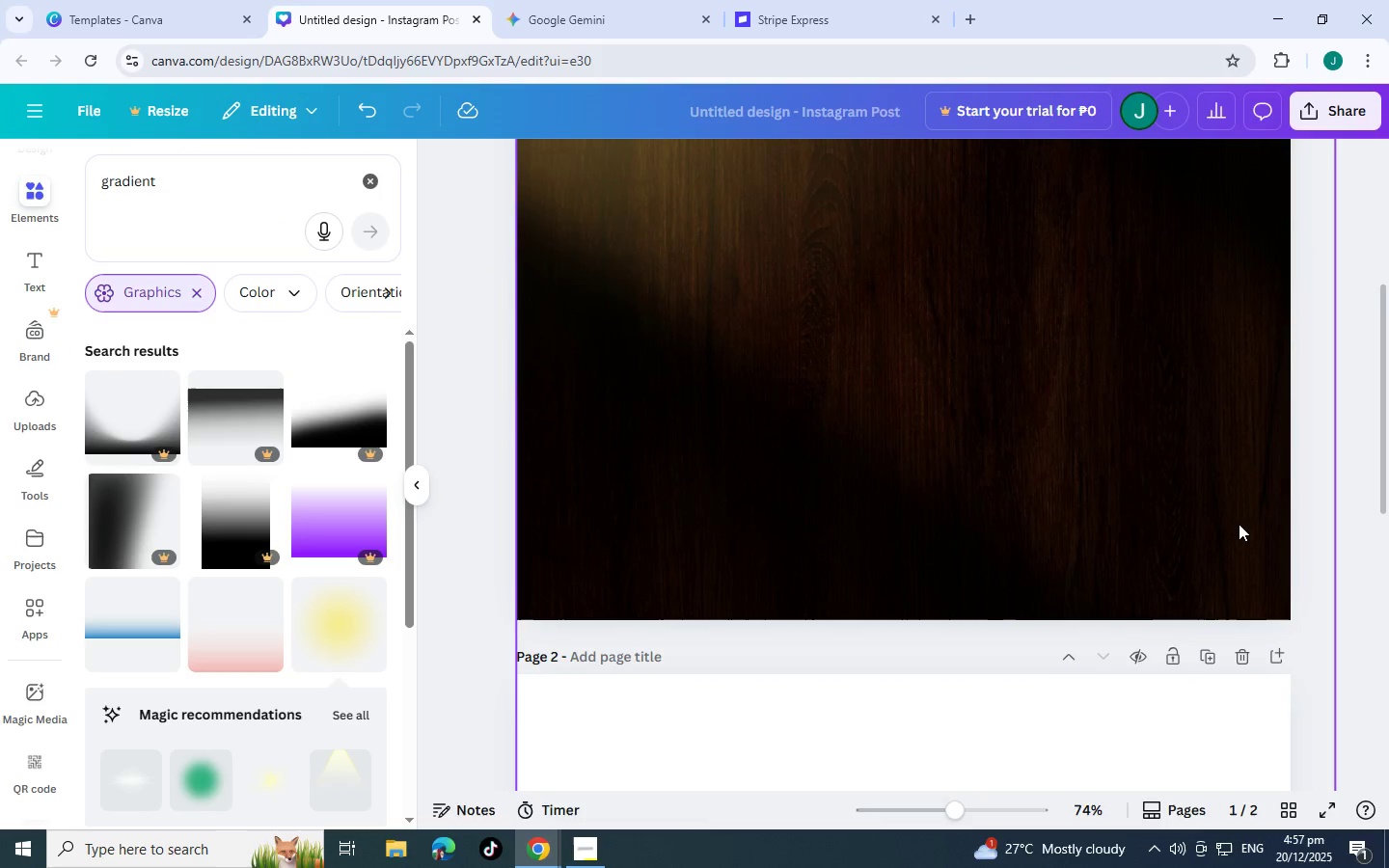 
scroll: coordinate [1240, 528], scroll_direction: up, amount: 6.0
 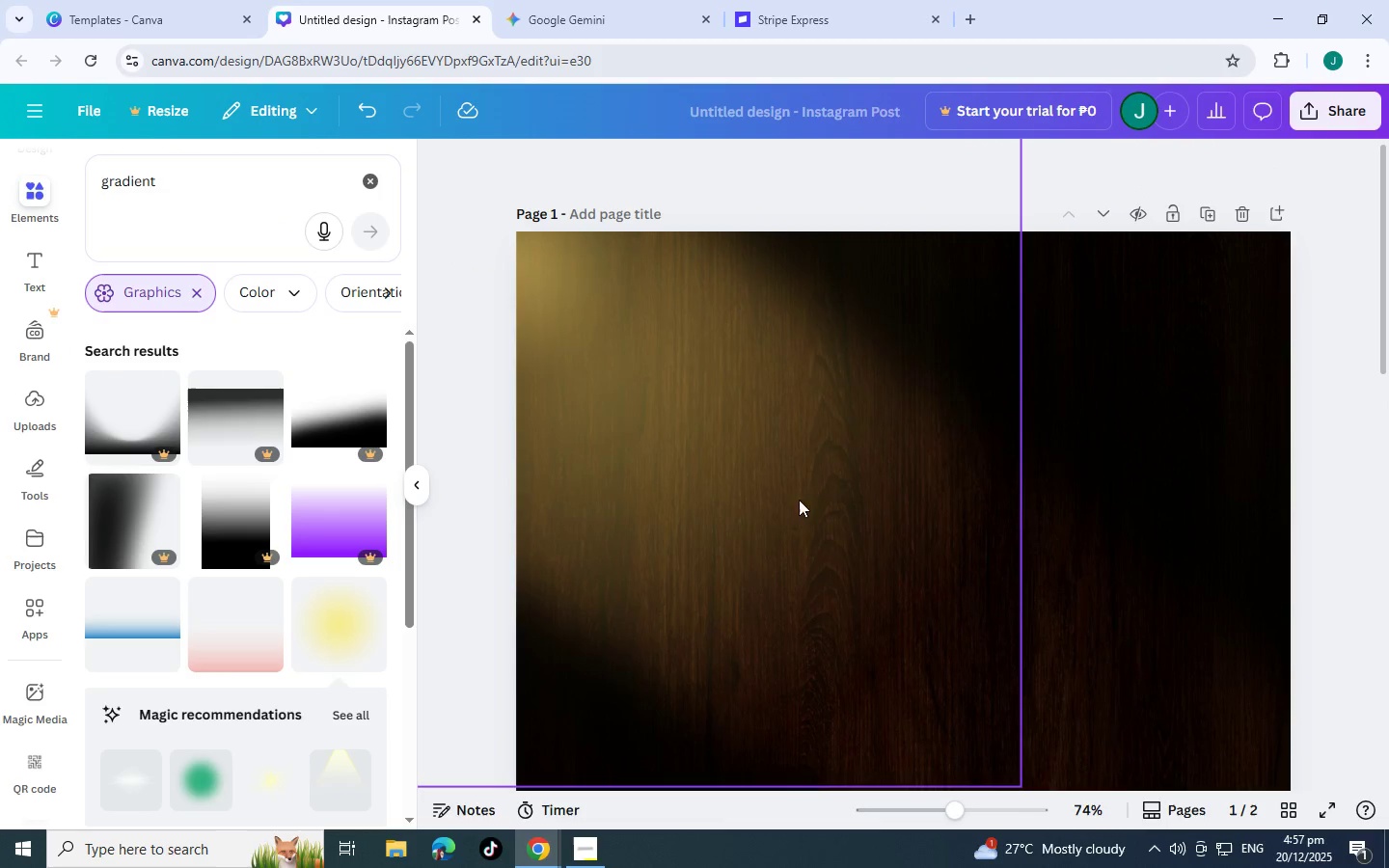 
left_click([720, 511])
 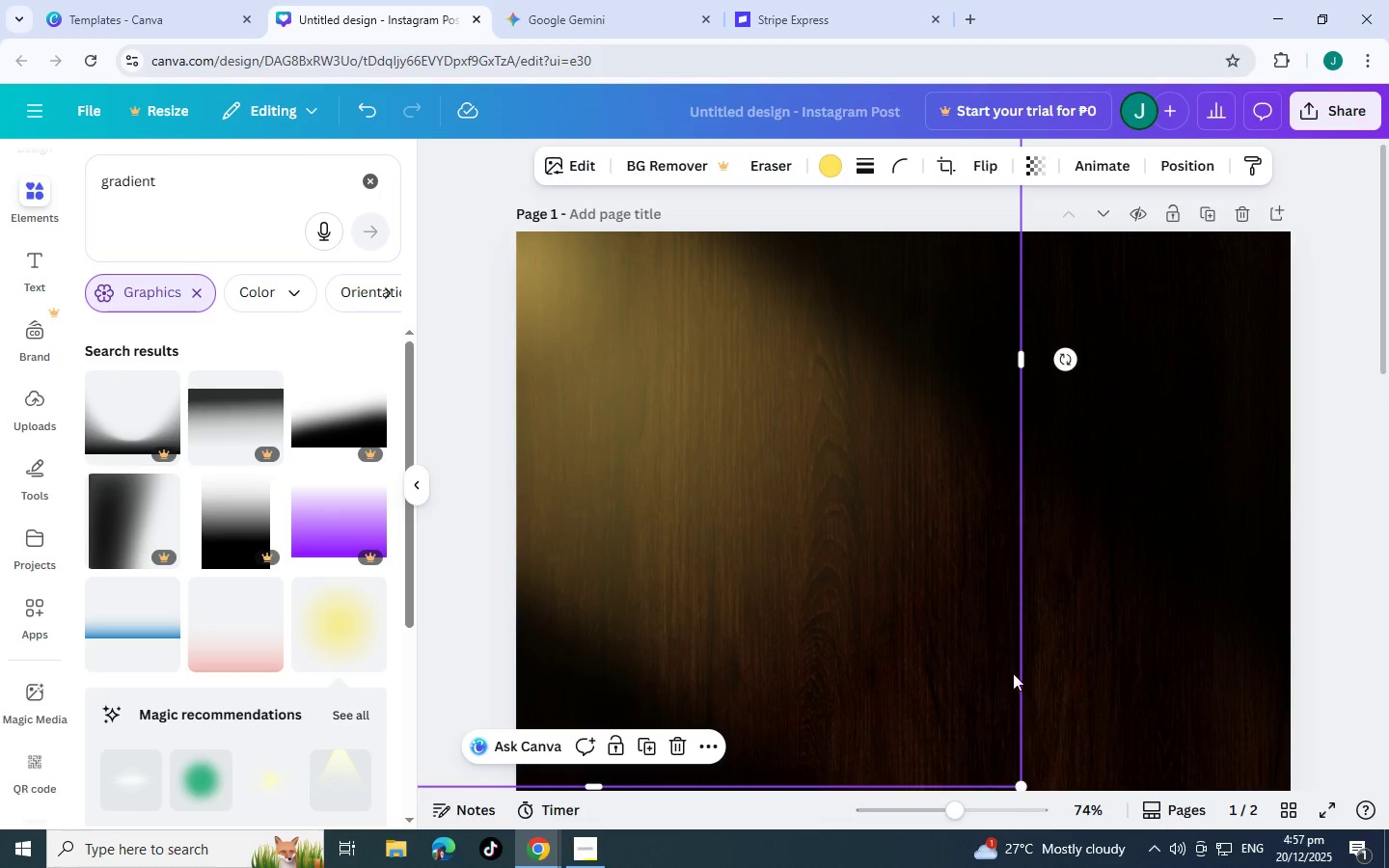 
scroll: coordinate [1010, 699], scroll_direction: down, amount: 1.0
 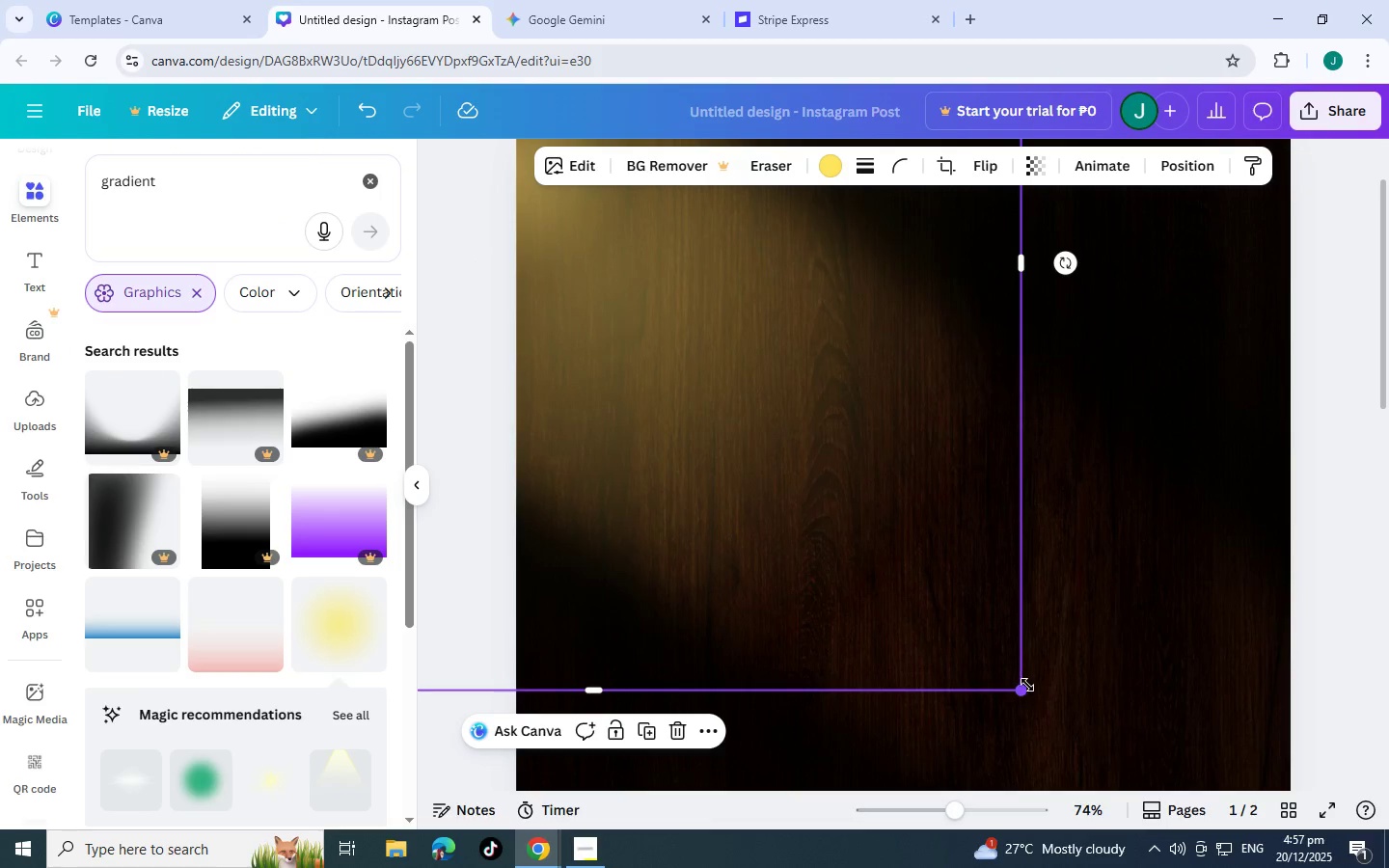 
left_click_drag(start_coordinate=[1022, 688], to_coordinate=[1095, 766])
 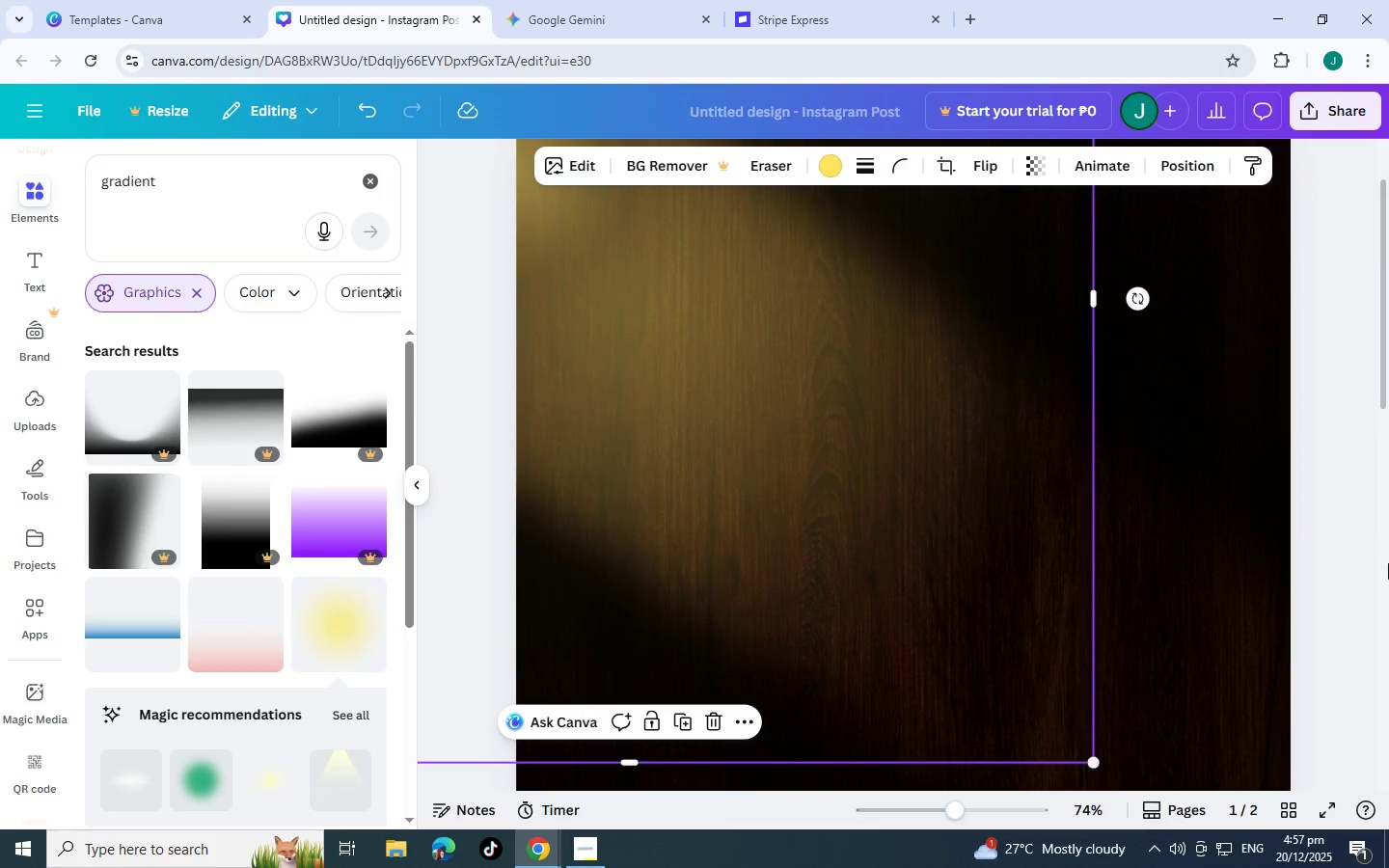 
left_click([1388, 563])
 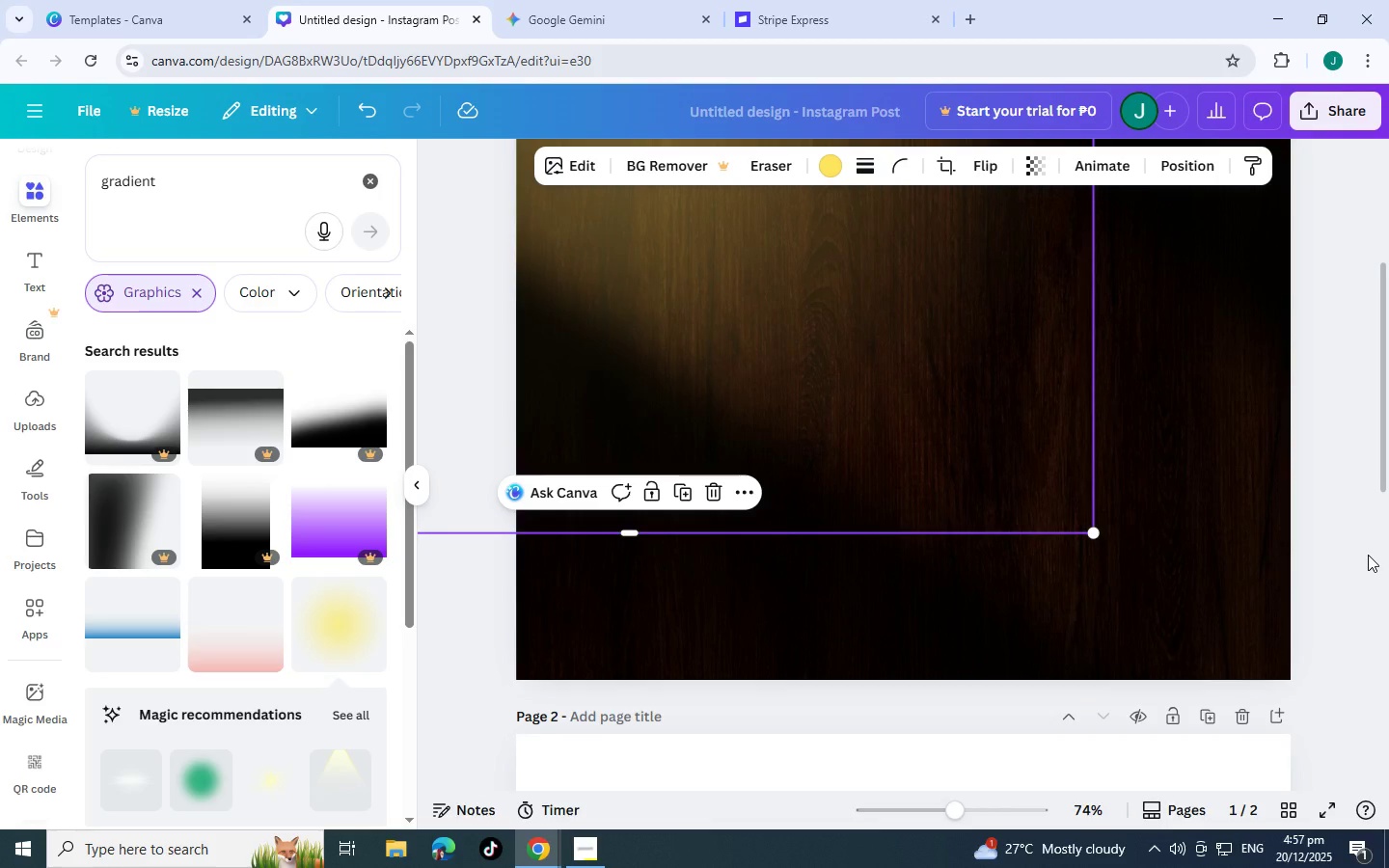 
left_click([1368, 555])
 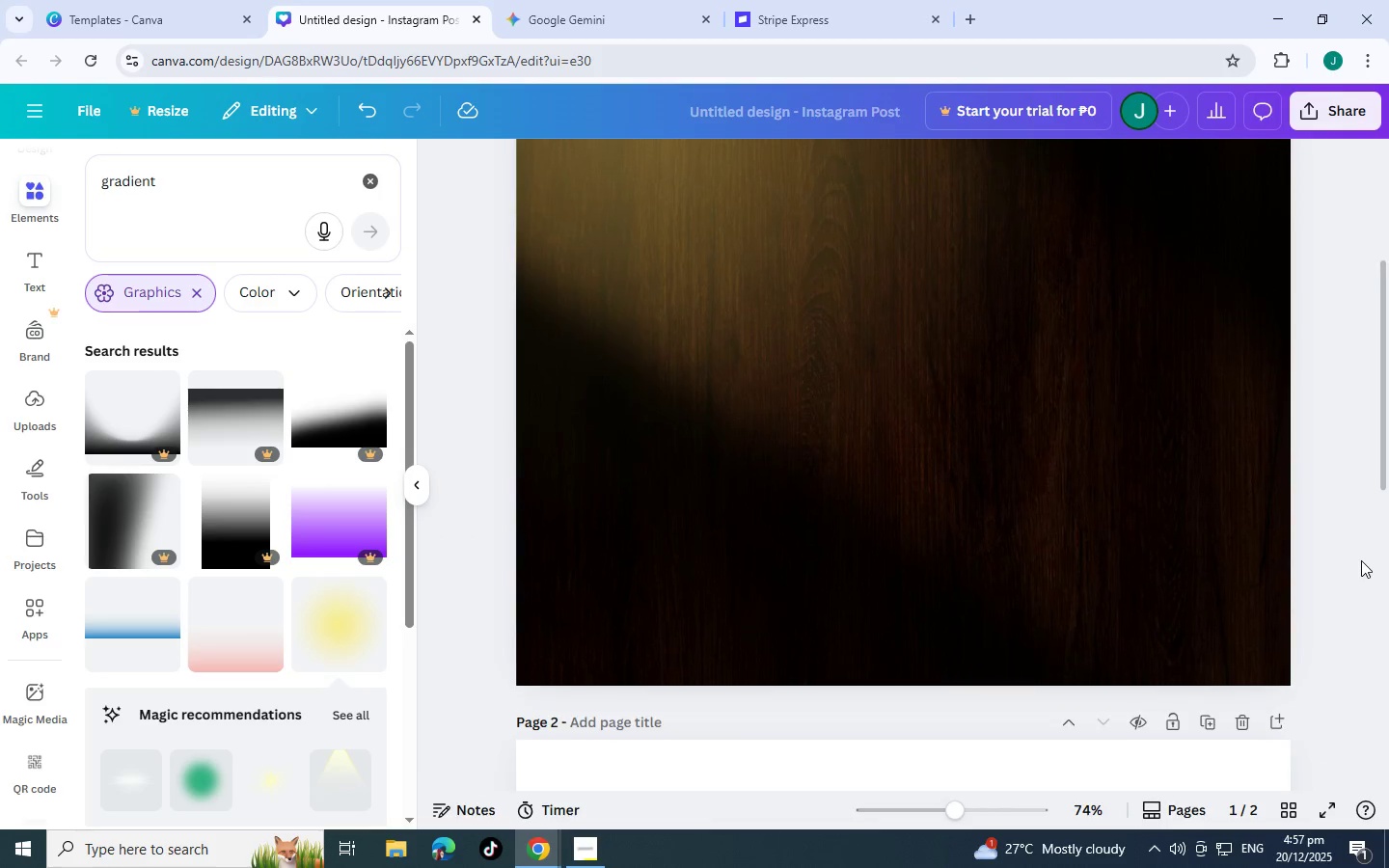 
scroll: coordinate [1361, 560], scroll_direction: up, amount: 4.0
 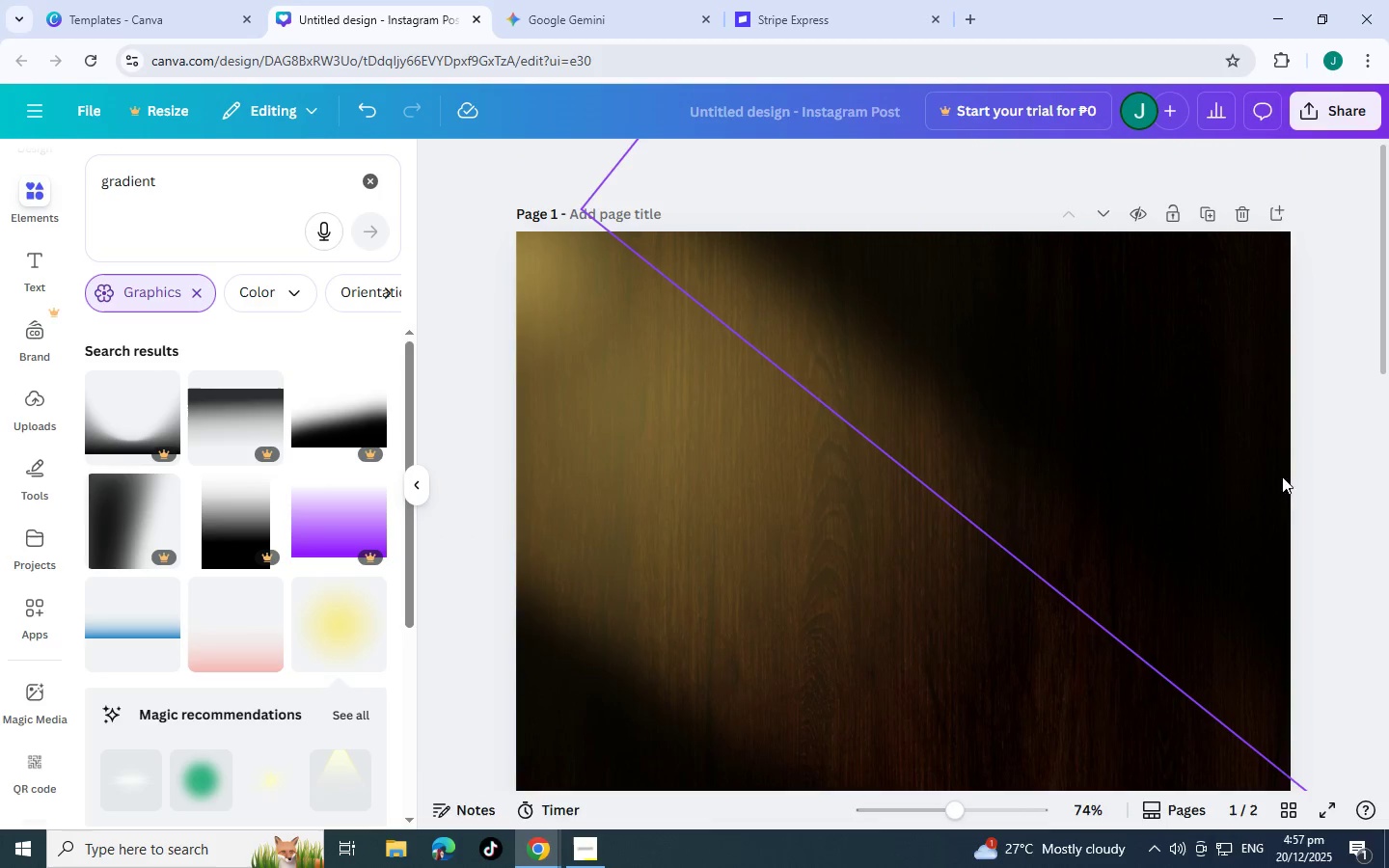 
scroll: coordinate [1269, 501], scroll_direction: none, amount: 0.0
 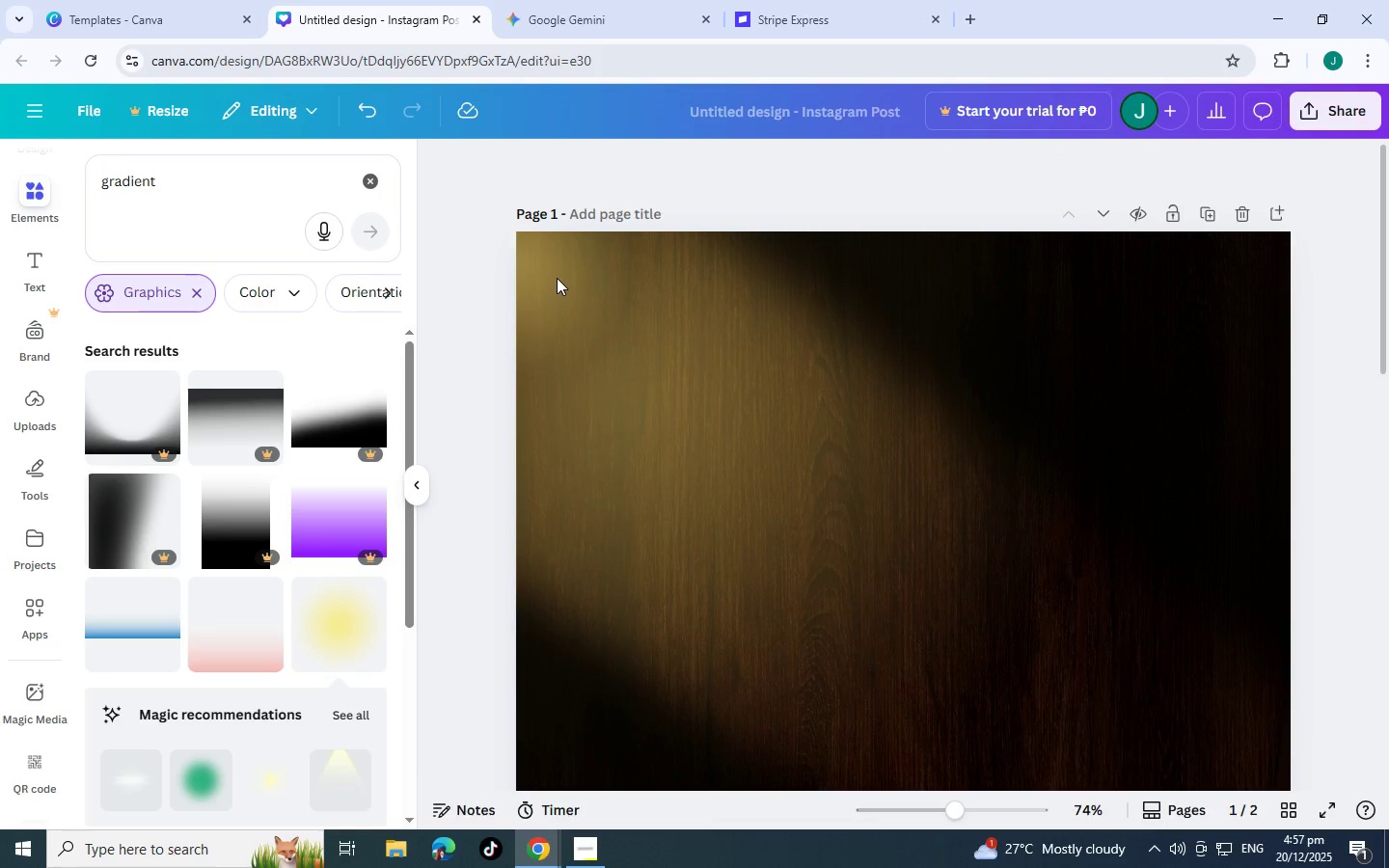 
left_click([557, 278])
 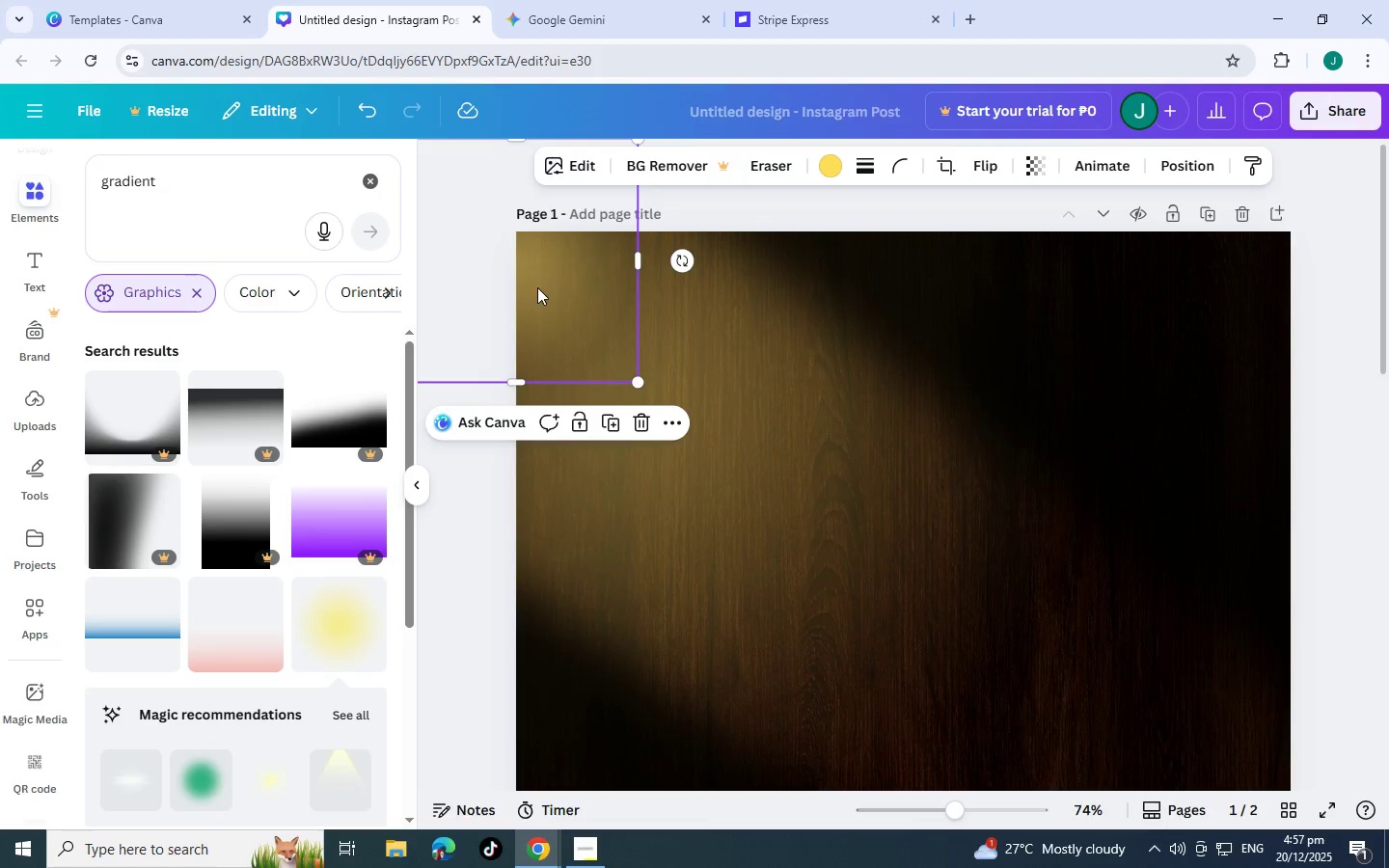 
scroll: coordinate [743, 717], scroll_direction: down, amount: 5.0
 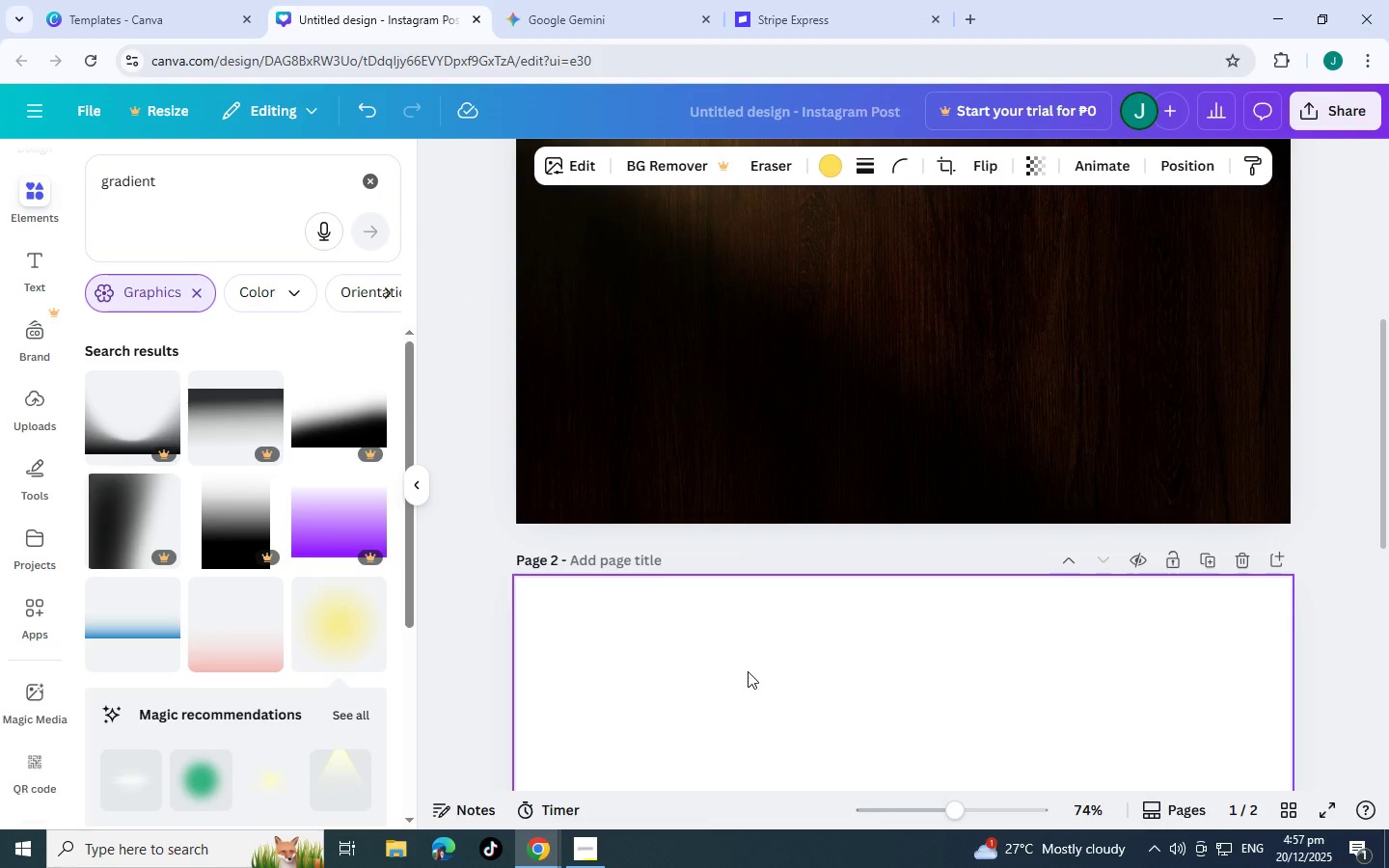 
scroll: coordinate [748, 671], scroll_direction: up, amount: 2.0
 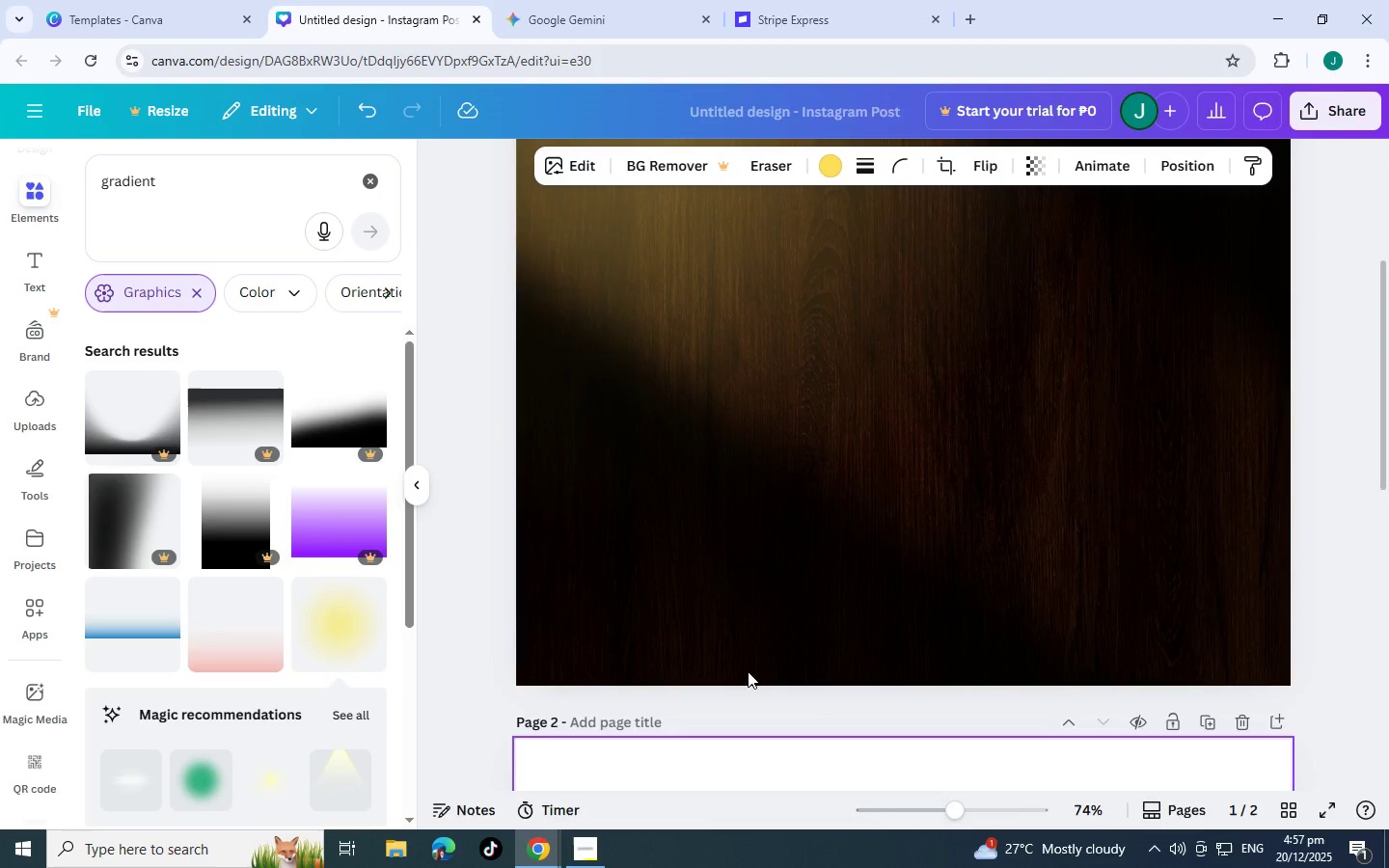 
scroll: coordinate [748, 667], scroll_direction: down, amount: 3.0
 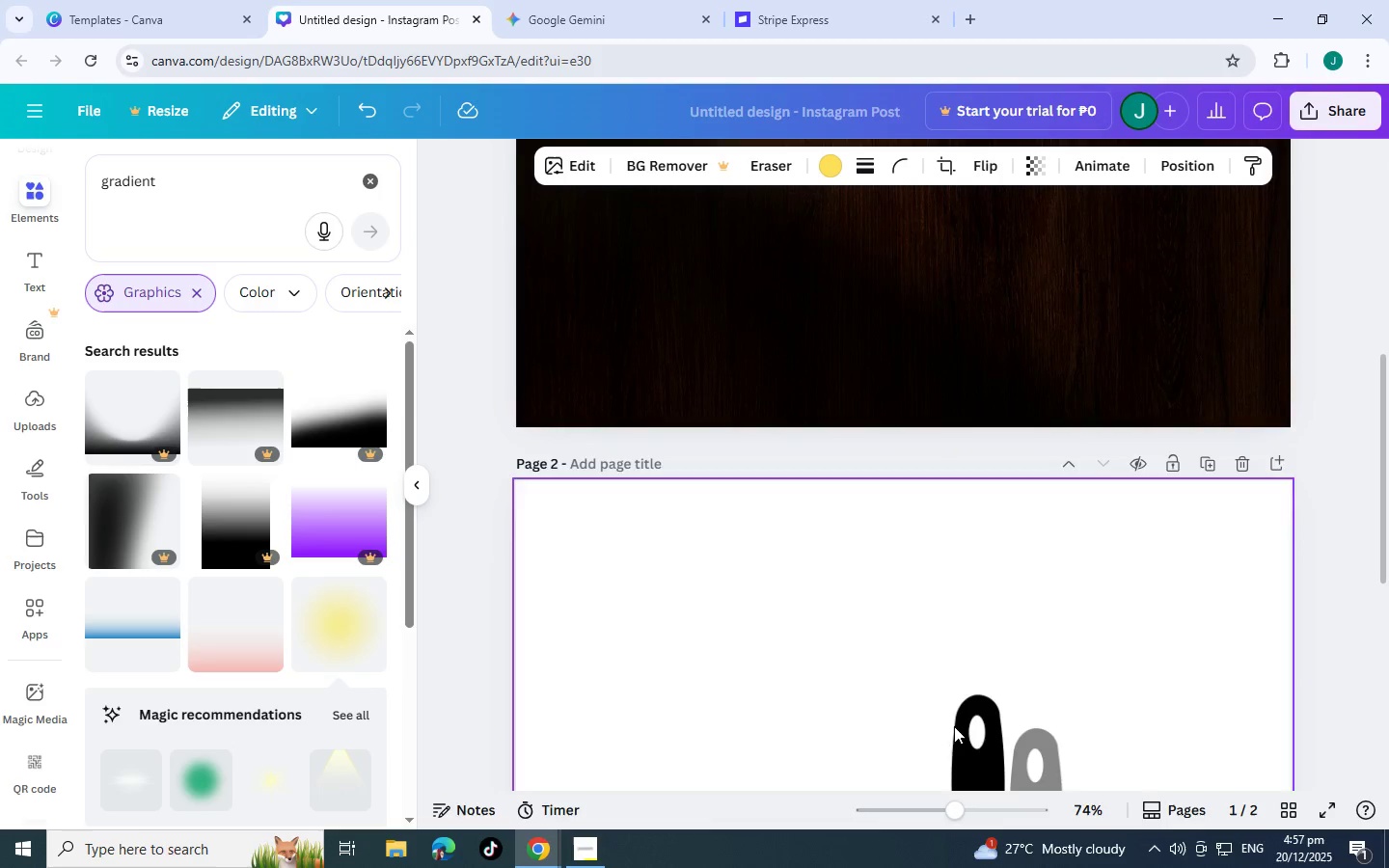 
left_click([981, 557])
 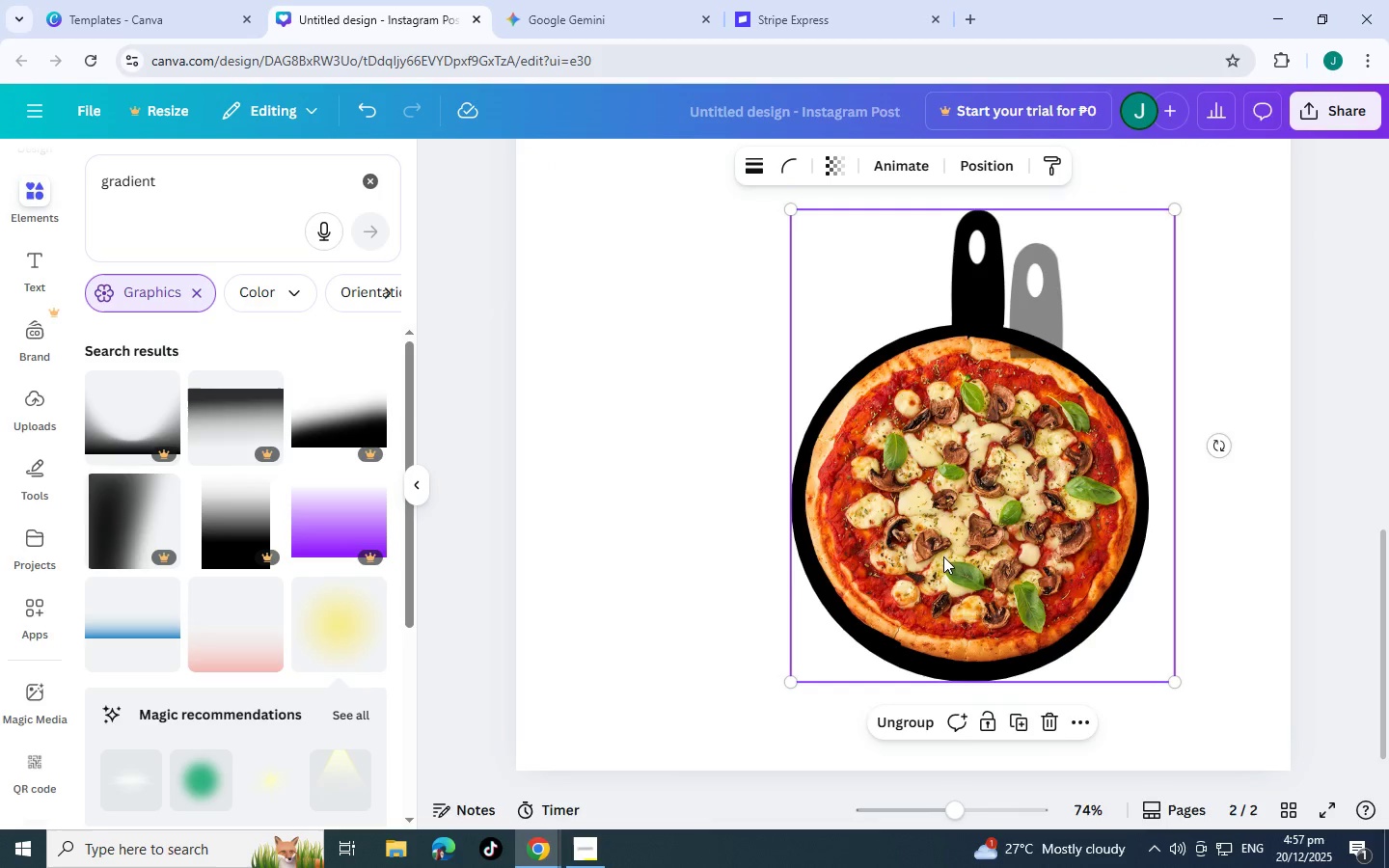 
scroll: coordinate [960, 728], scroll_direction: down, amount: 4.0
 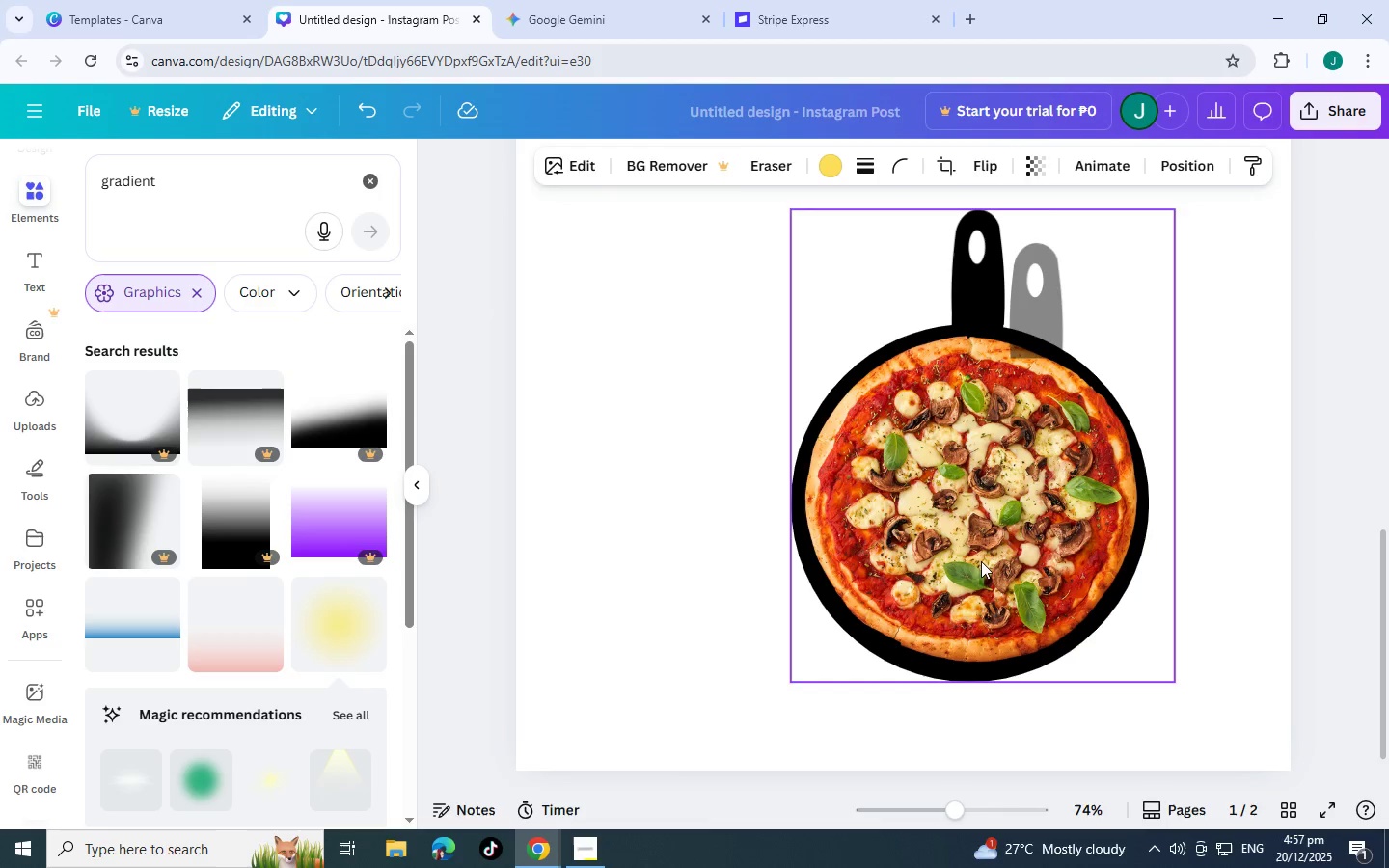 
key(Control+X)
 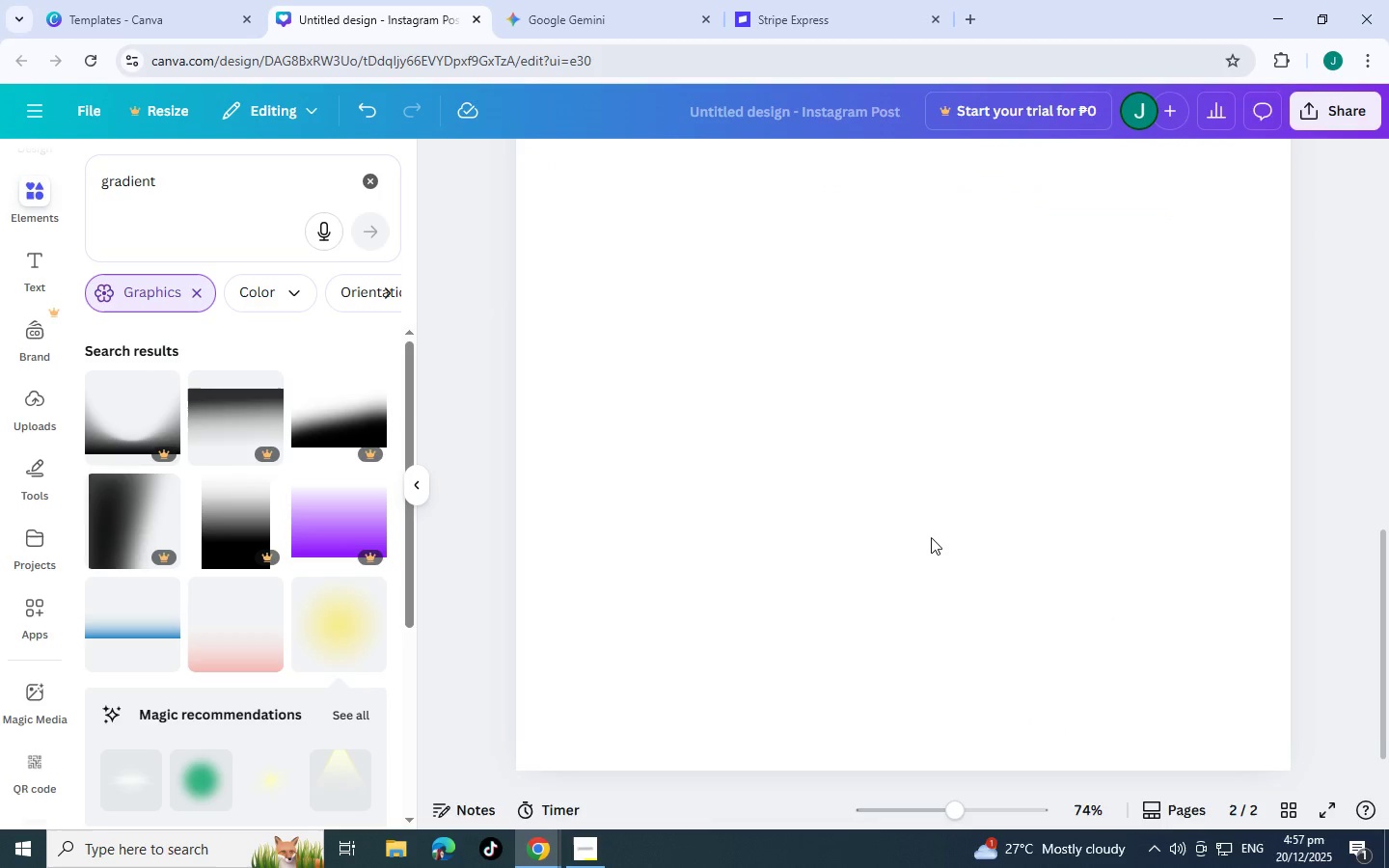 
scroll: coordinate [756, 512], scroll_direction: up, amount: 9.0
 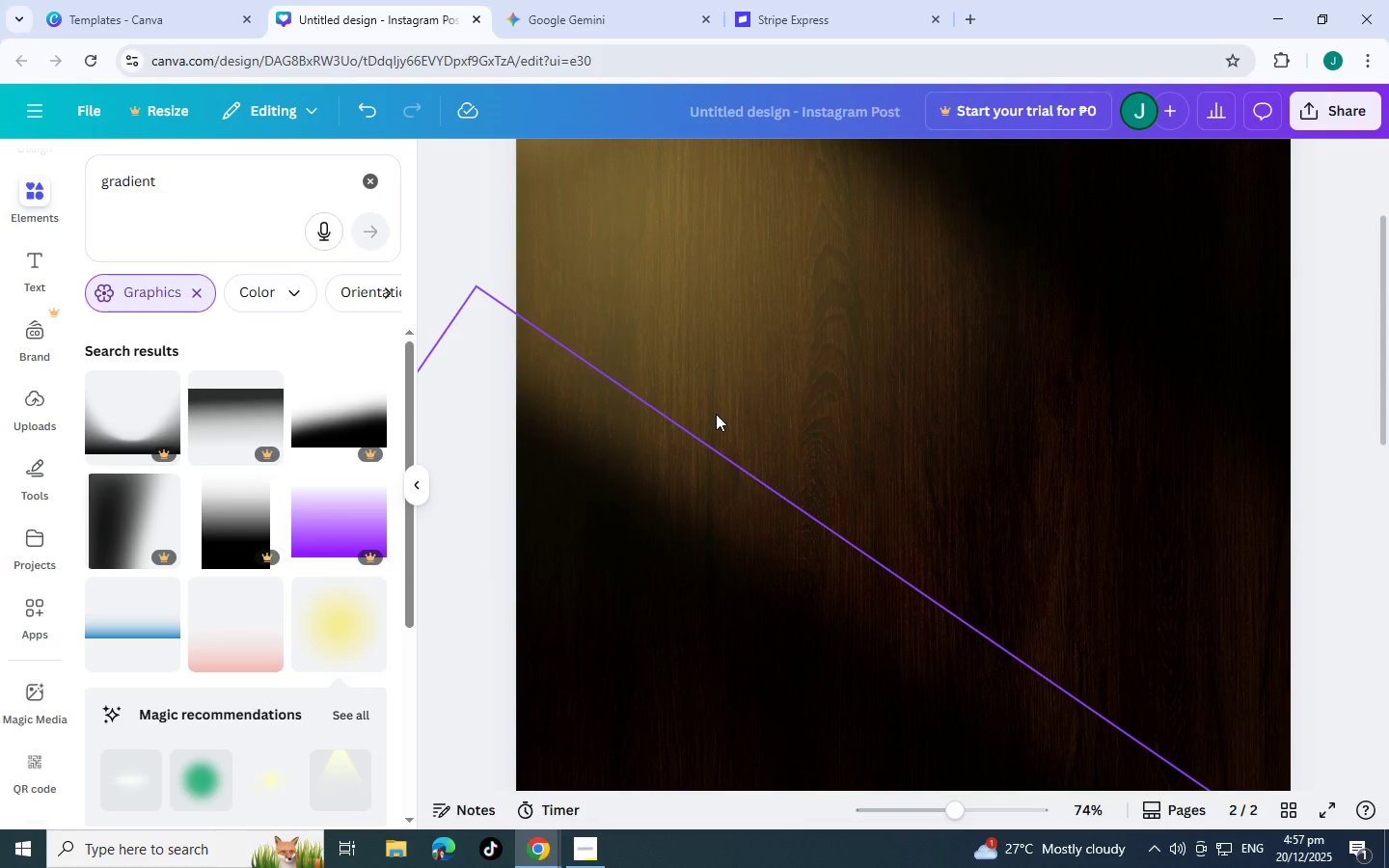 
left_click([716, 414])
 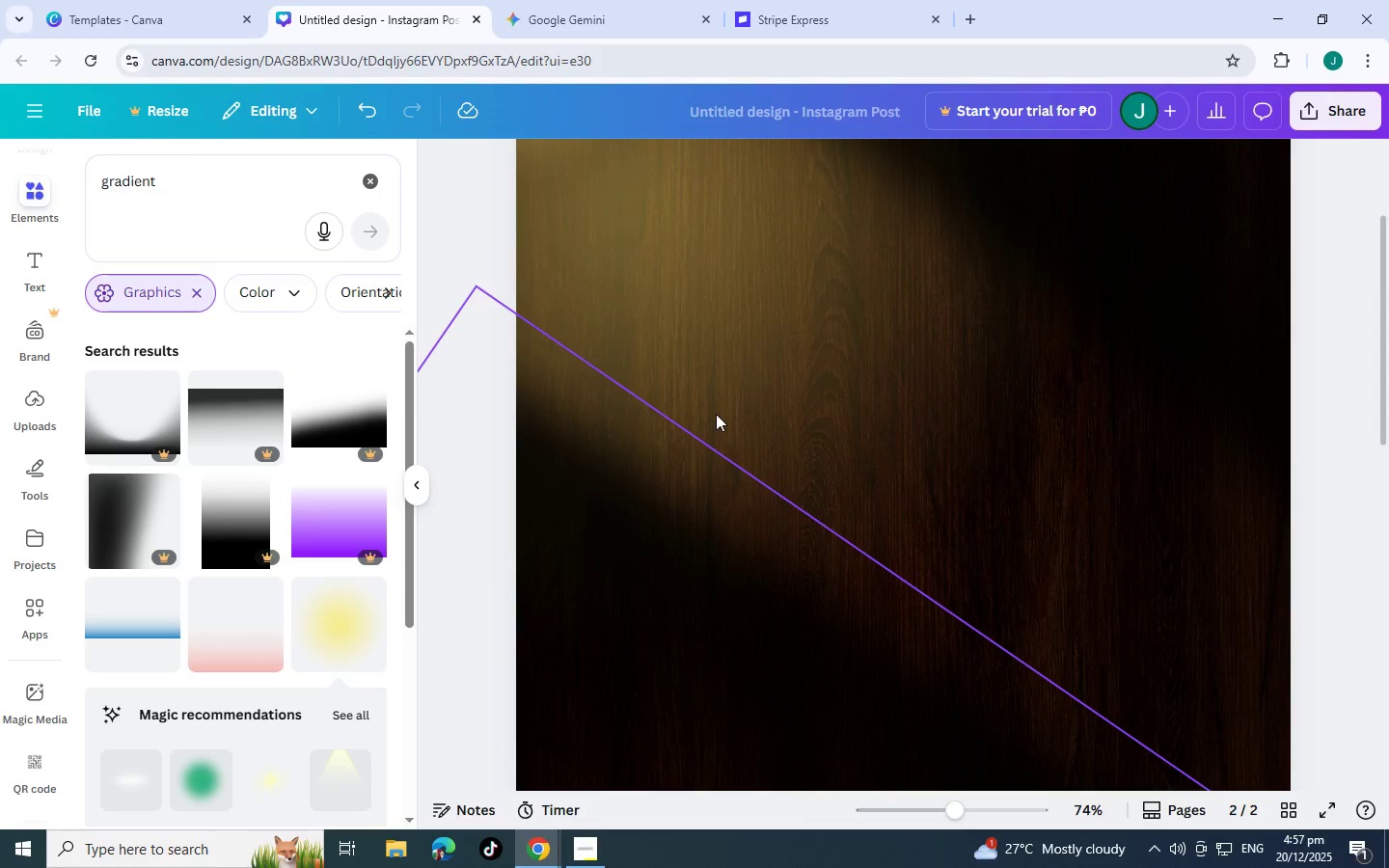 
key(Control+V)
 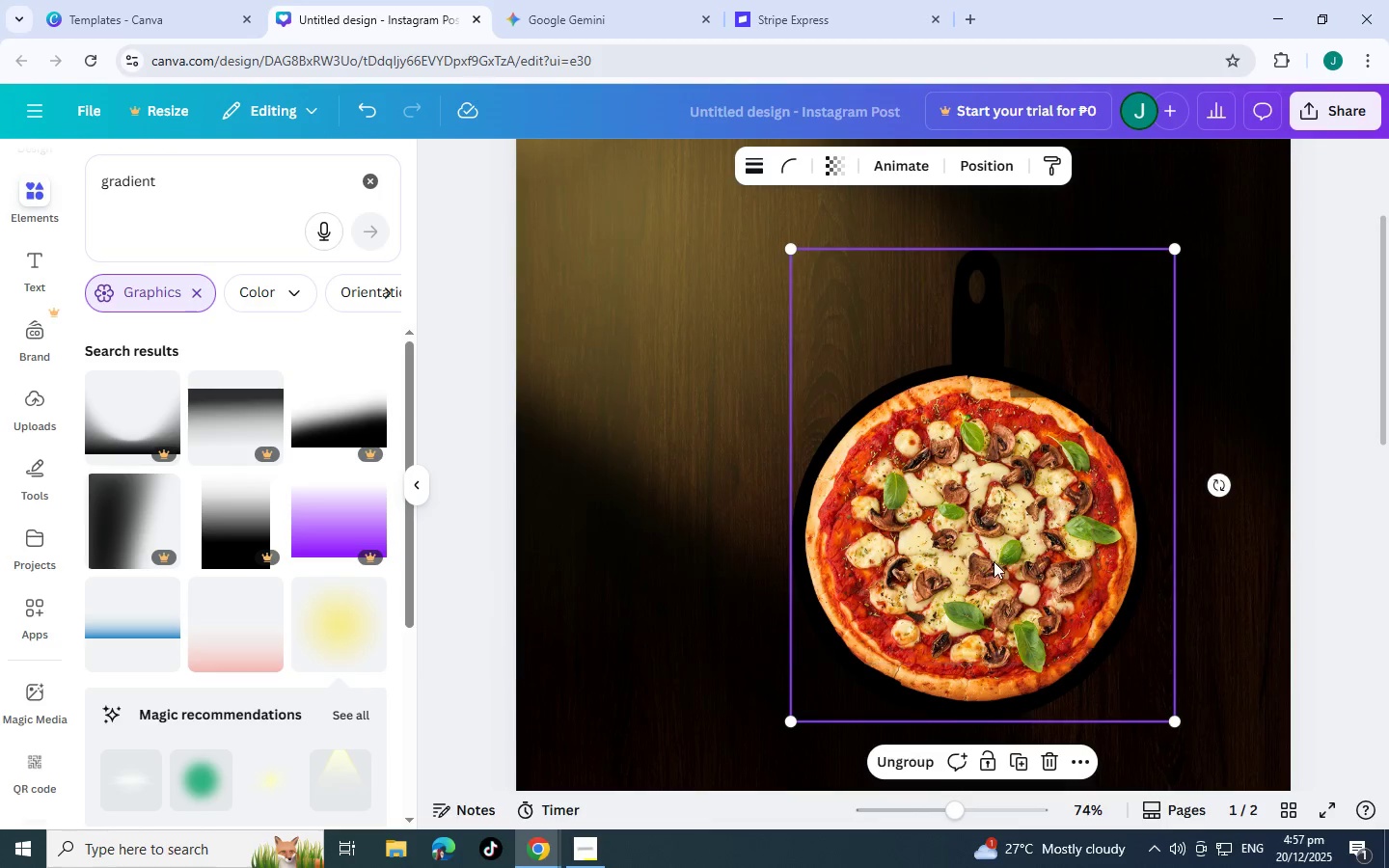 
left_click_drag(start_coordinate=[994, 561], to_coordinate=[760, 430])
 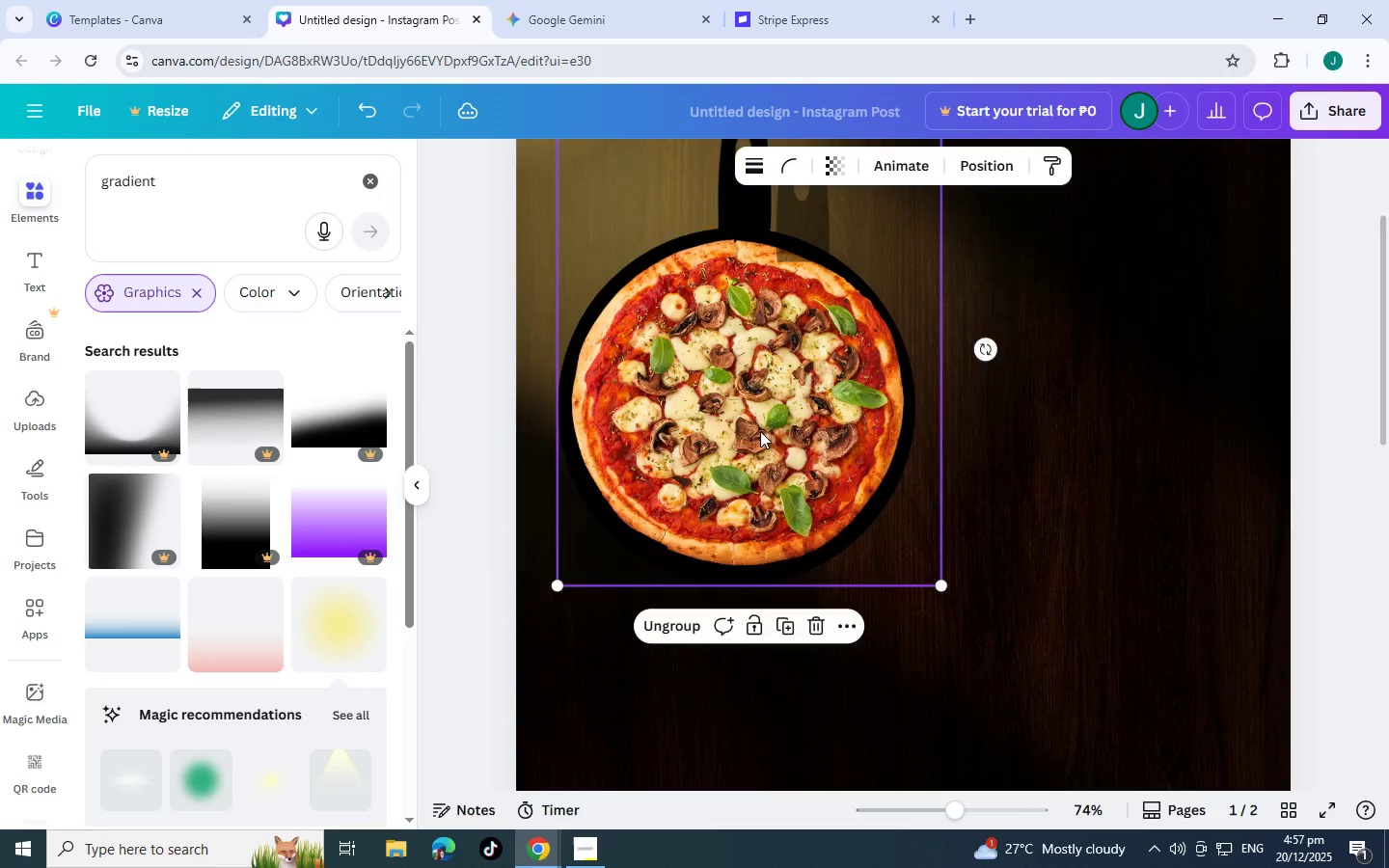 
scroll: coordinate [760, 431], scroll_direction: up, amount: 3.0
 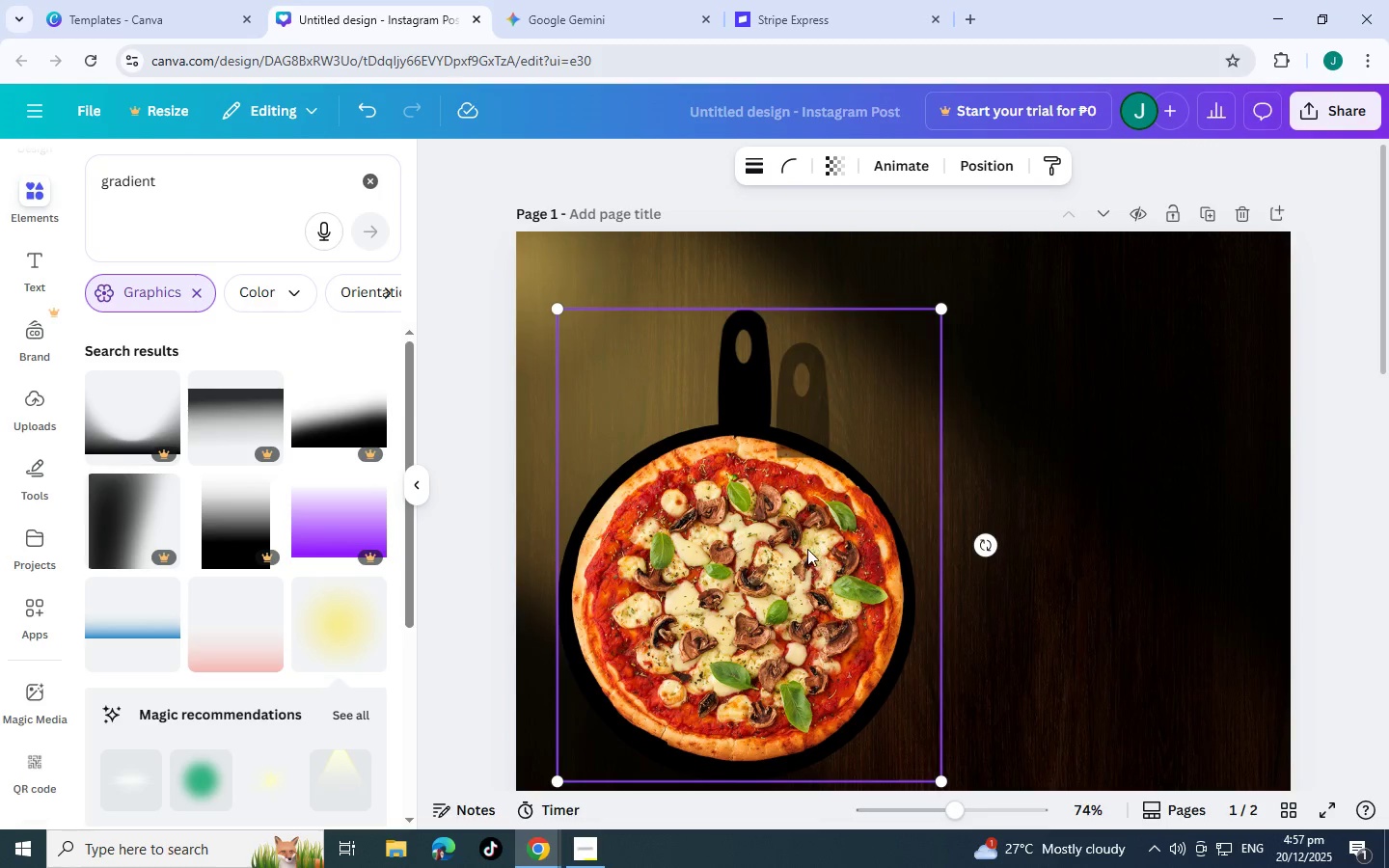 
left_click_drag(start_coordinate=[807, 549], to_coordinate=[795, 535])
 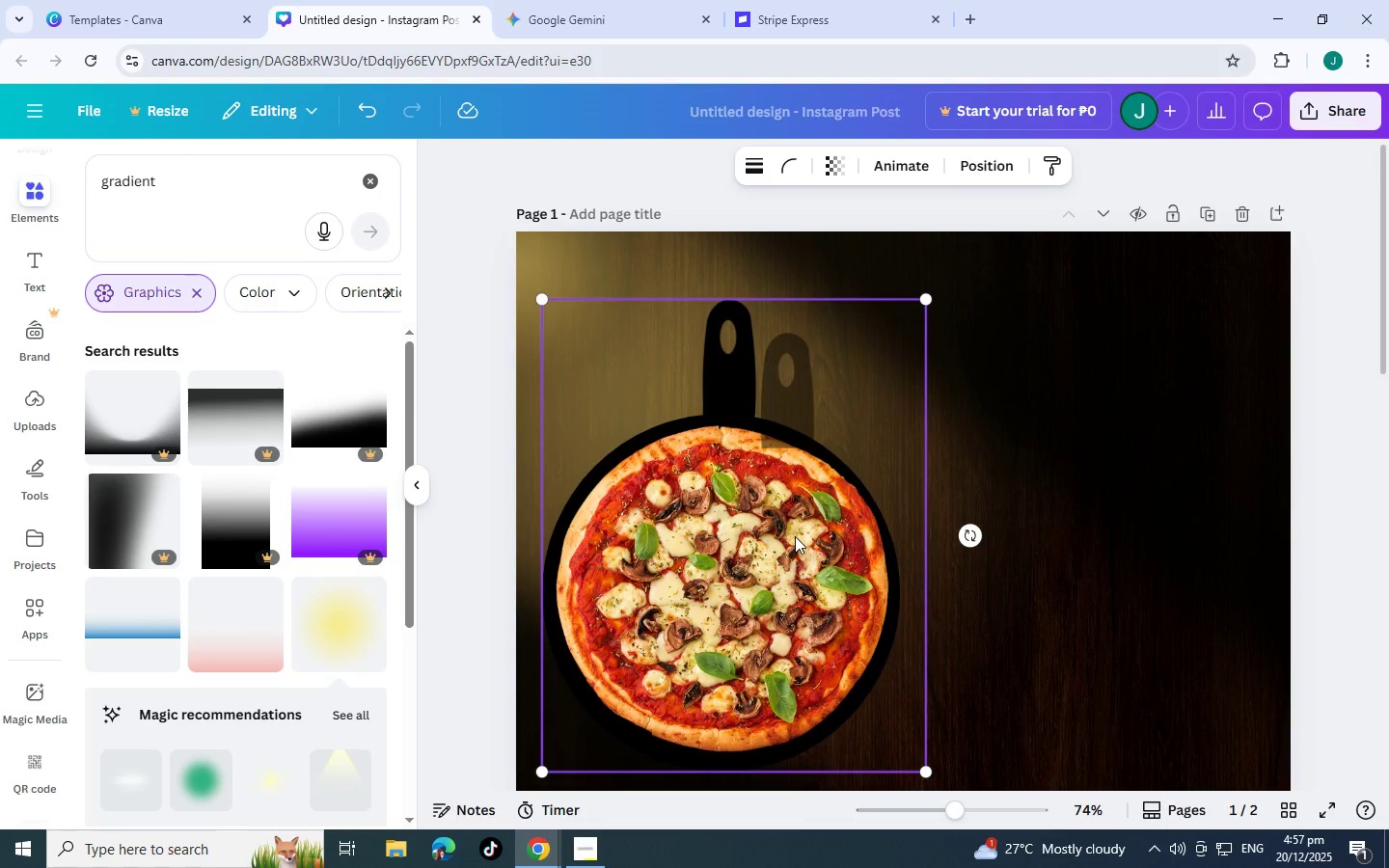 
key(Control+BracketLeft)
 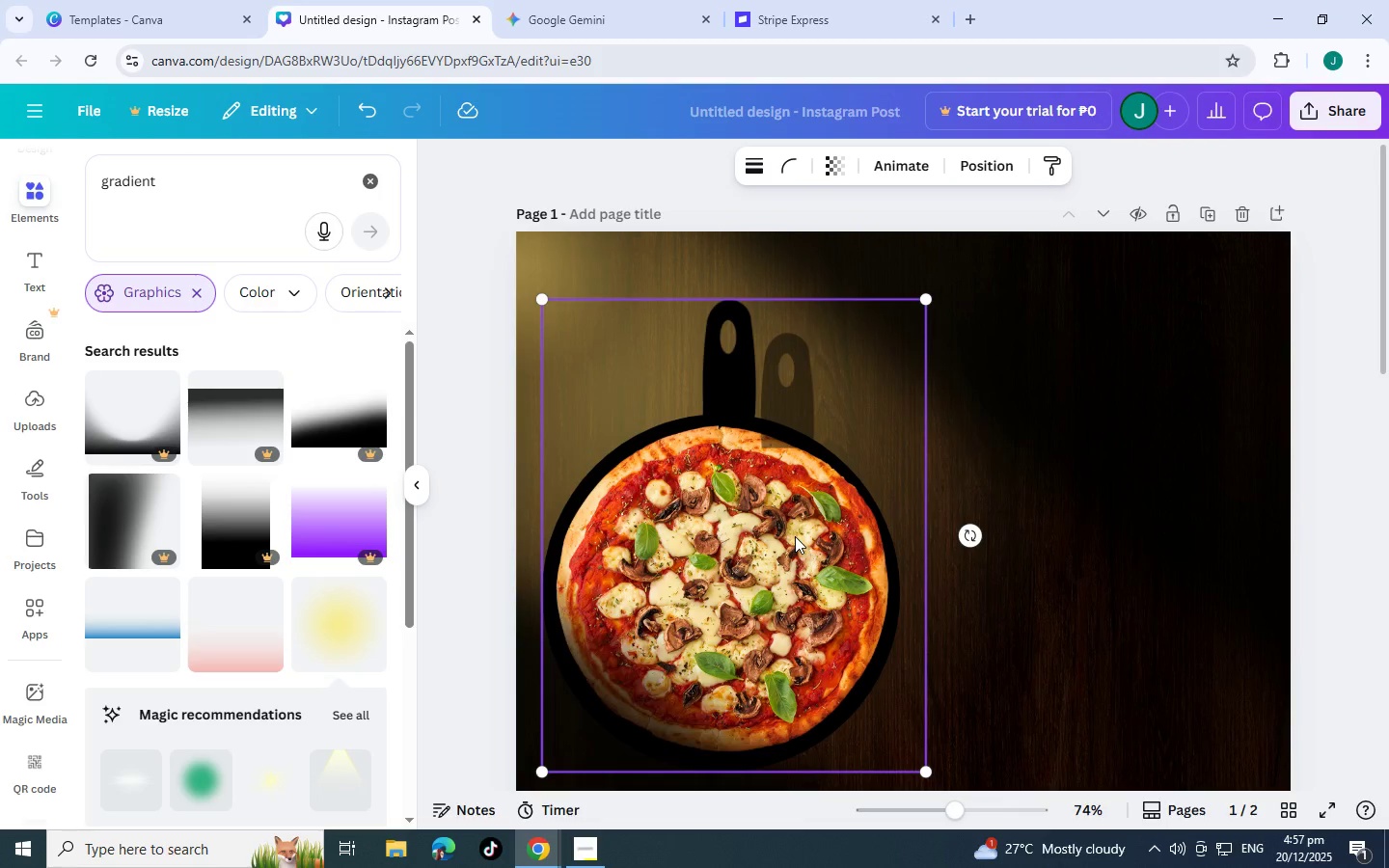 
key(Control+BracketLeft)
 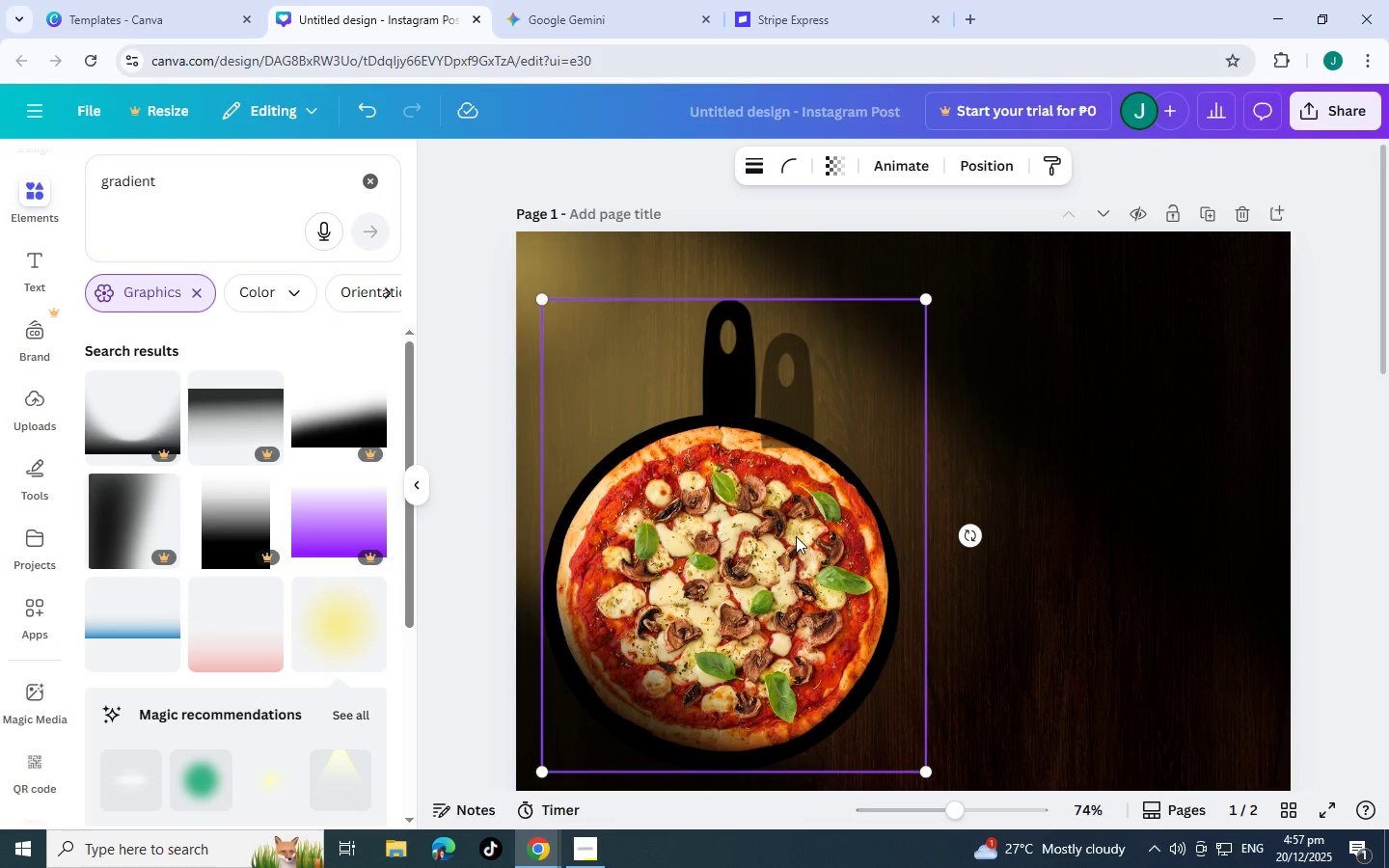 
scroll: coordinate [864, 395], scroll_direction: up, amount: 4.0
 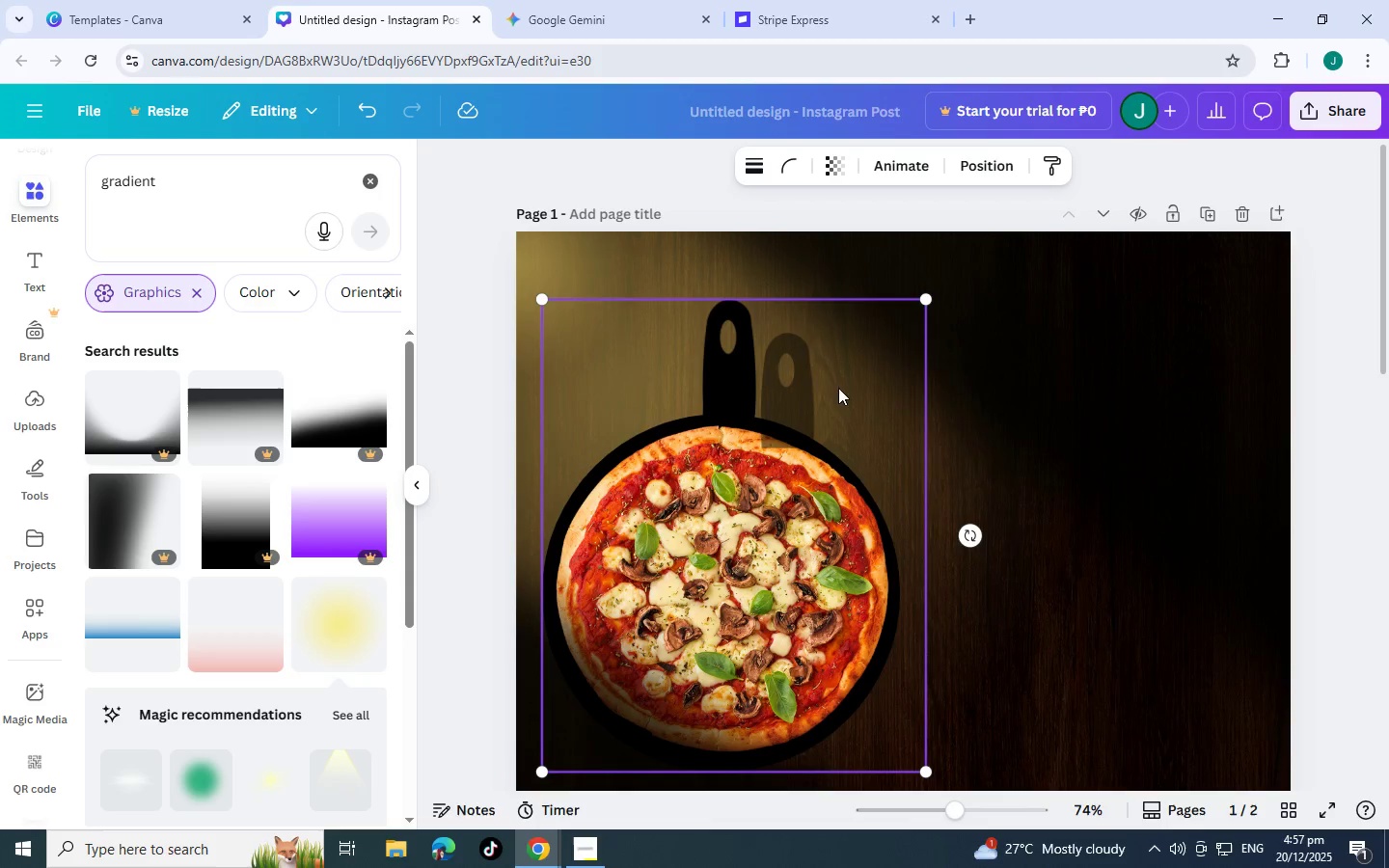 
left_click([798, 383])
 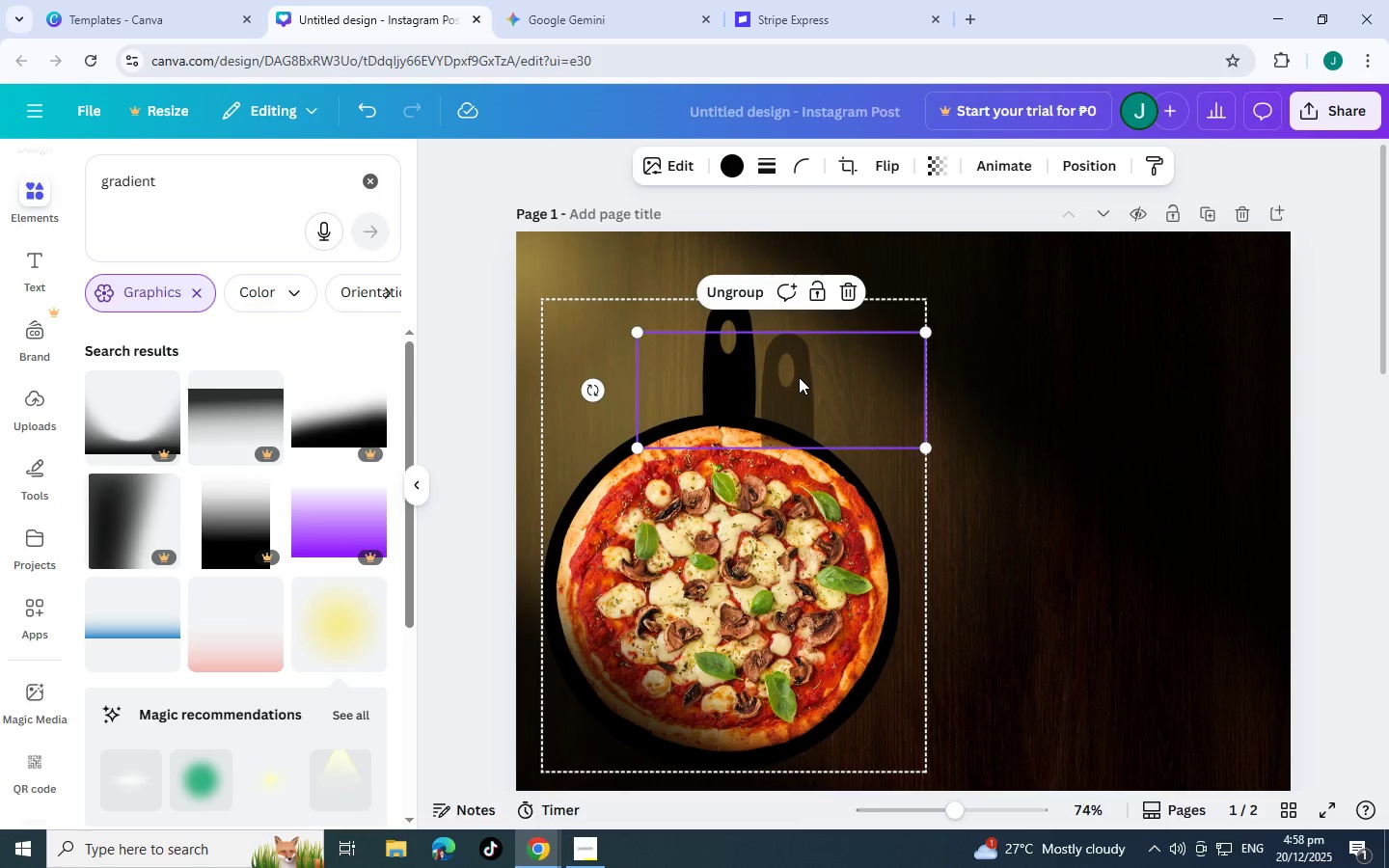 
left_click([802, 383])
 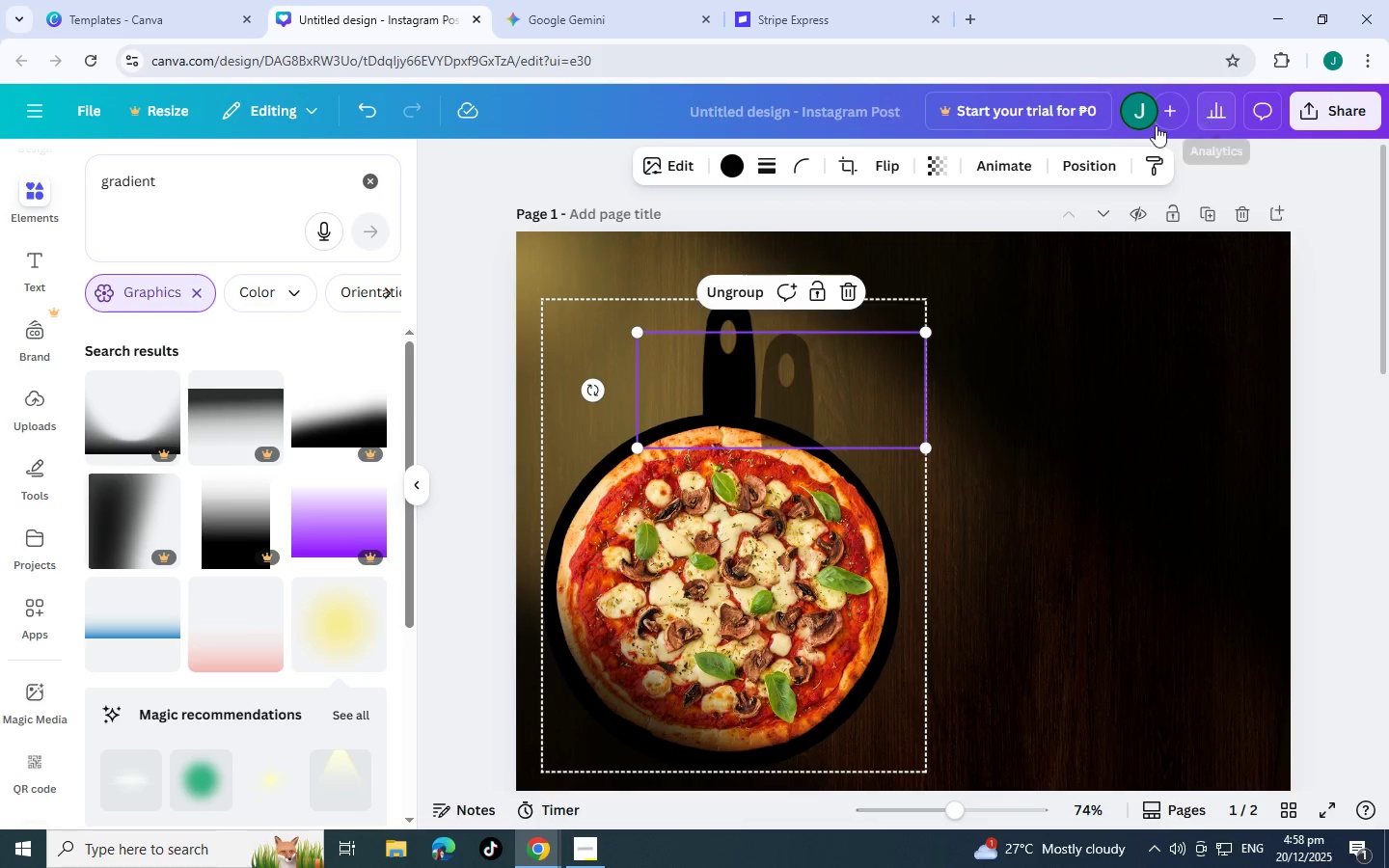 
left_click([1096, 161])
 